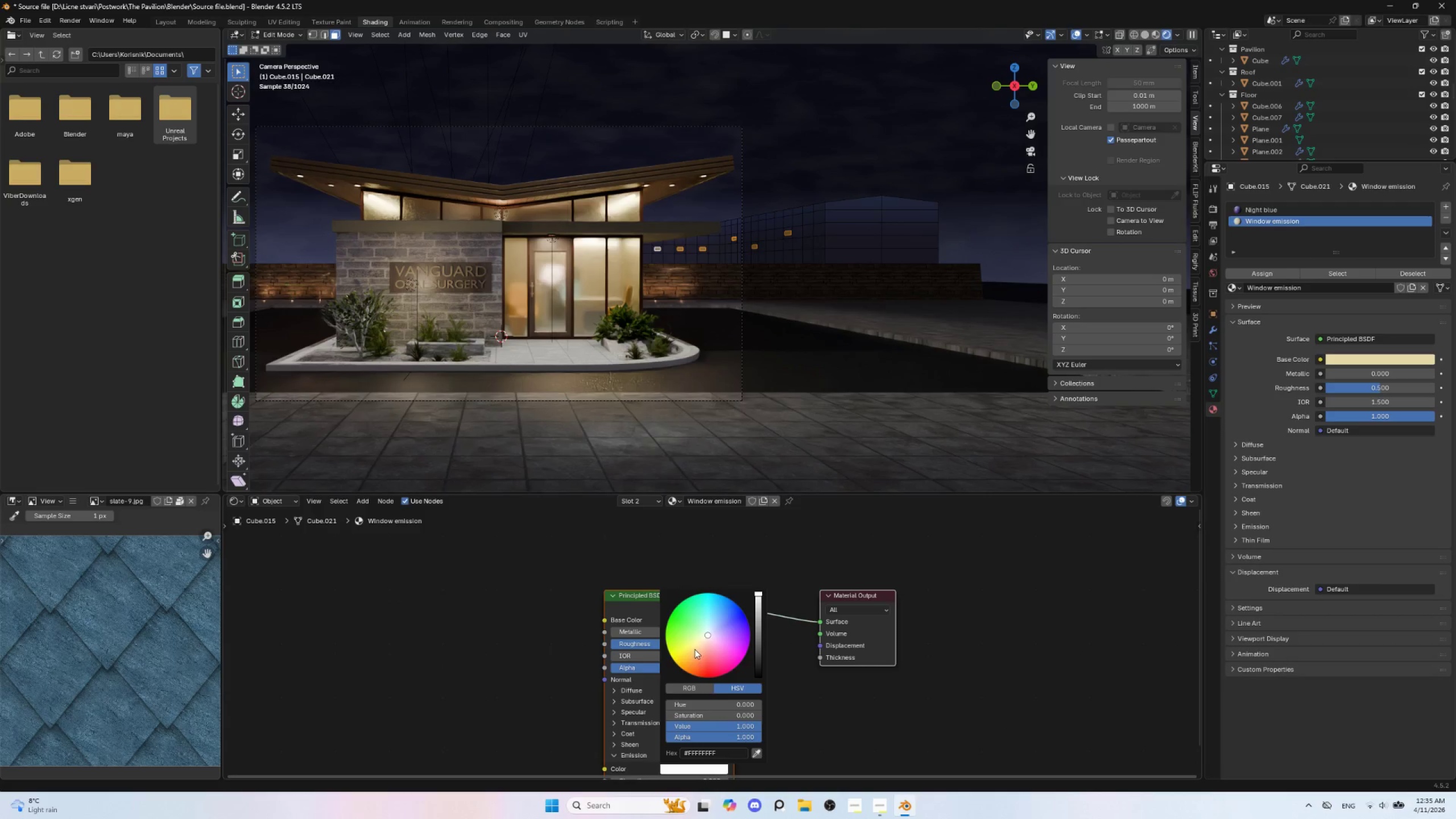 
left_click([692, 655])
 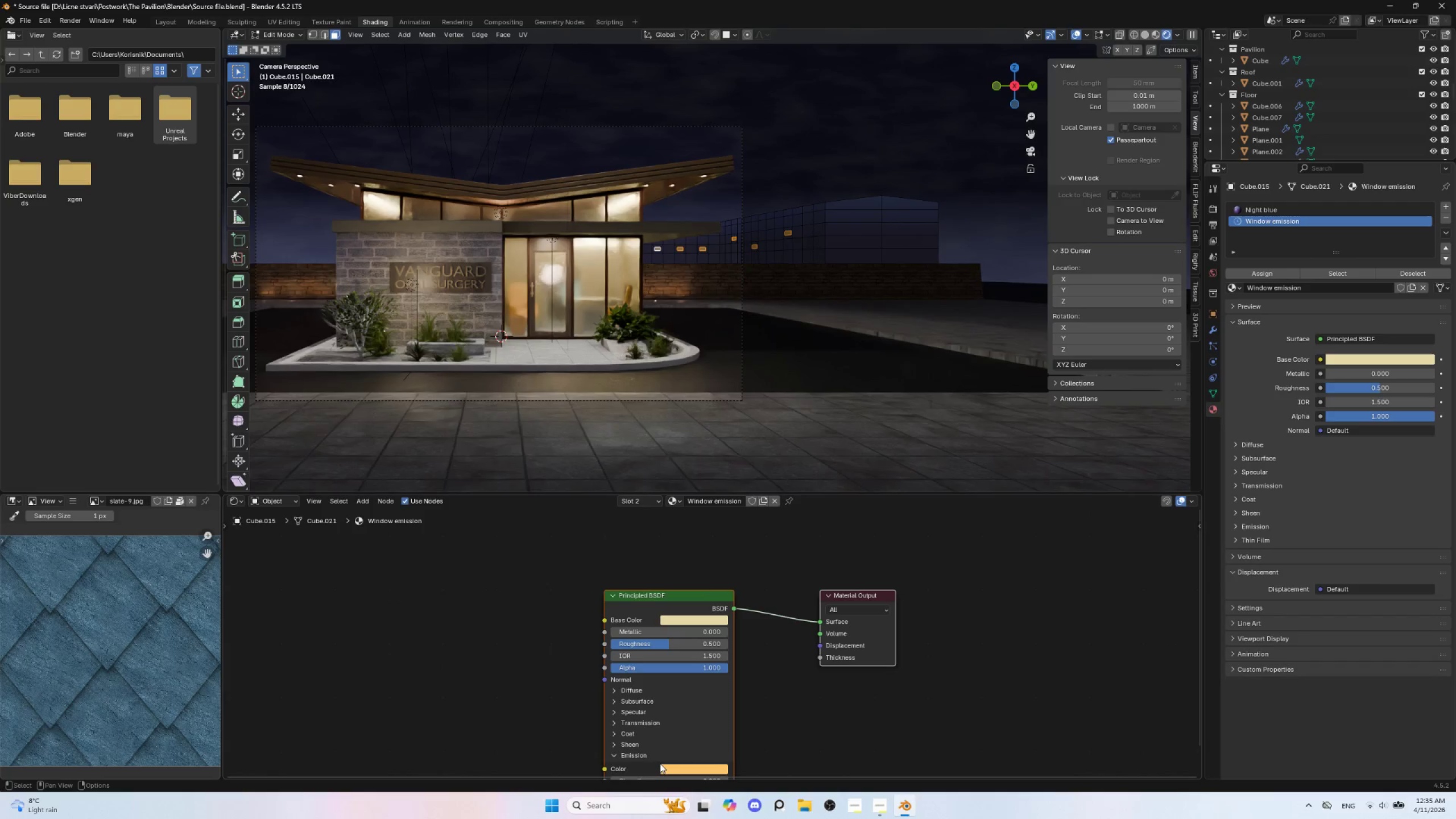 
hold_key(key=ShiftLeft, duration=0.72)
 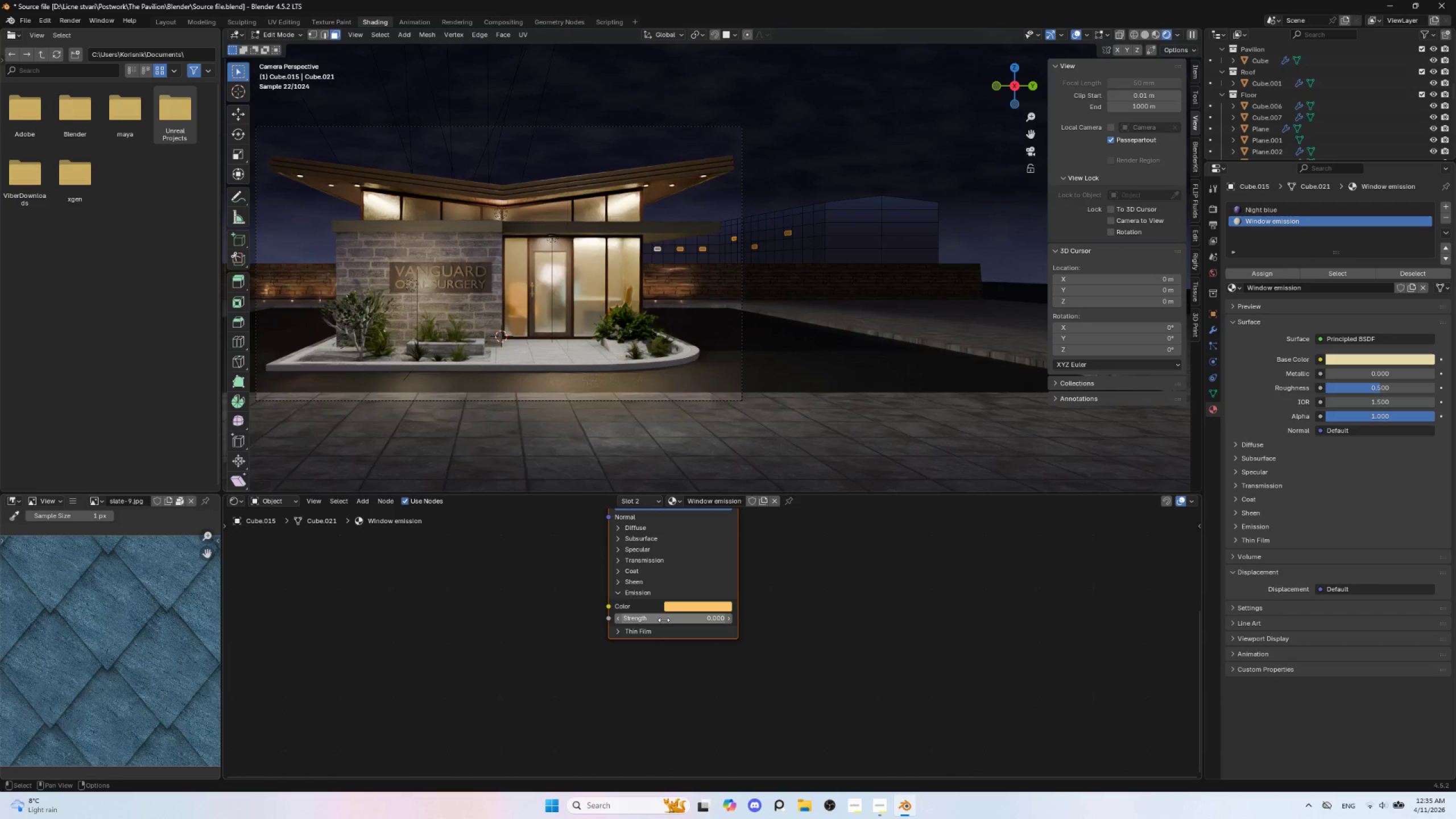 
left_click_drag(start_coordinate=[664, 620], to_coordinate=[783, 618])
 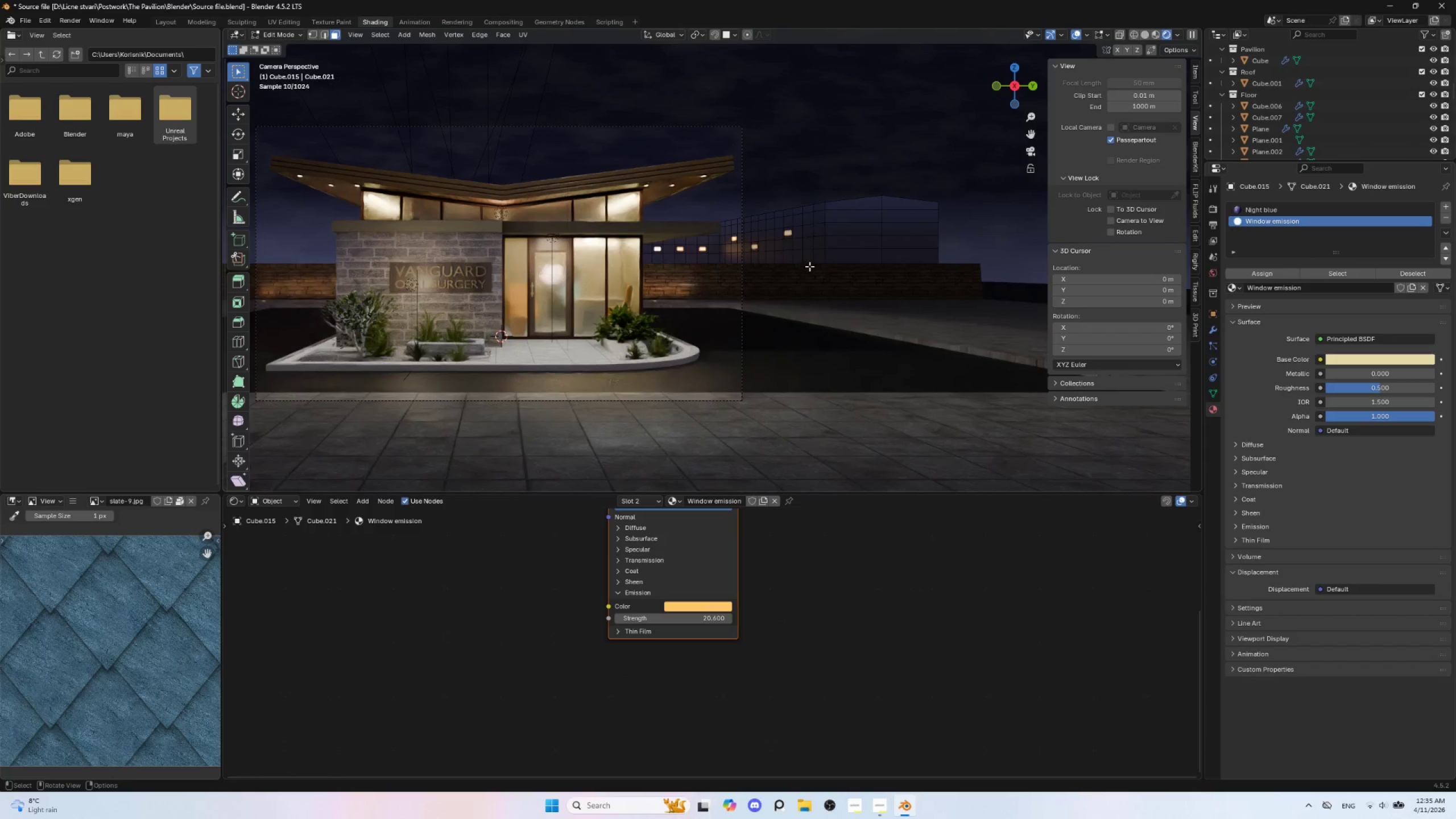 
key(Tab)
 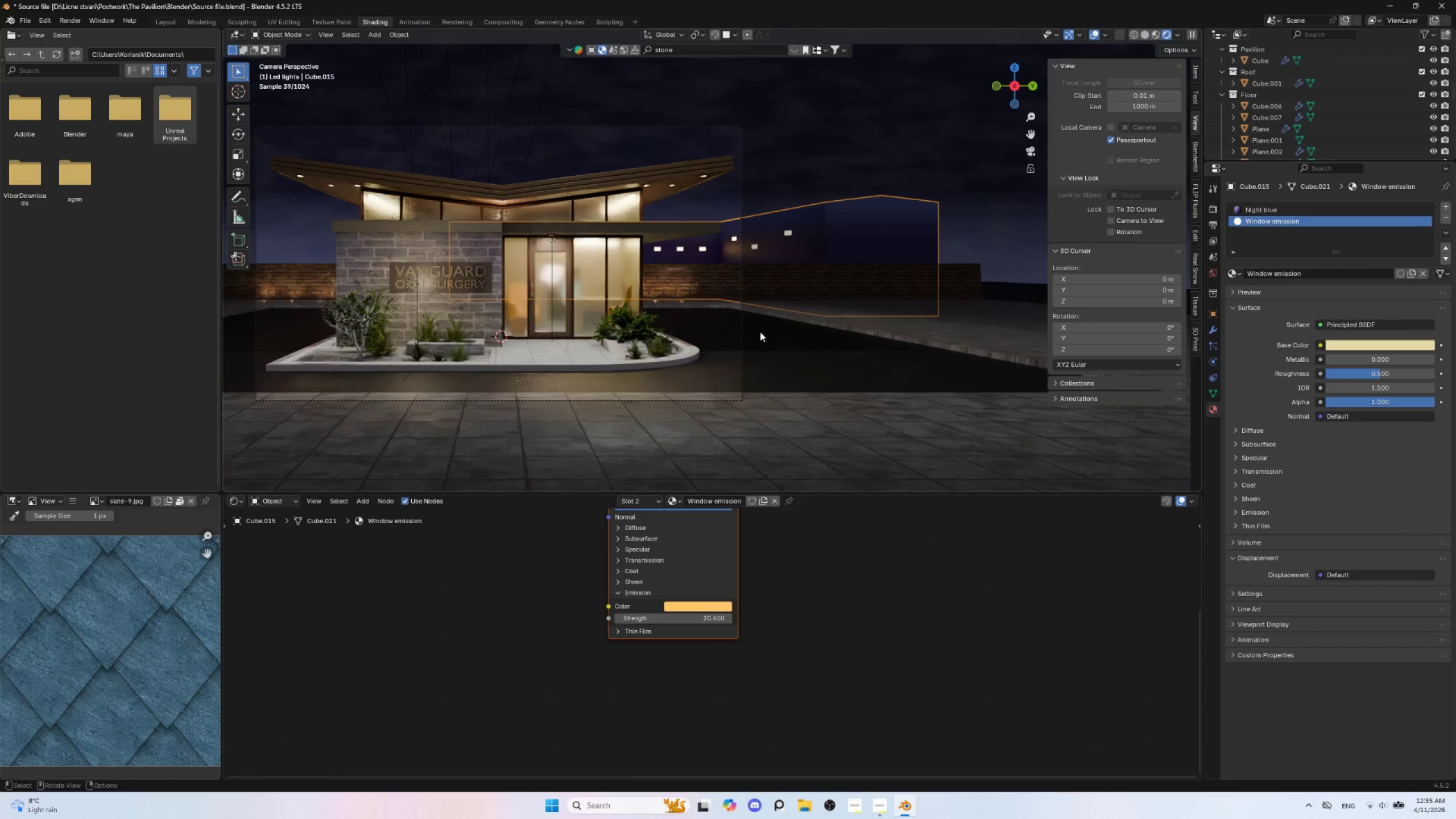 
wait(7.41)
 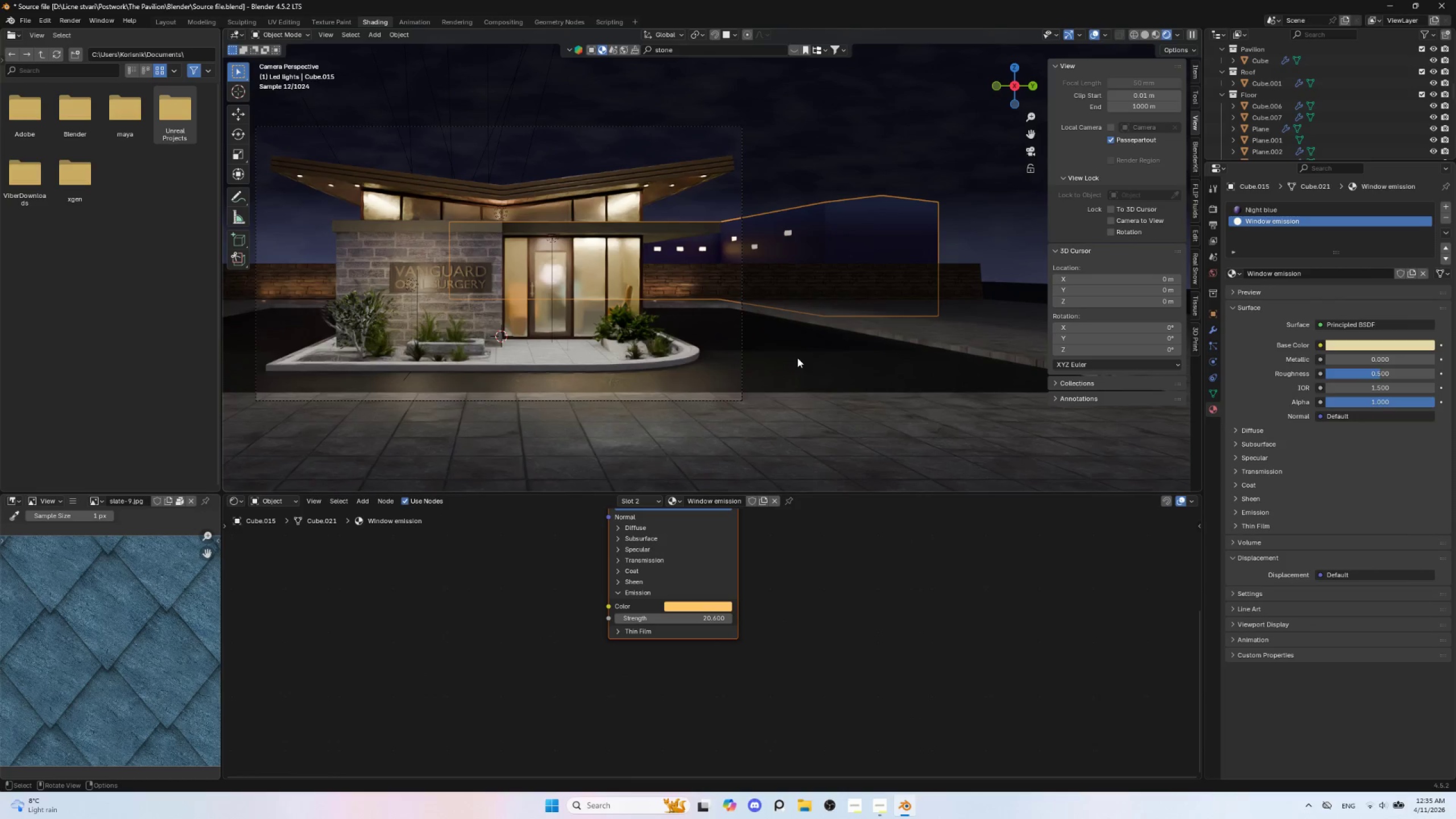 
scroll: coordinate [776, 332], scroll_direction: up, amount: 2.0
 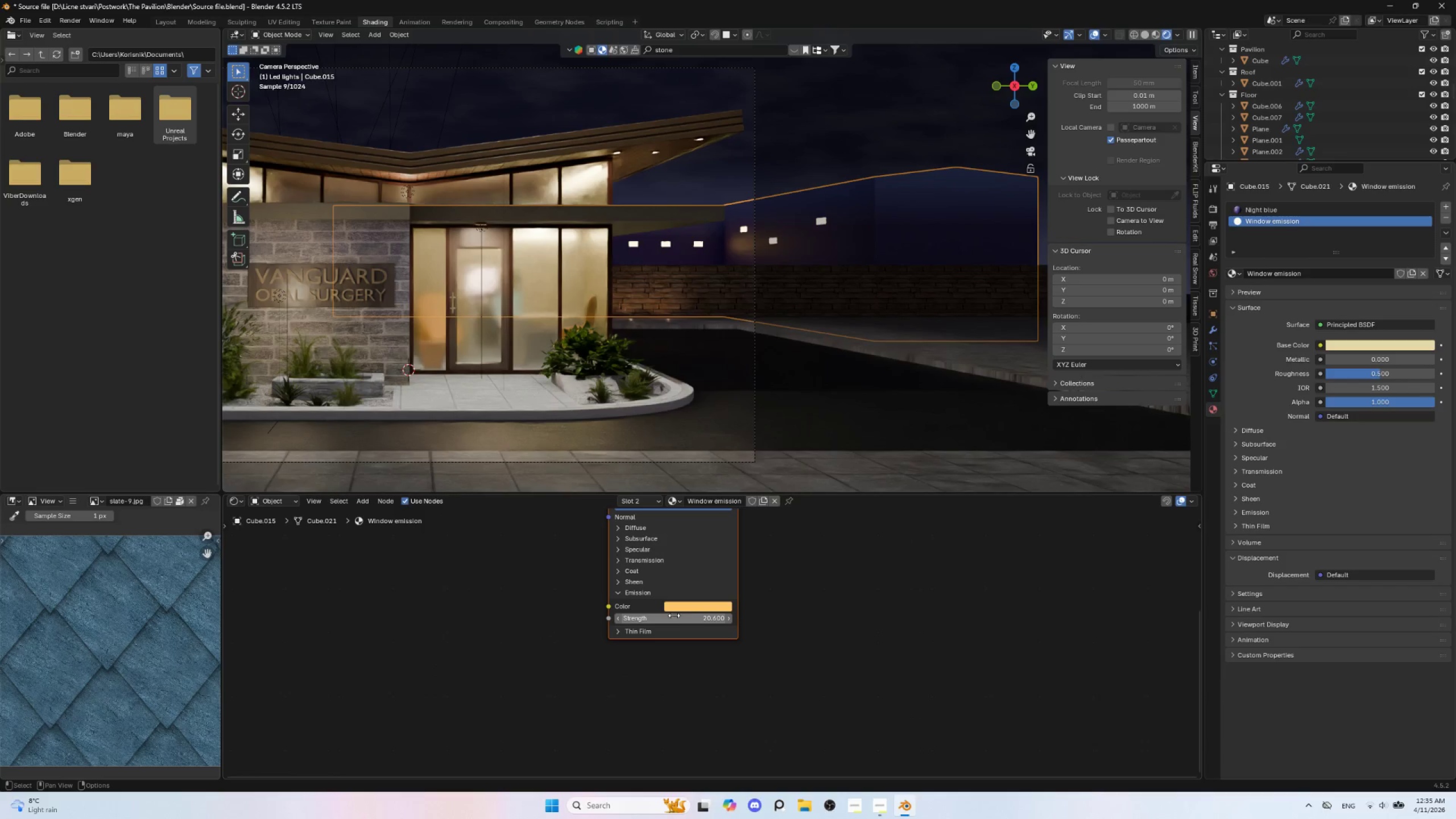 
left_click_drag(start_coordinate=[676, 619], to_coordinate=[611, 603])
 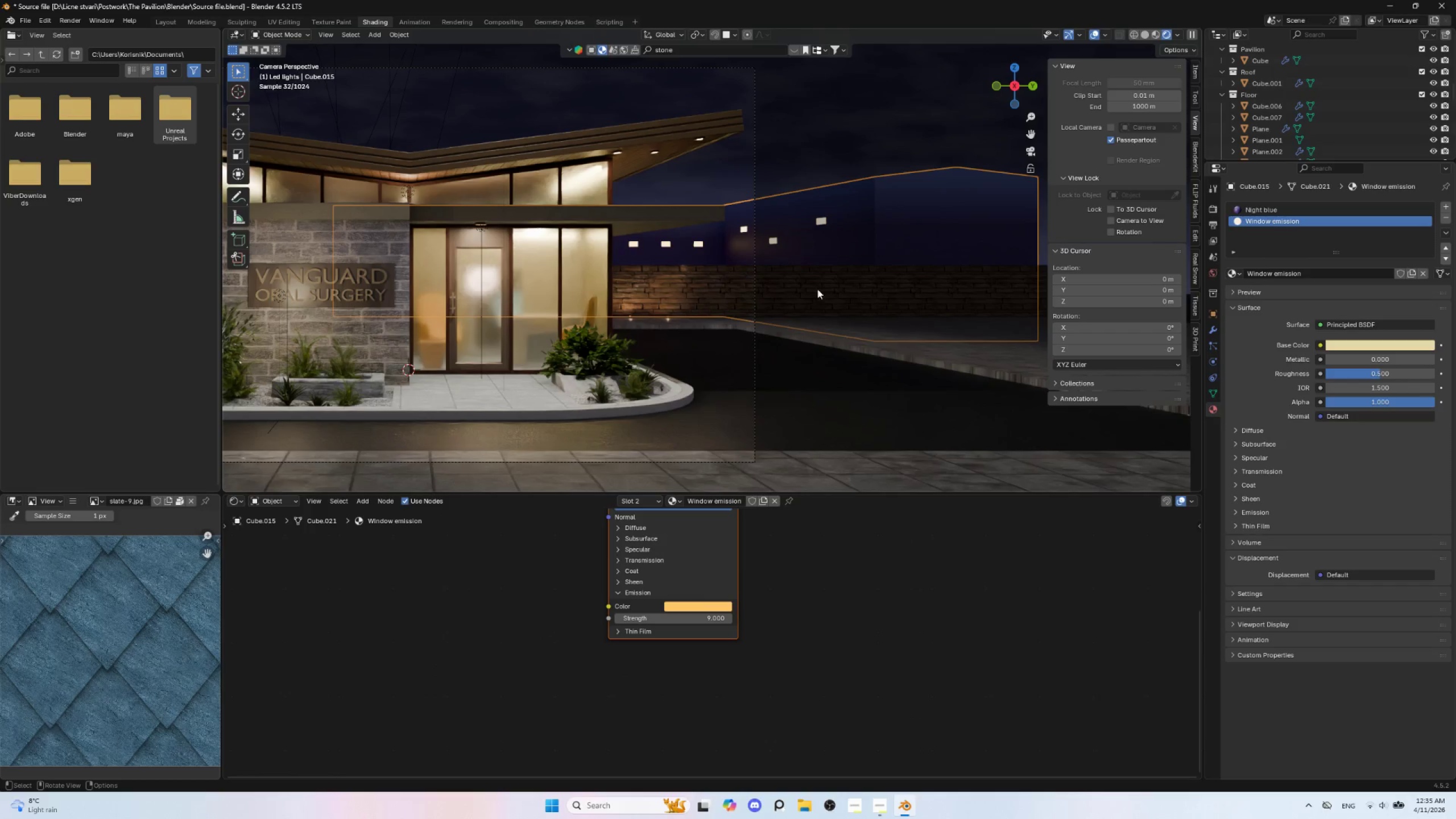 
wait(6.11)
 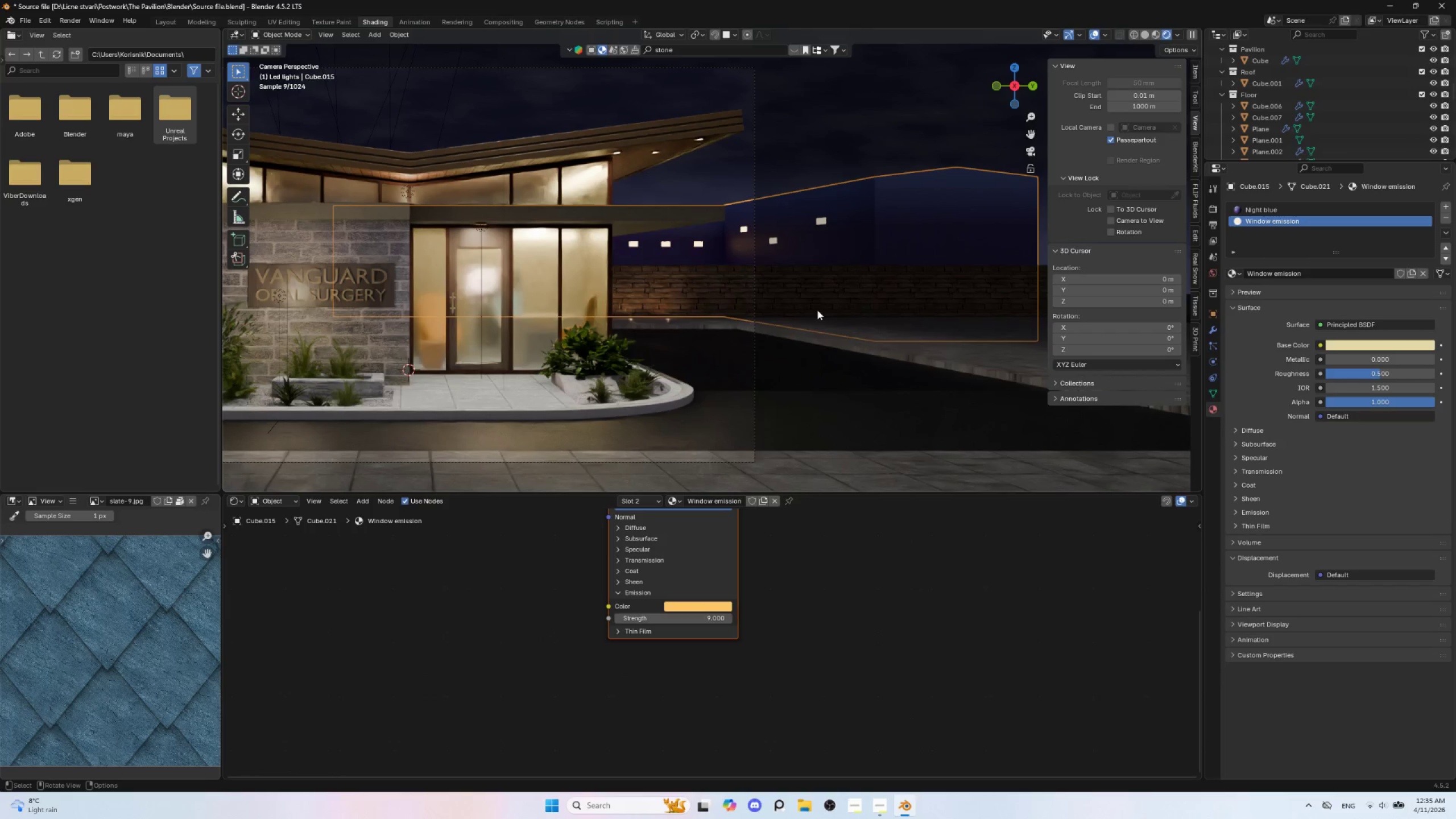 
key(Tab)
 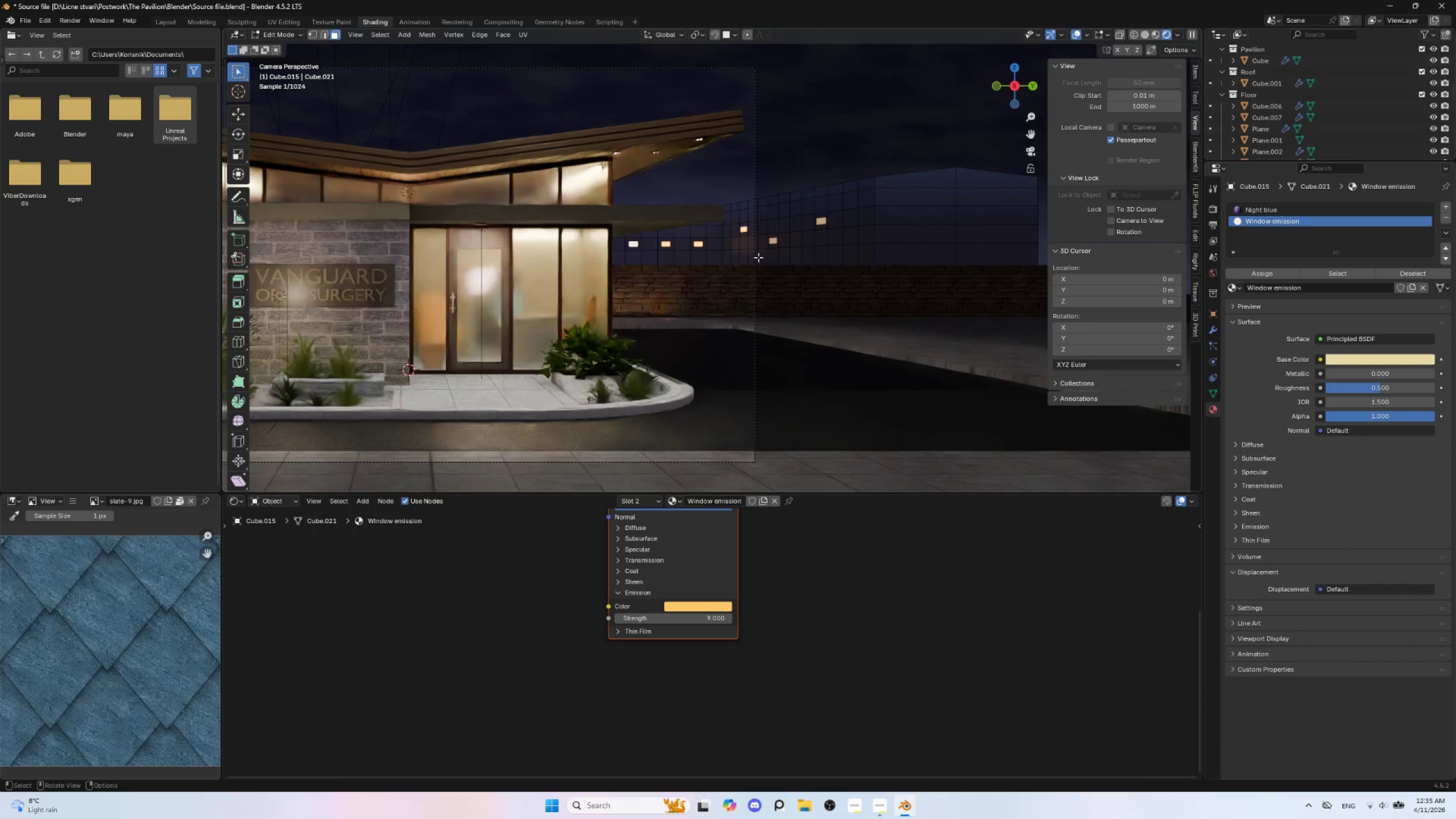 
hold_key(key=AltLeft, duration=0.77)
left_click([756, 258])
 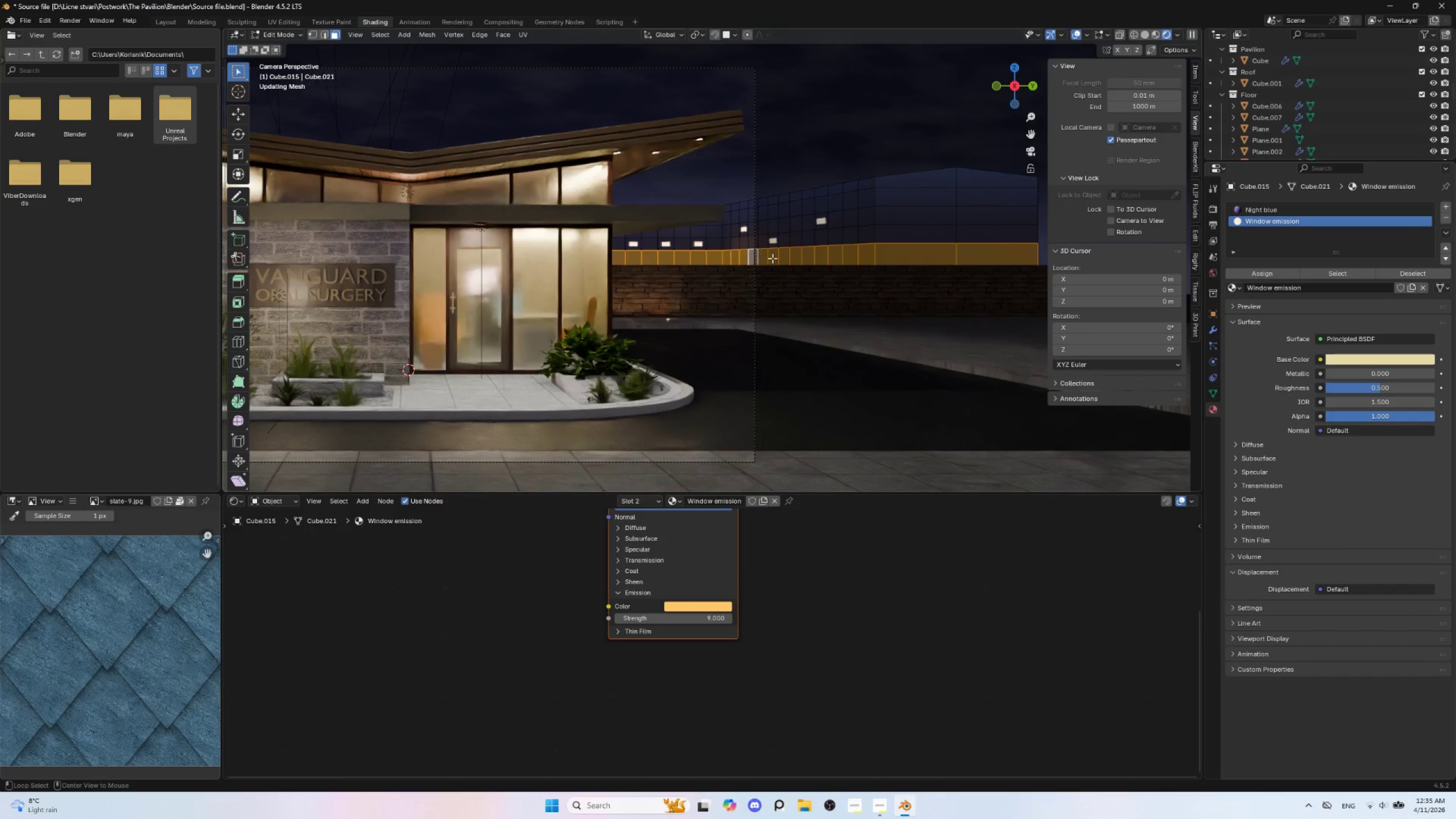 
hold_key(key=AltLeft, duration=4.47)
left_click([867, 255])
 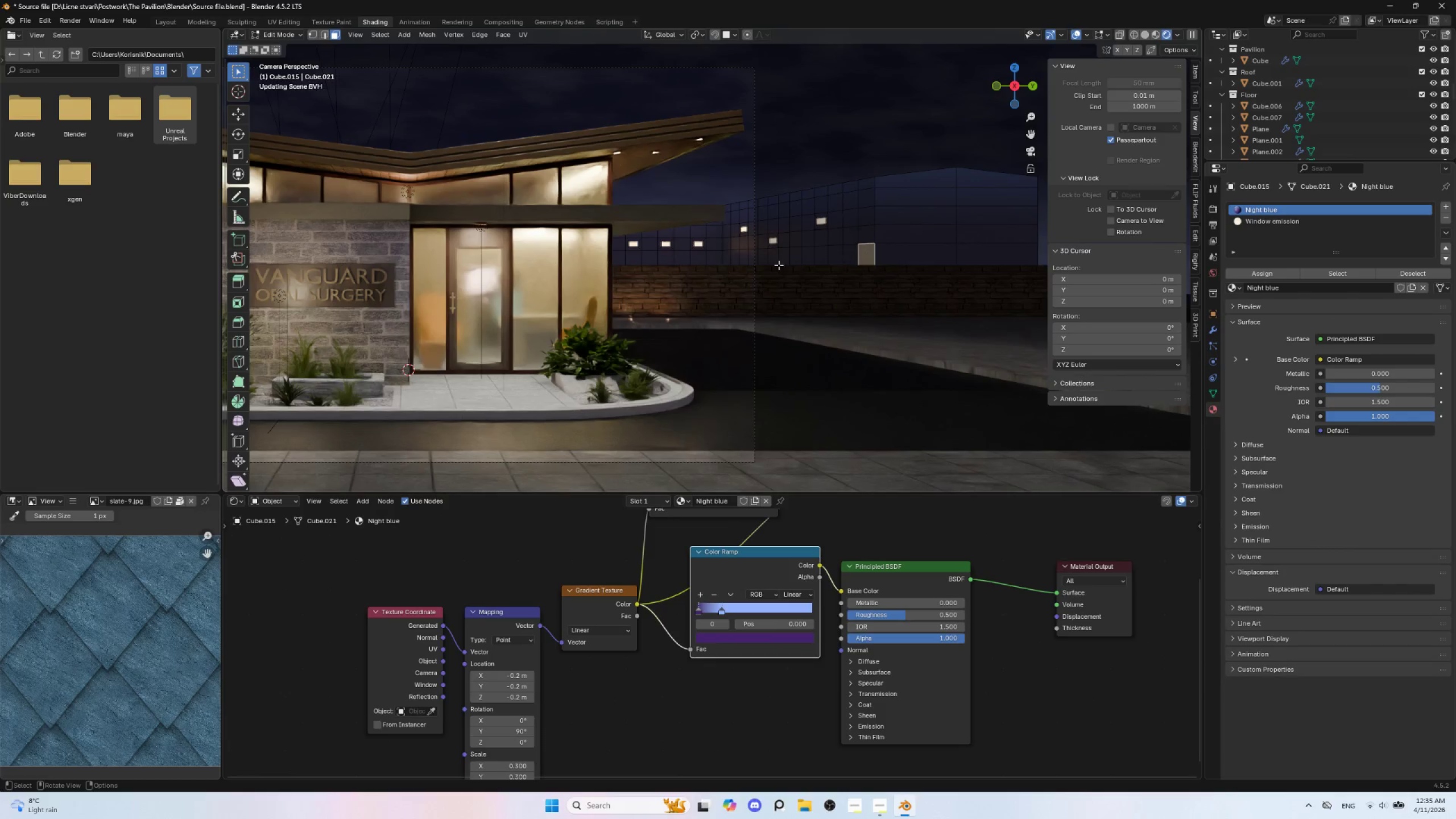 
hold_key(key=ControlLeft, duration=1.05)
left_click([618, 261])
 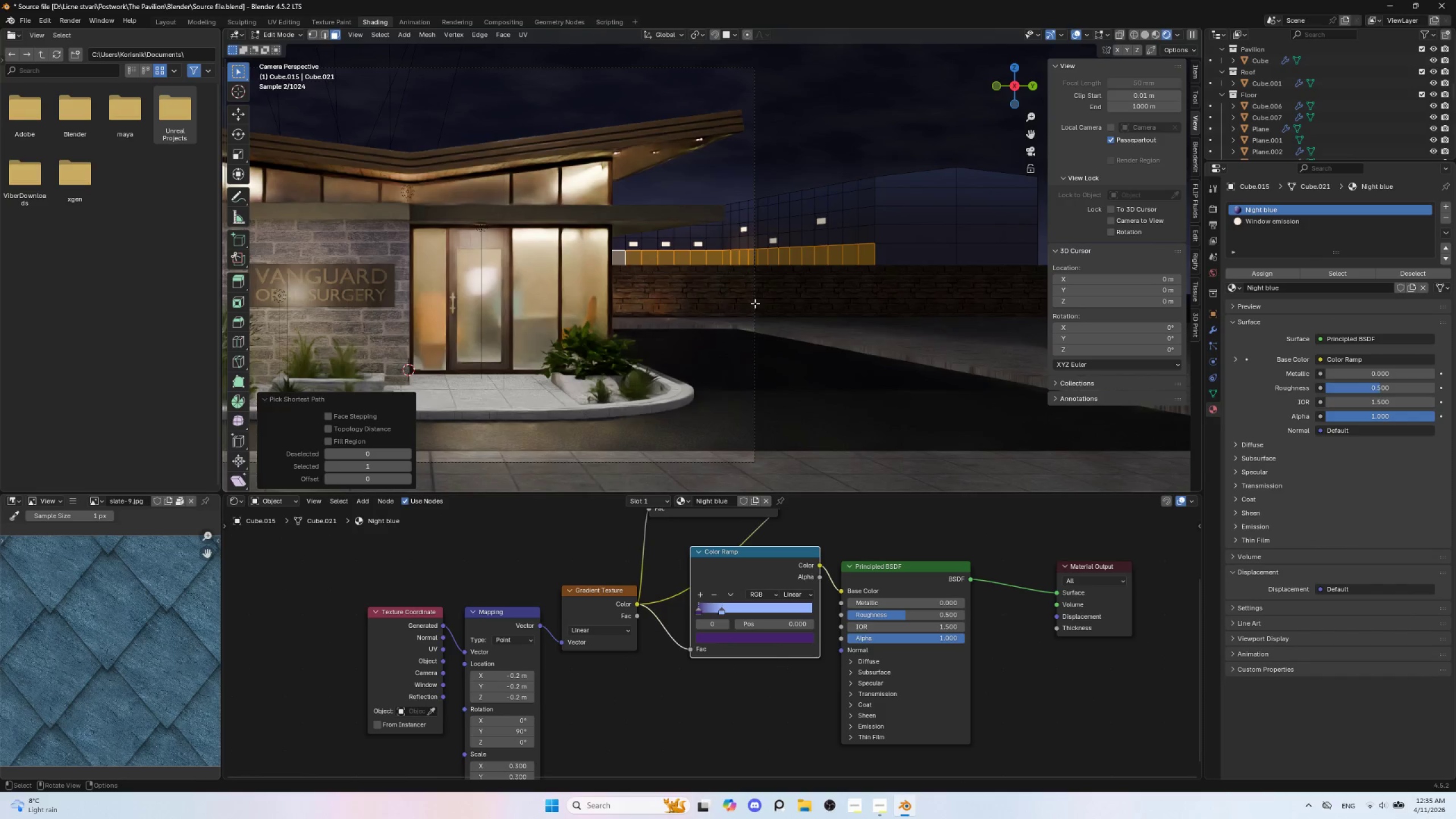 
key(E)
 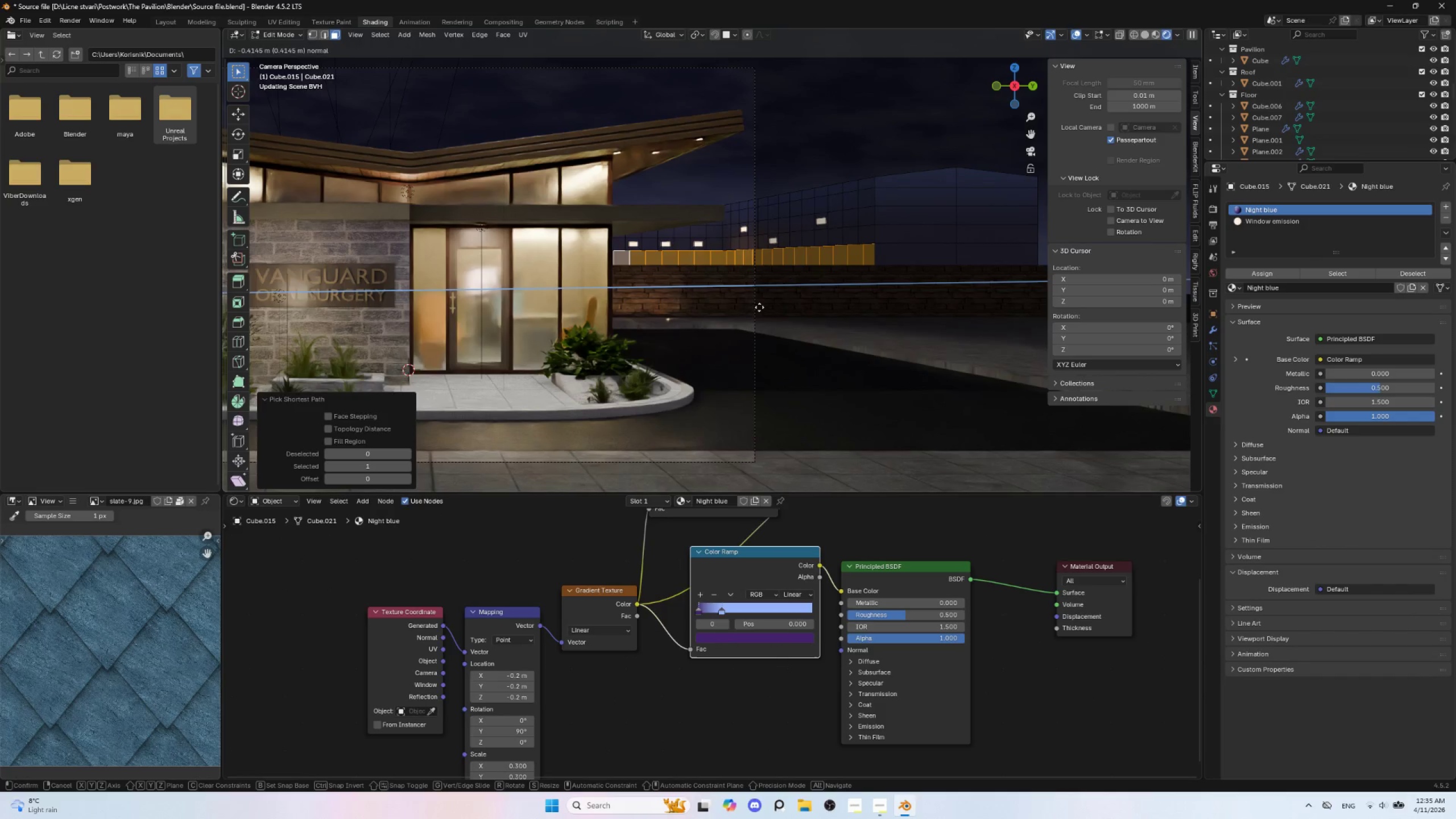 
key(Escape)
 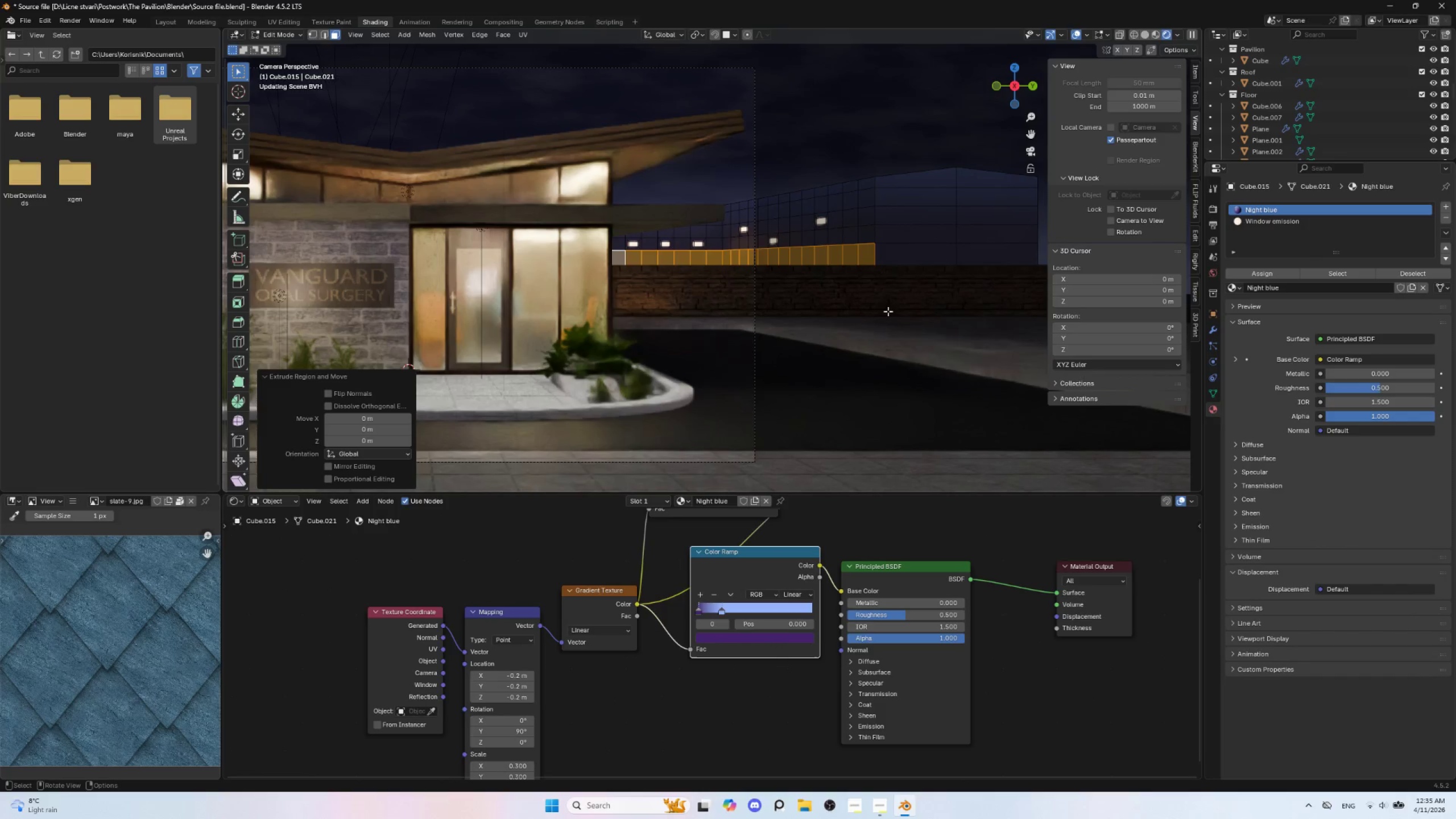 
key(Alt+S)
 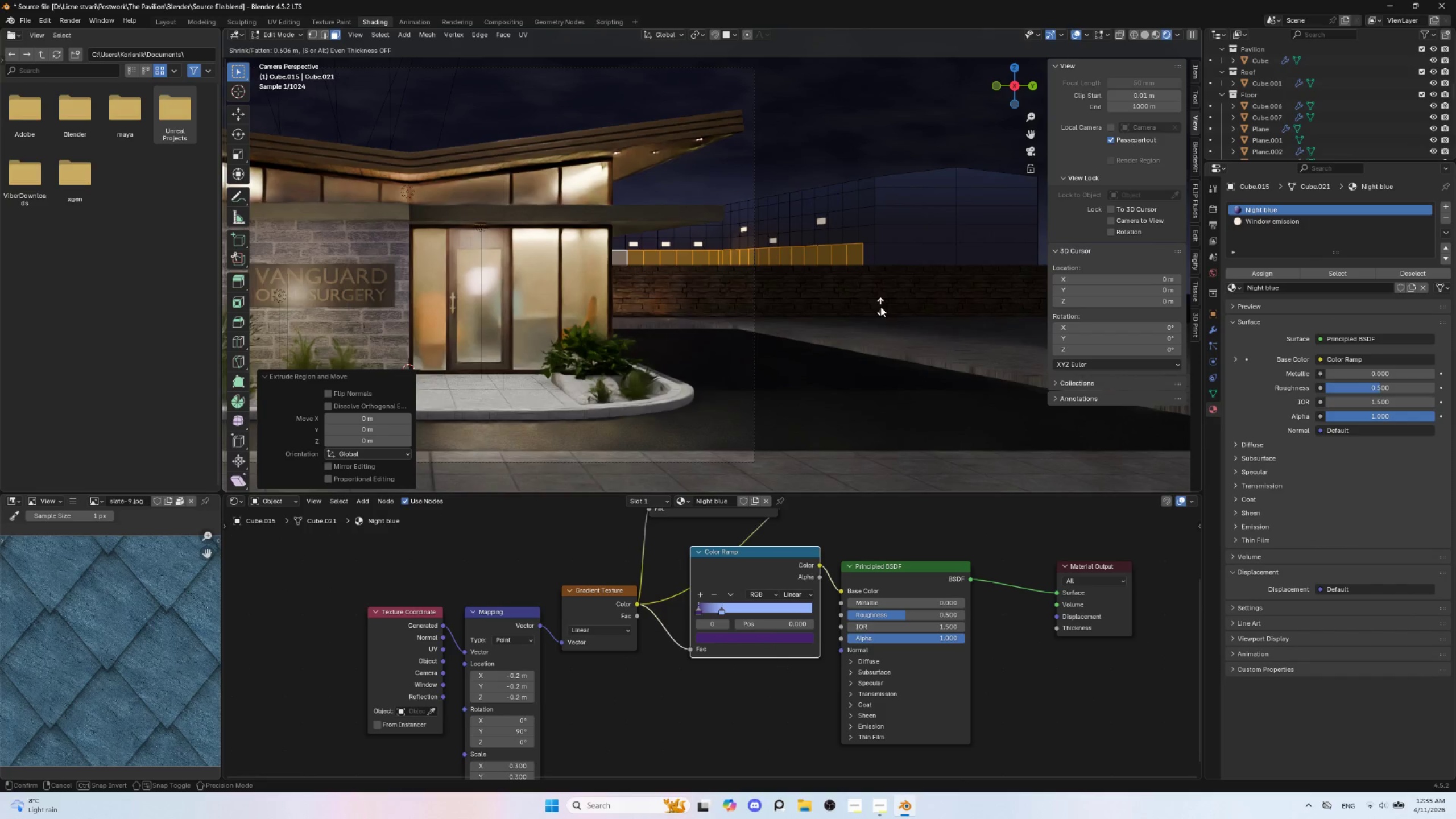 
left_click([881, 307])
 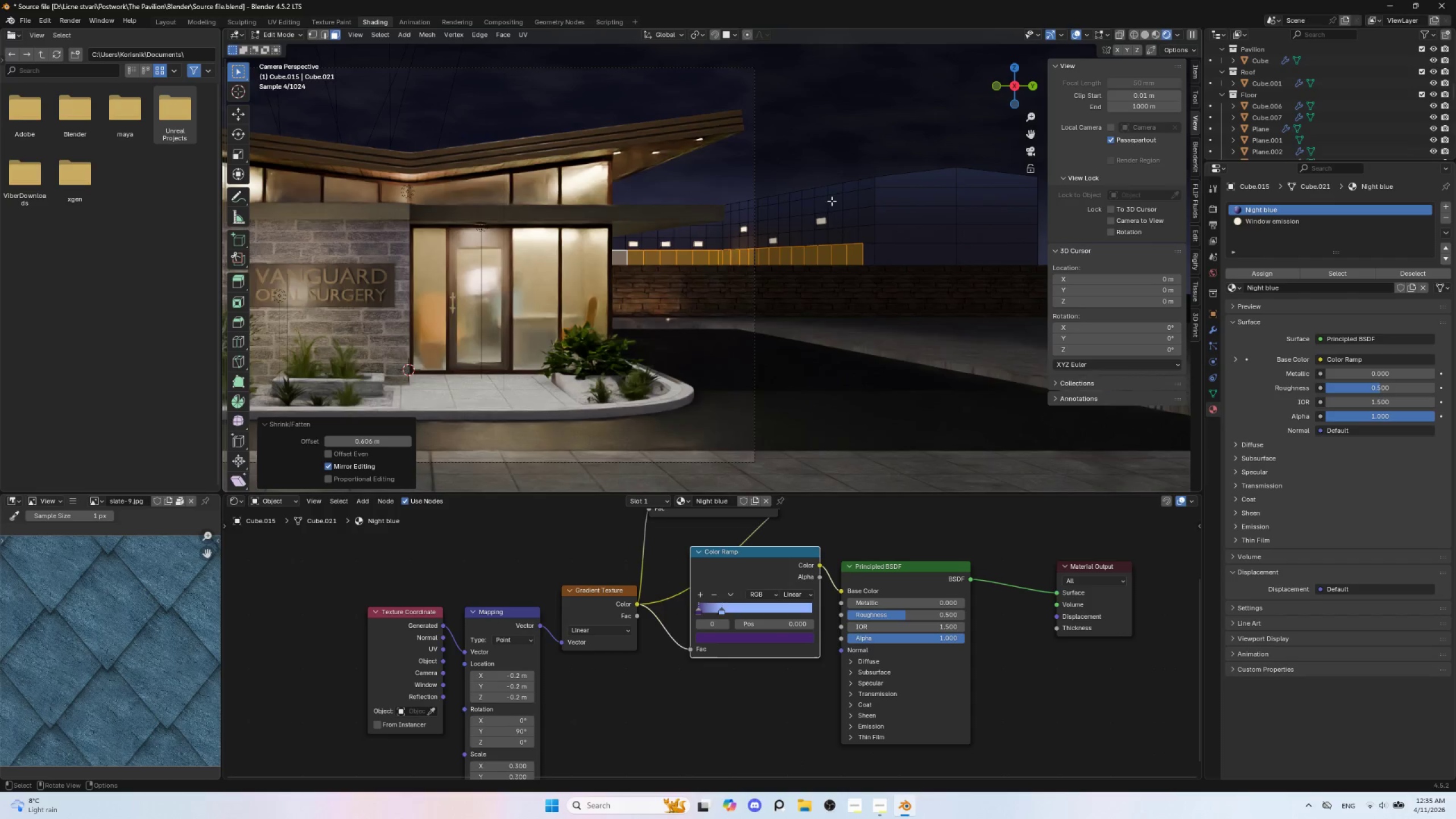 
hold_key(key=AltLeft, duration=1.5)
left_click([826, 189])
 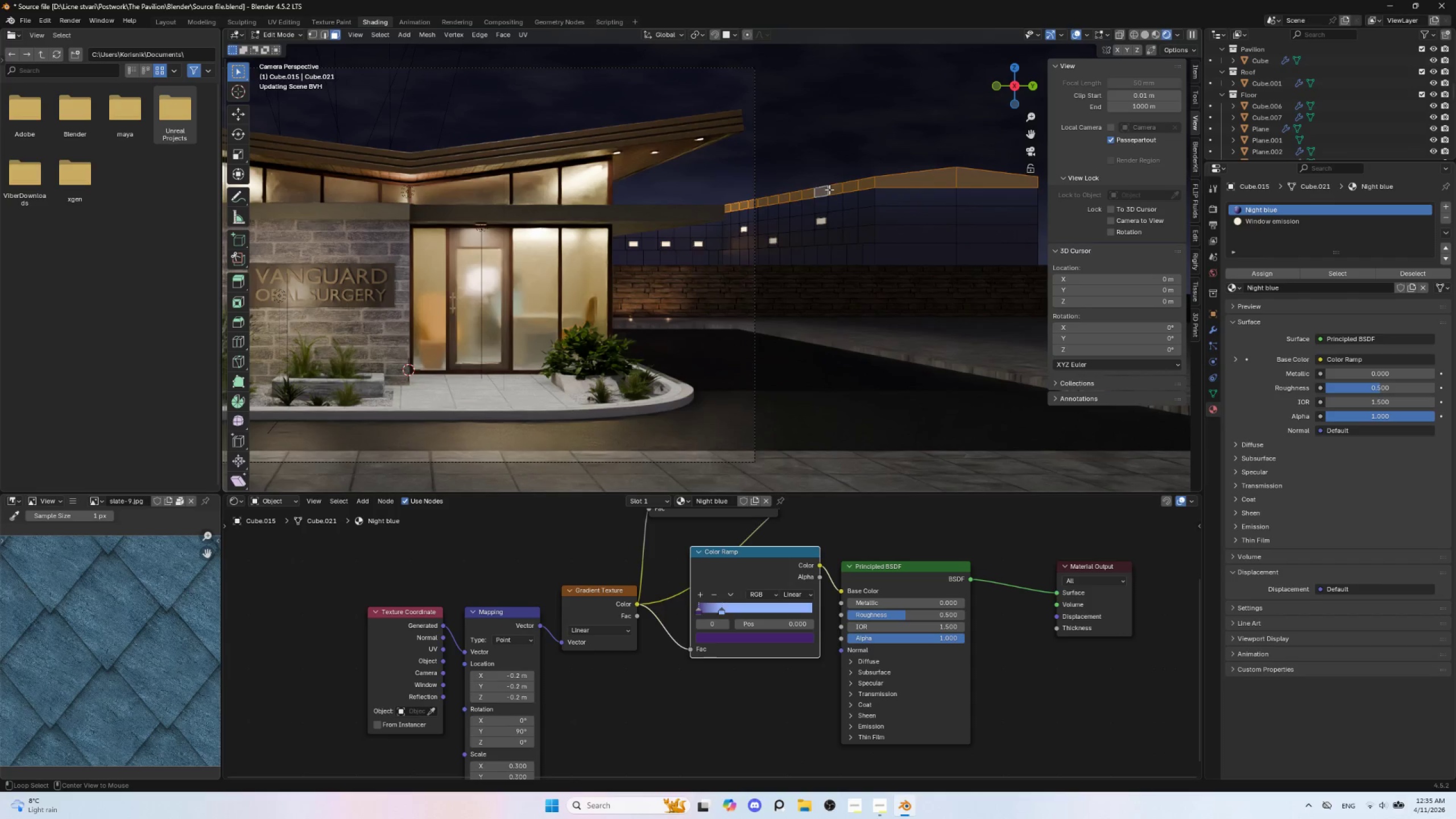 
key(Alt+AltLeft)
 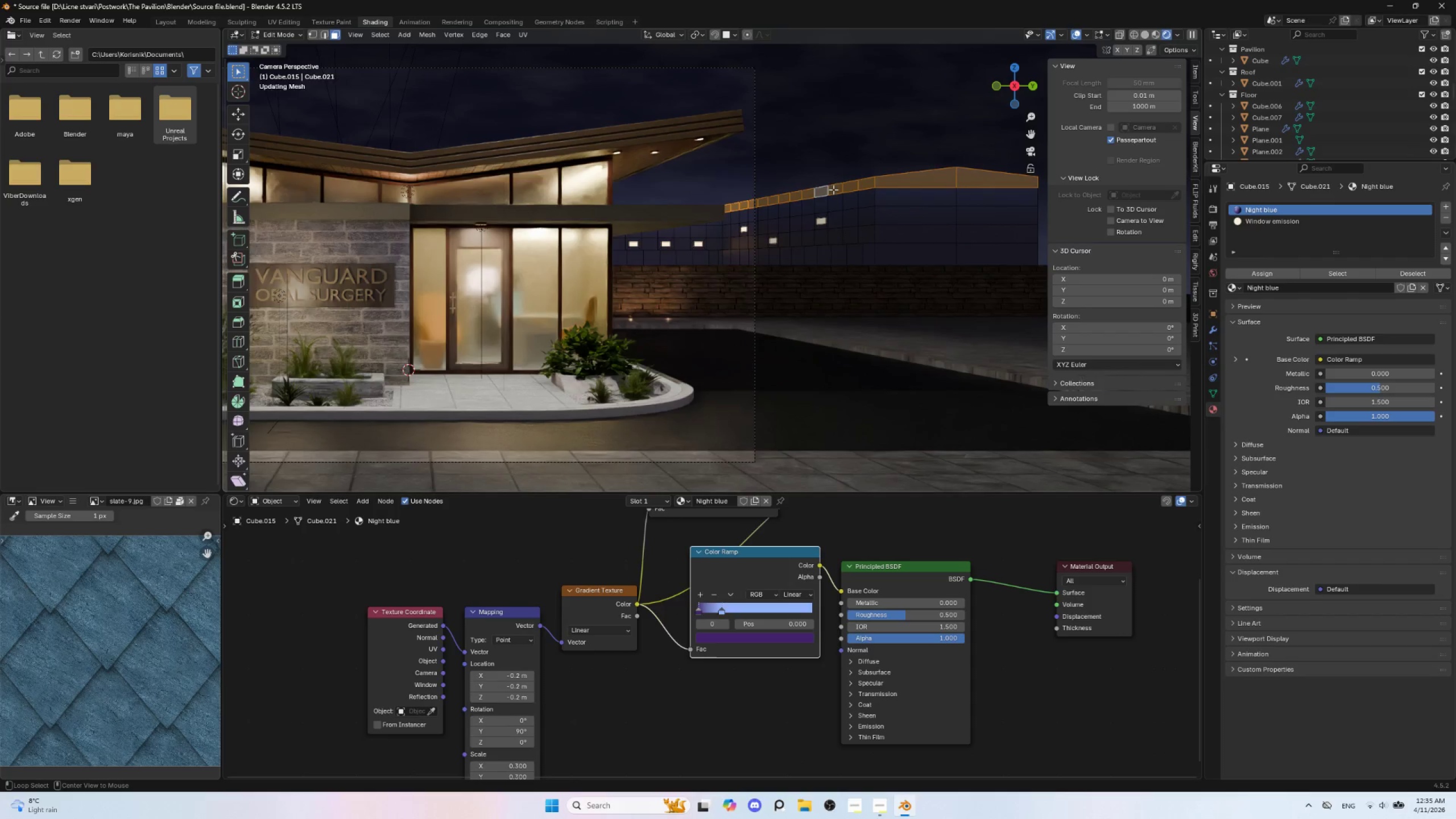 
key(Alt+AltLeft)
 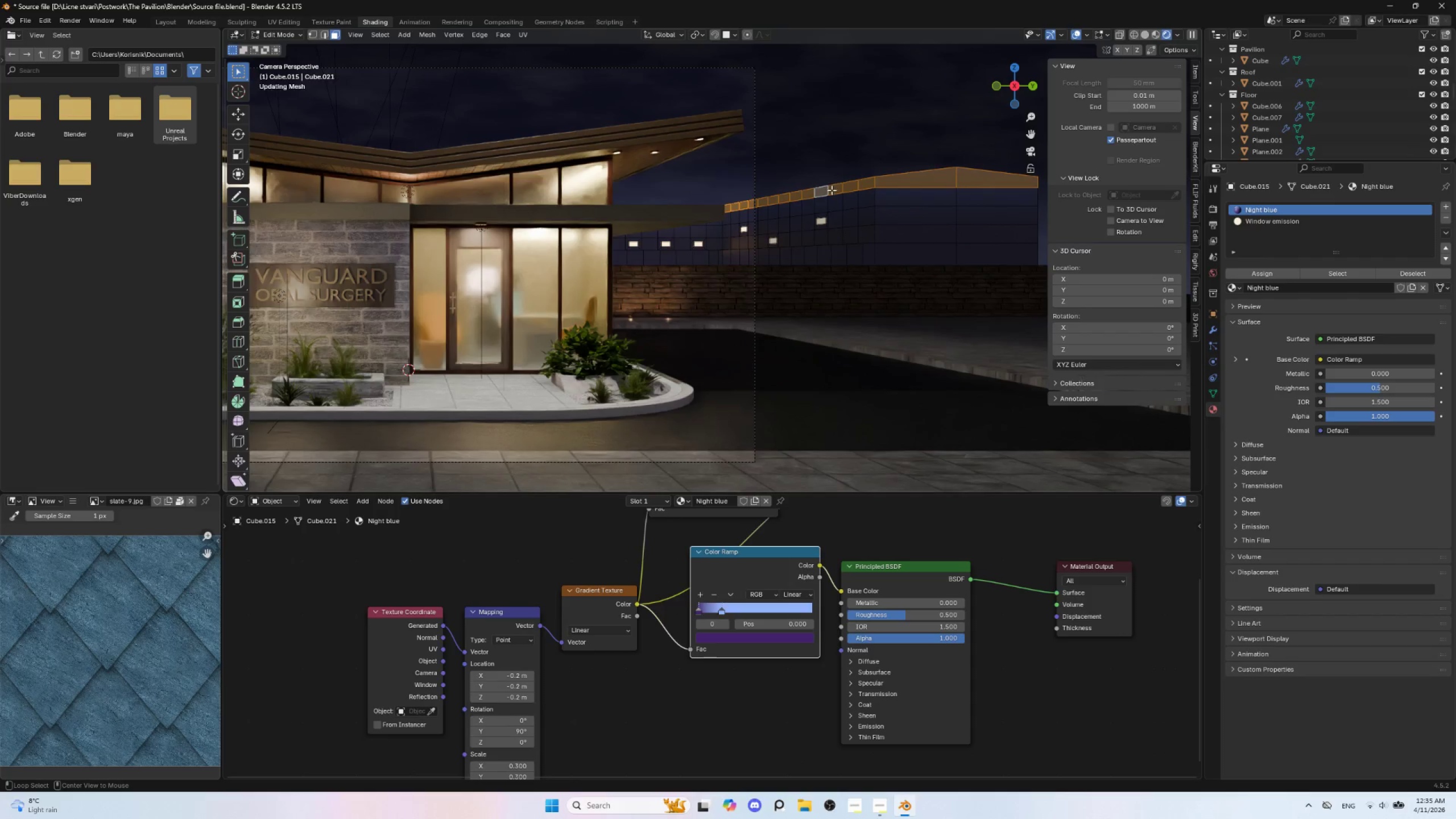 
key(Alt+AltLeft)
 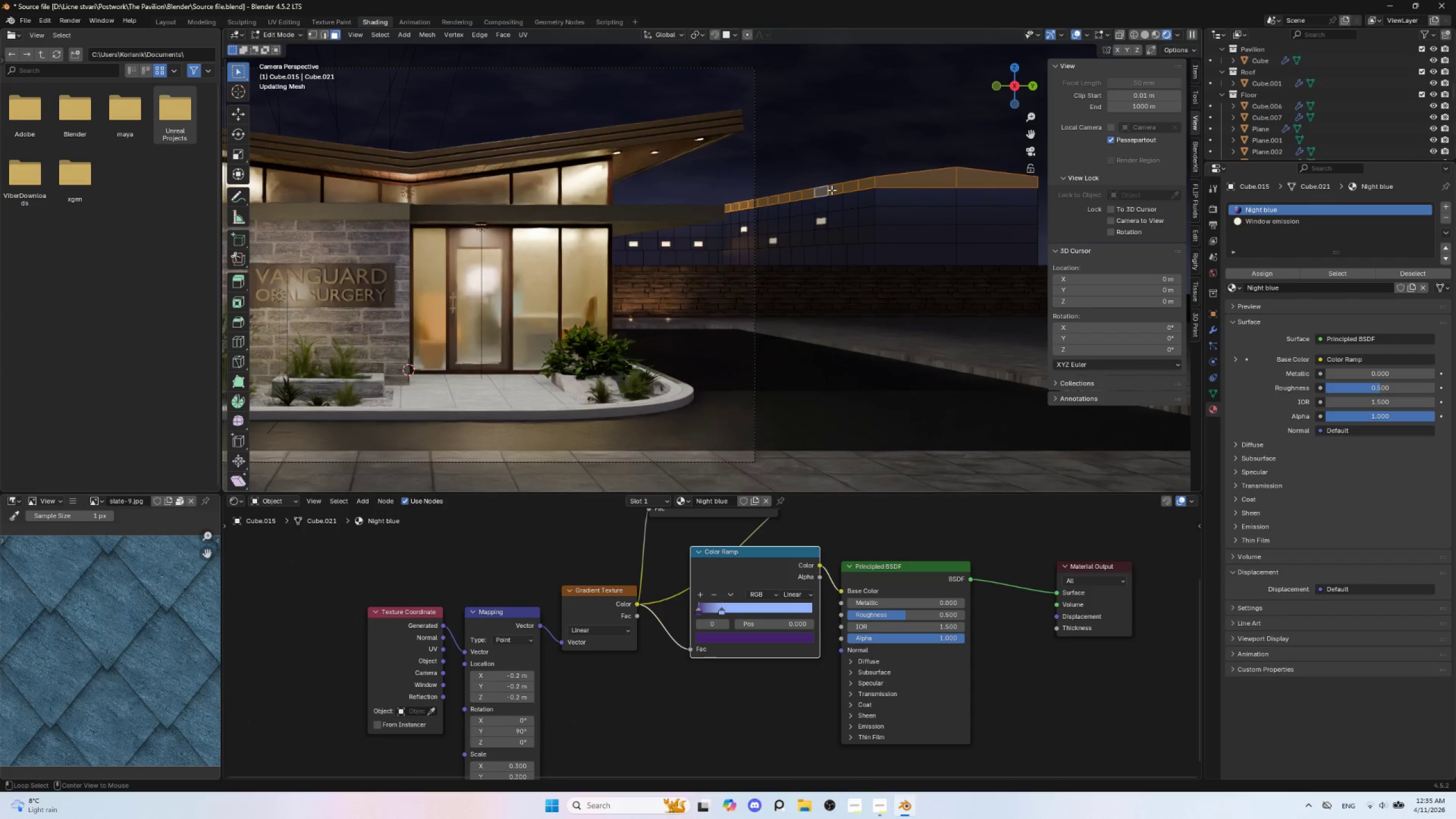 
key(Alt+AltLeft)
 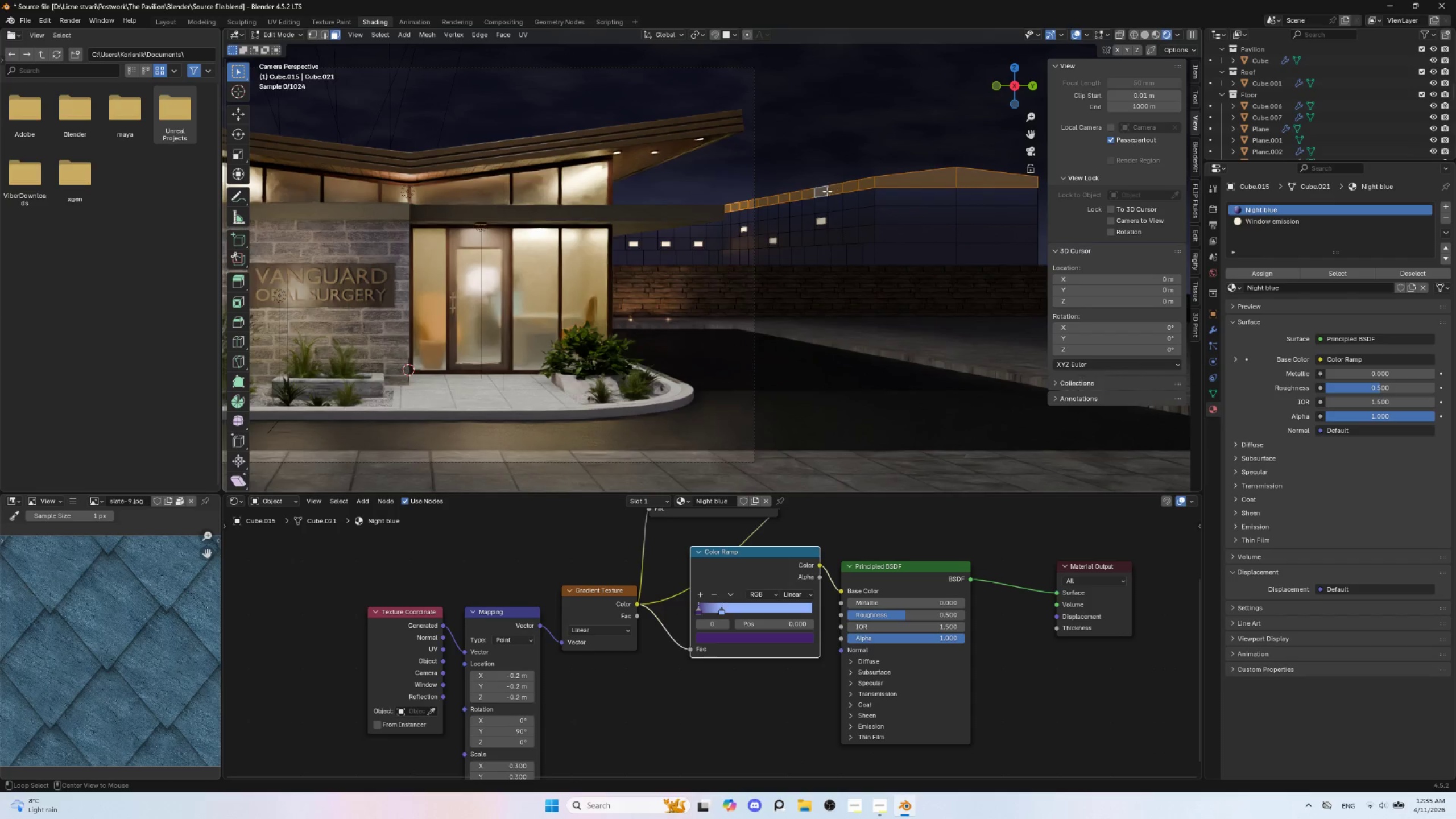 
key(Alt+AltLeft)
 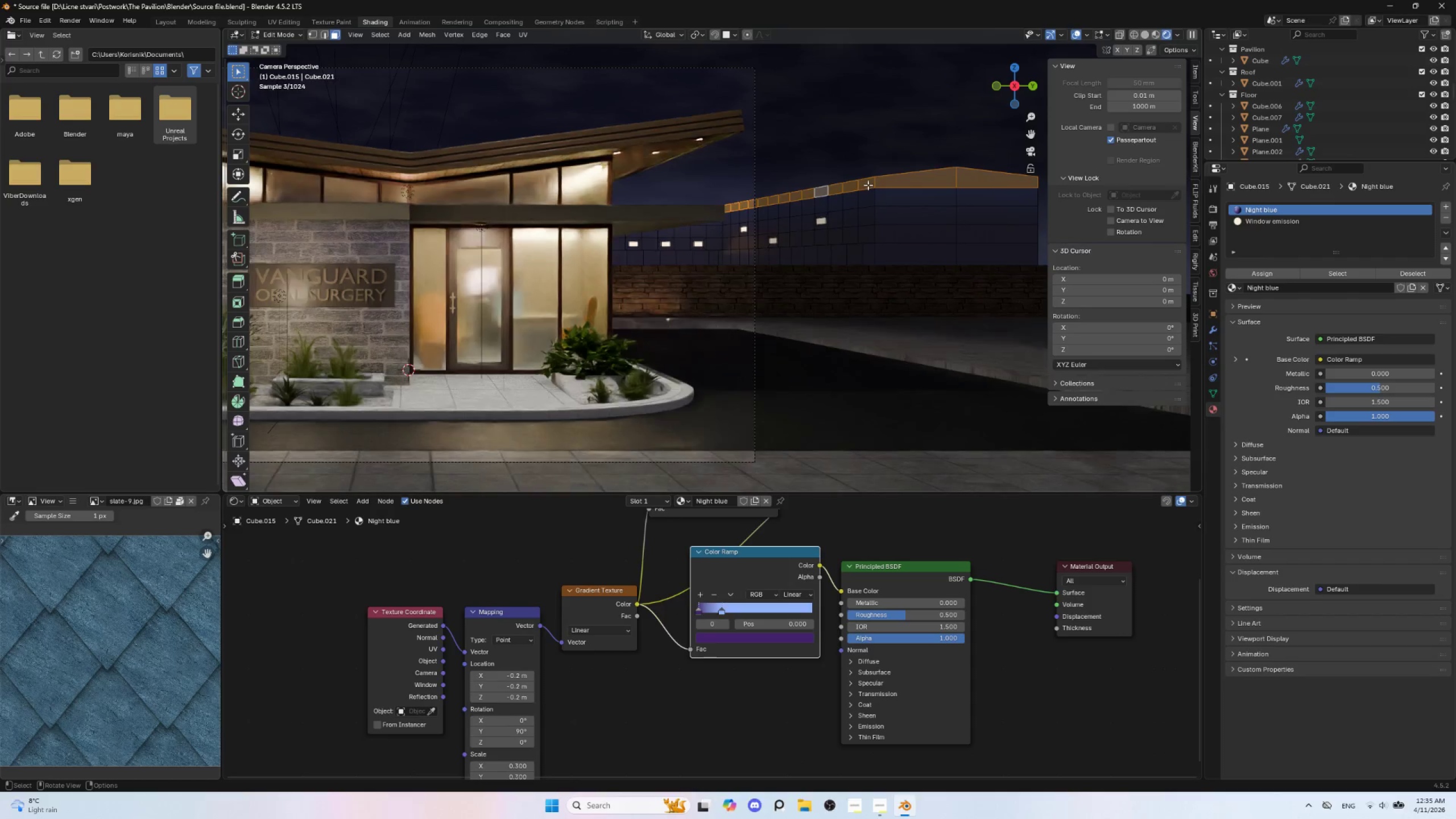 
left_click([870, 183])
 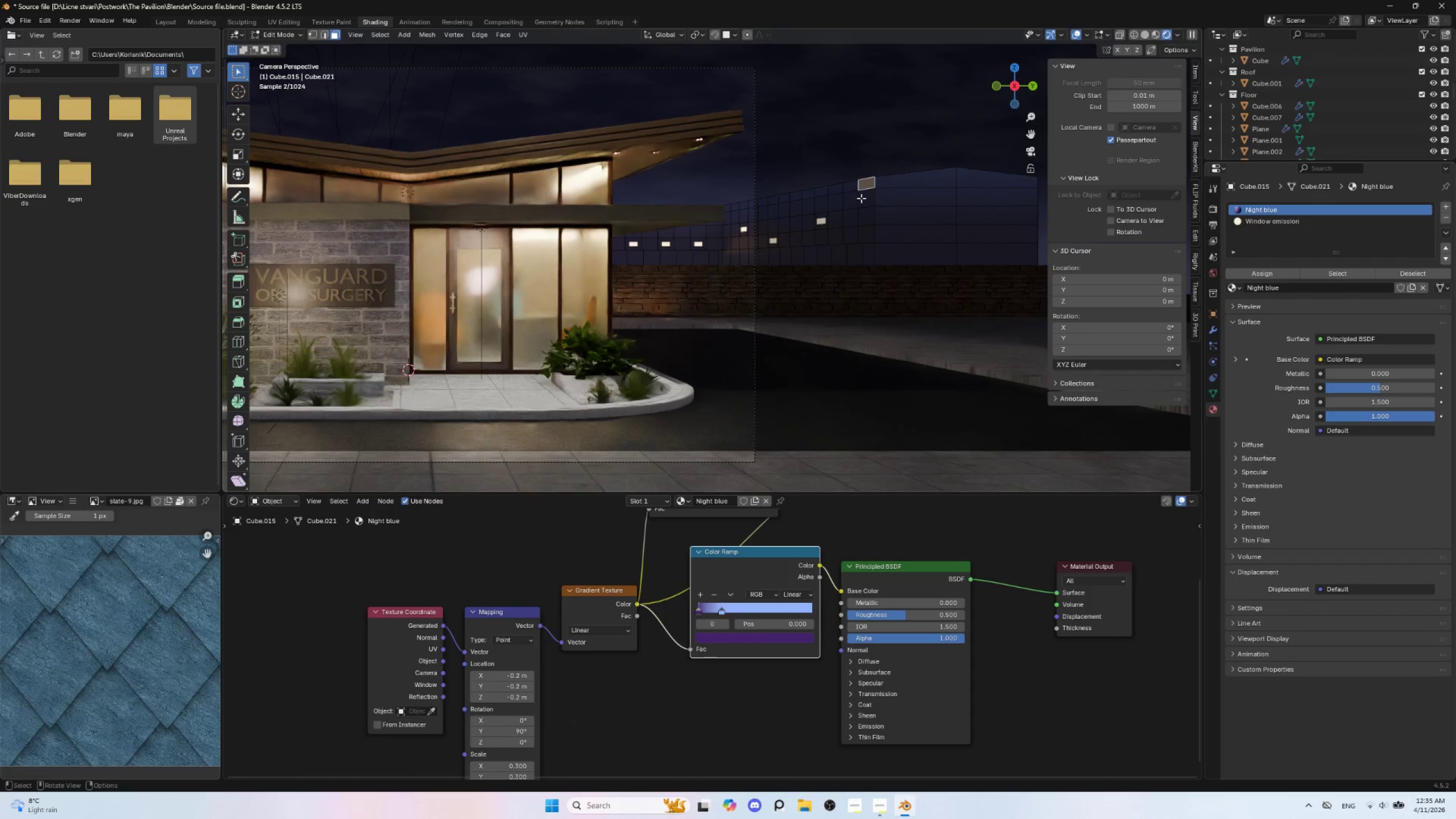 
left_click([863, 197])
 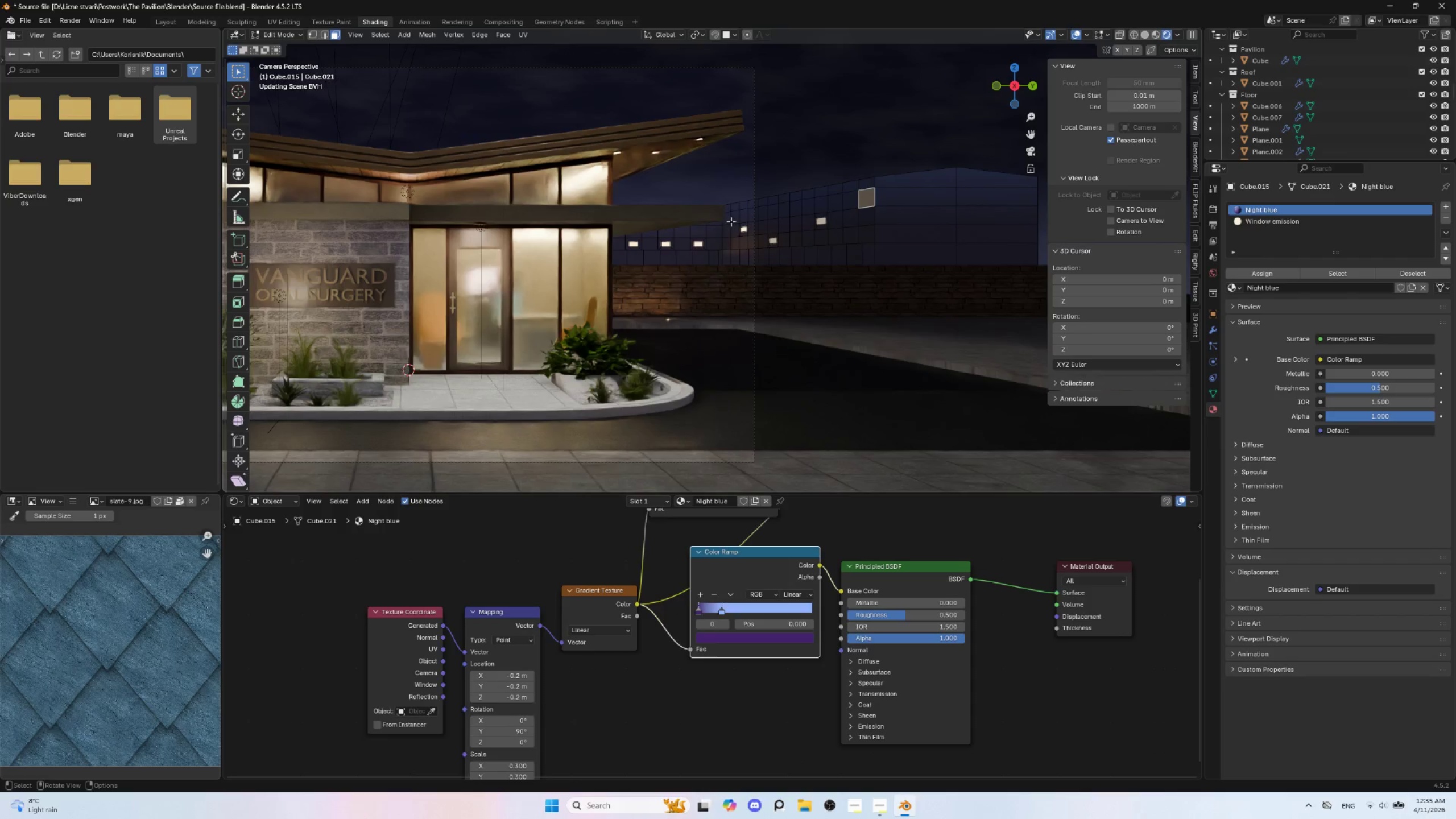 
hold_key(key=ControlLeft, duration=1.5)
 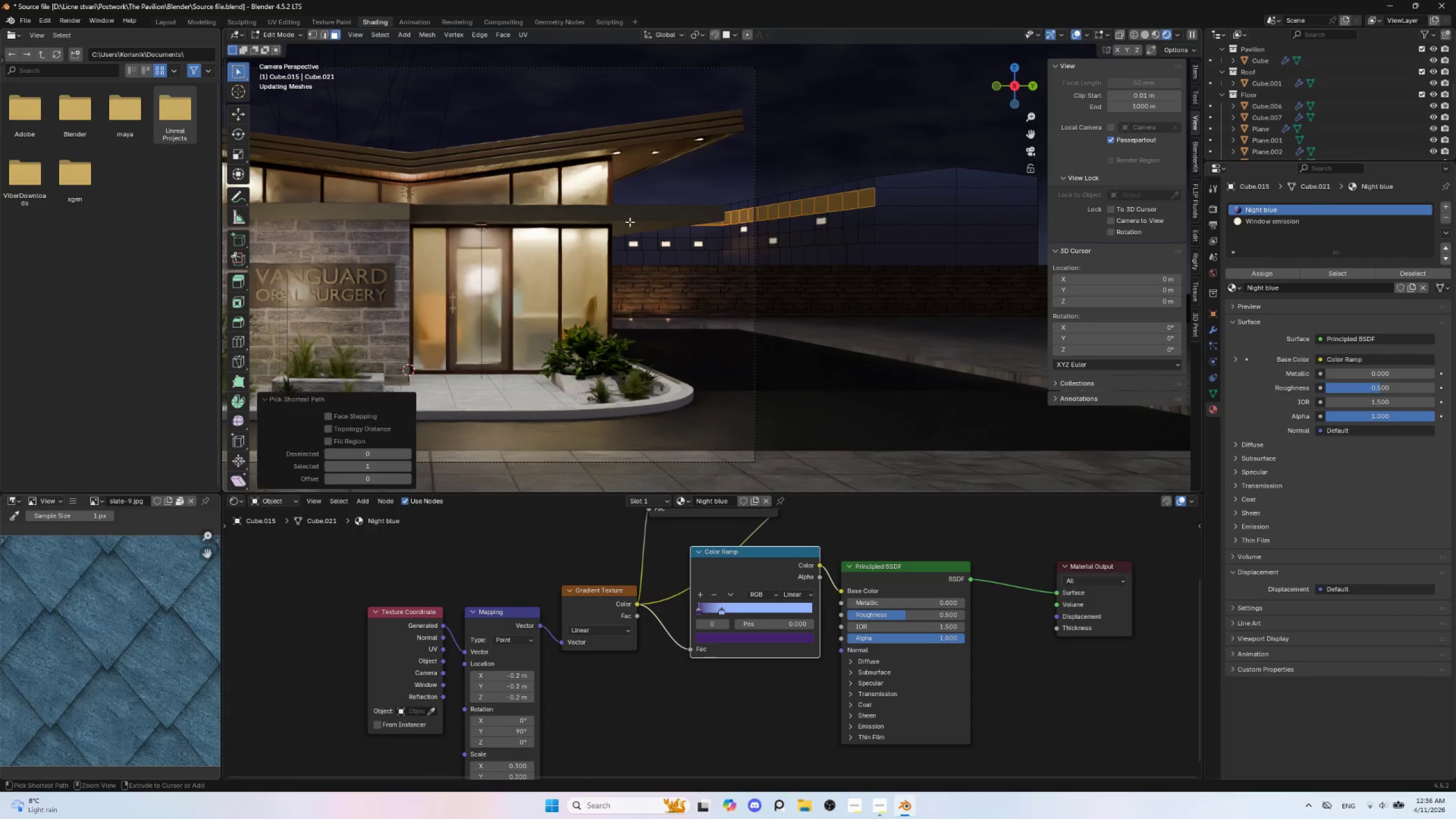 
hold_key(key=ControlLeft, duration=0.73)
left_click([630, 222])
 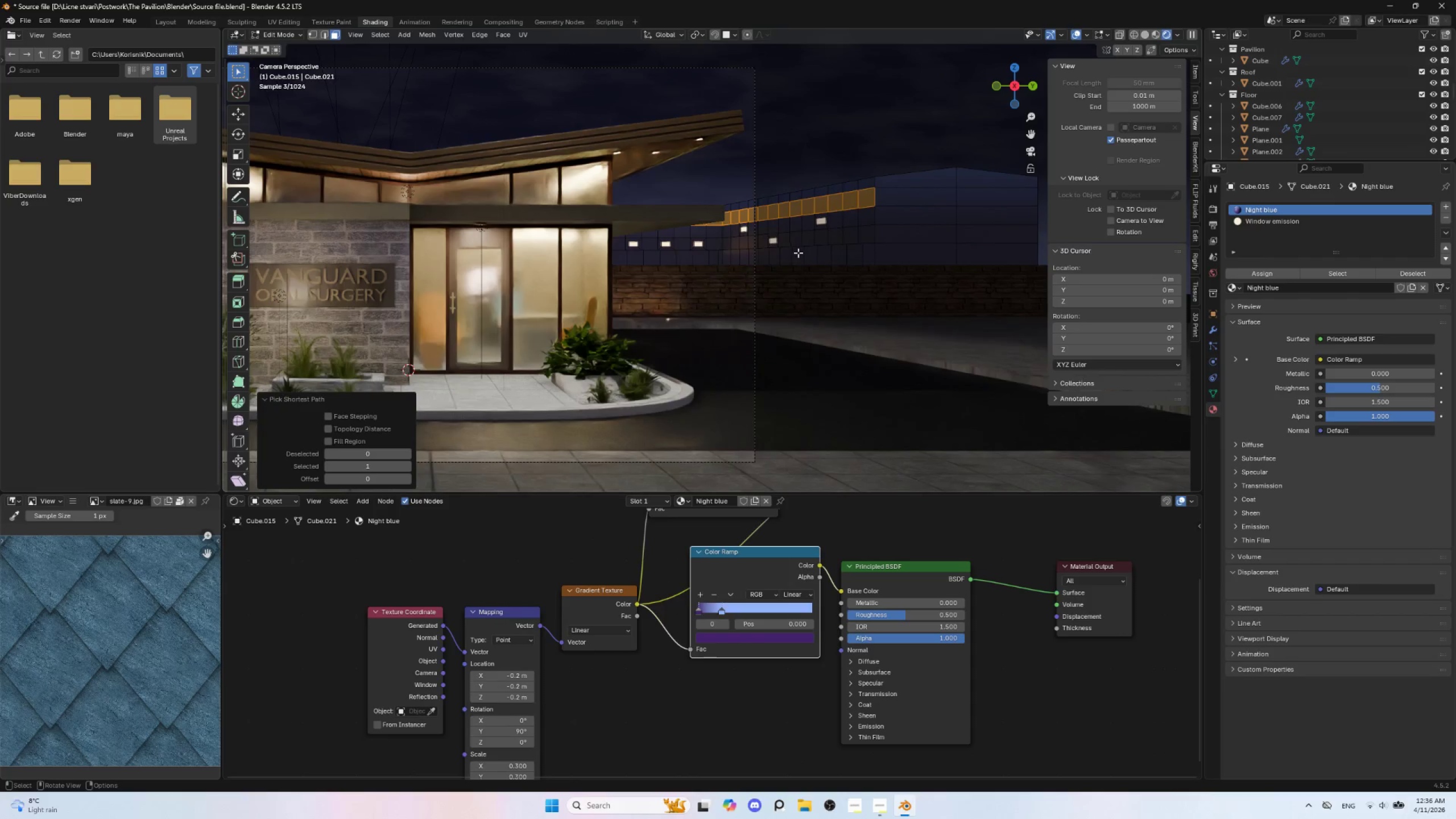 
key(E)
 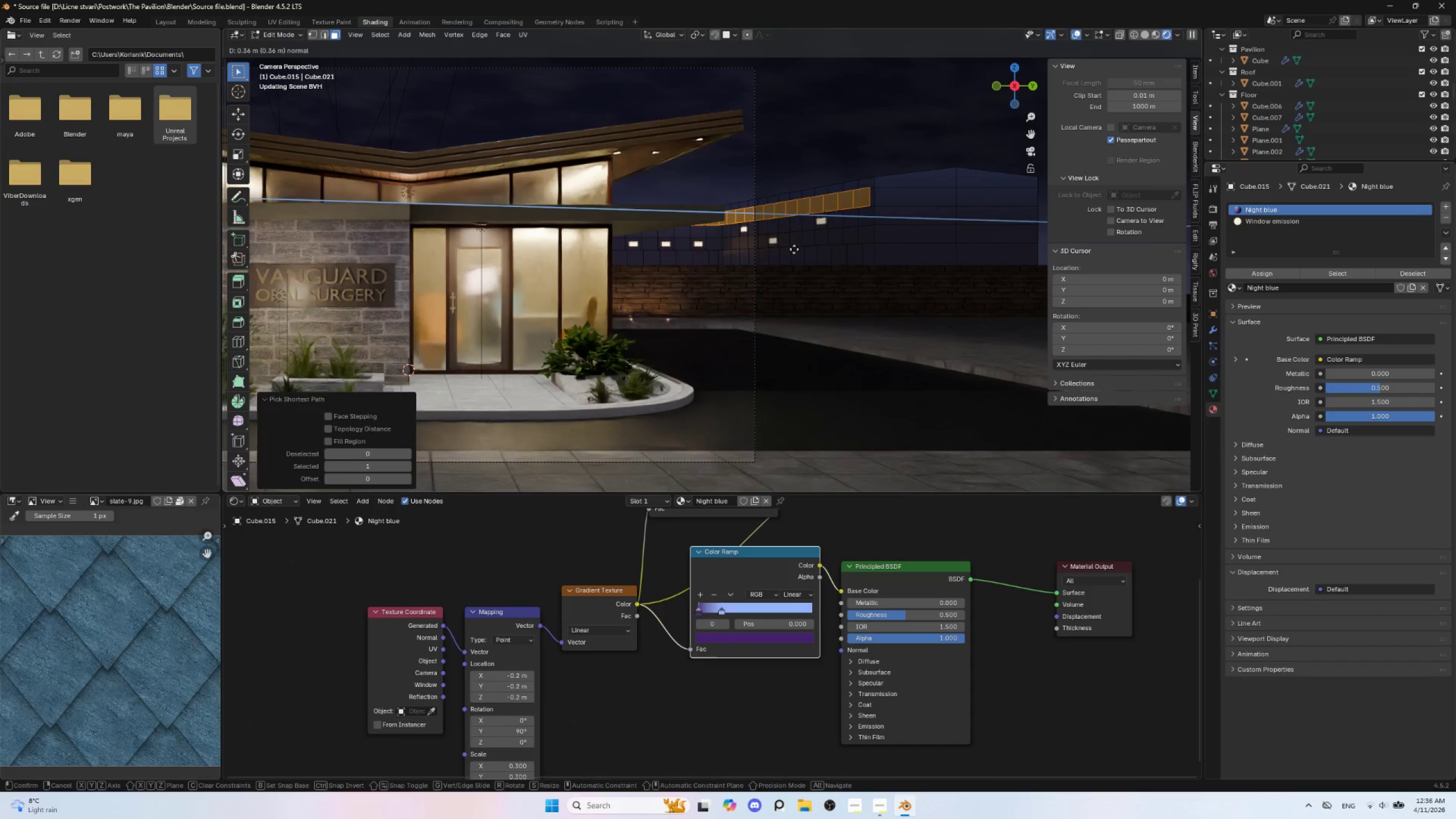 
key(Escape)
 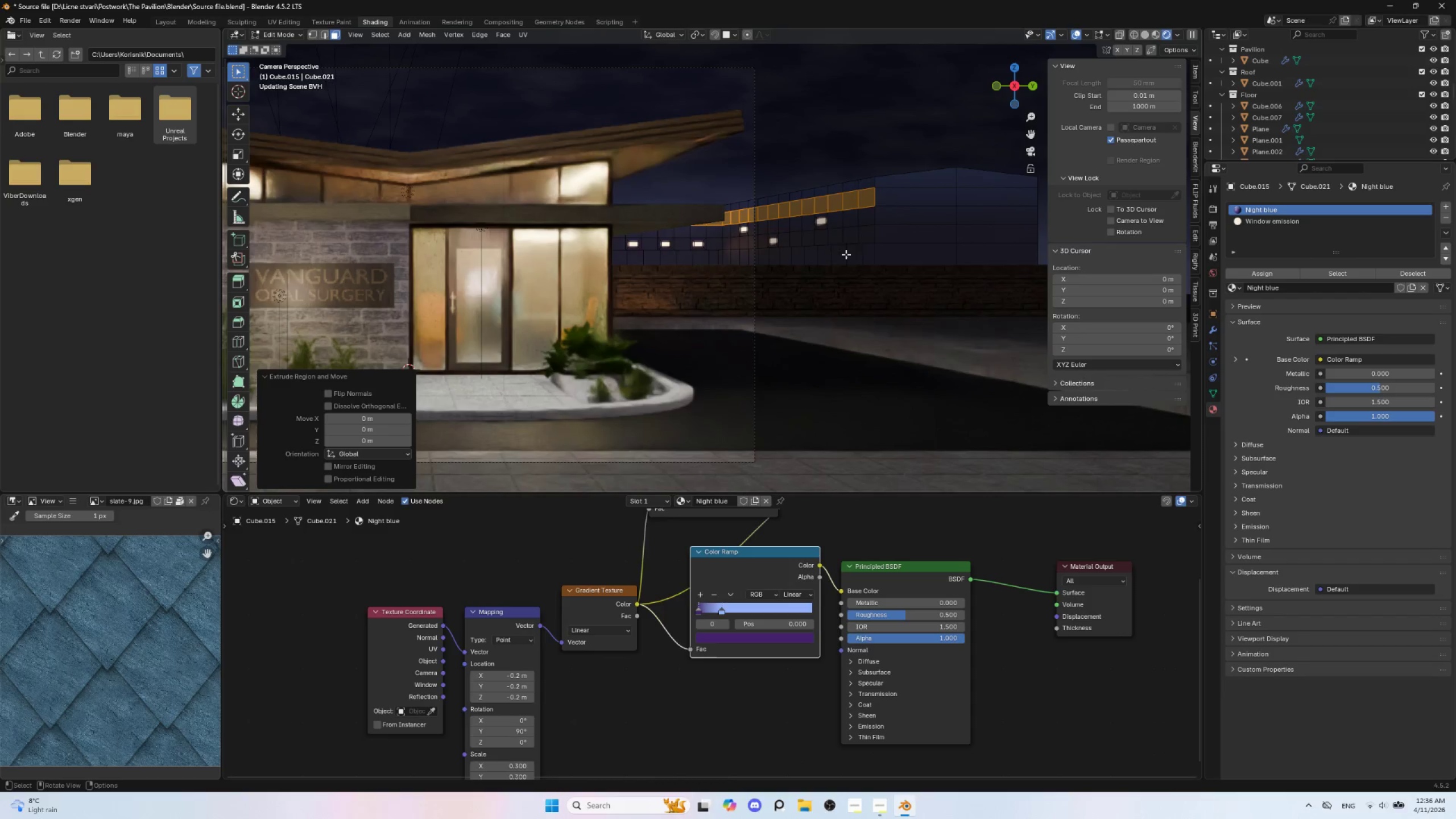 
key(Alt+S)
 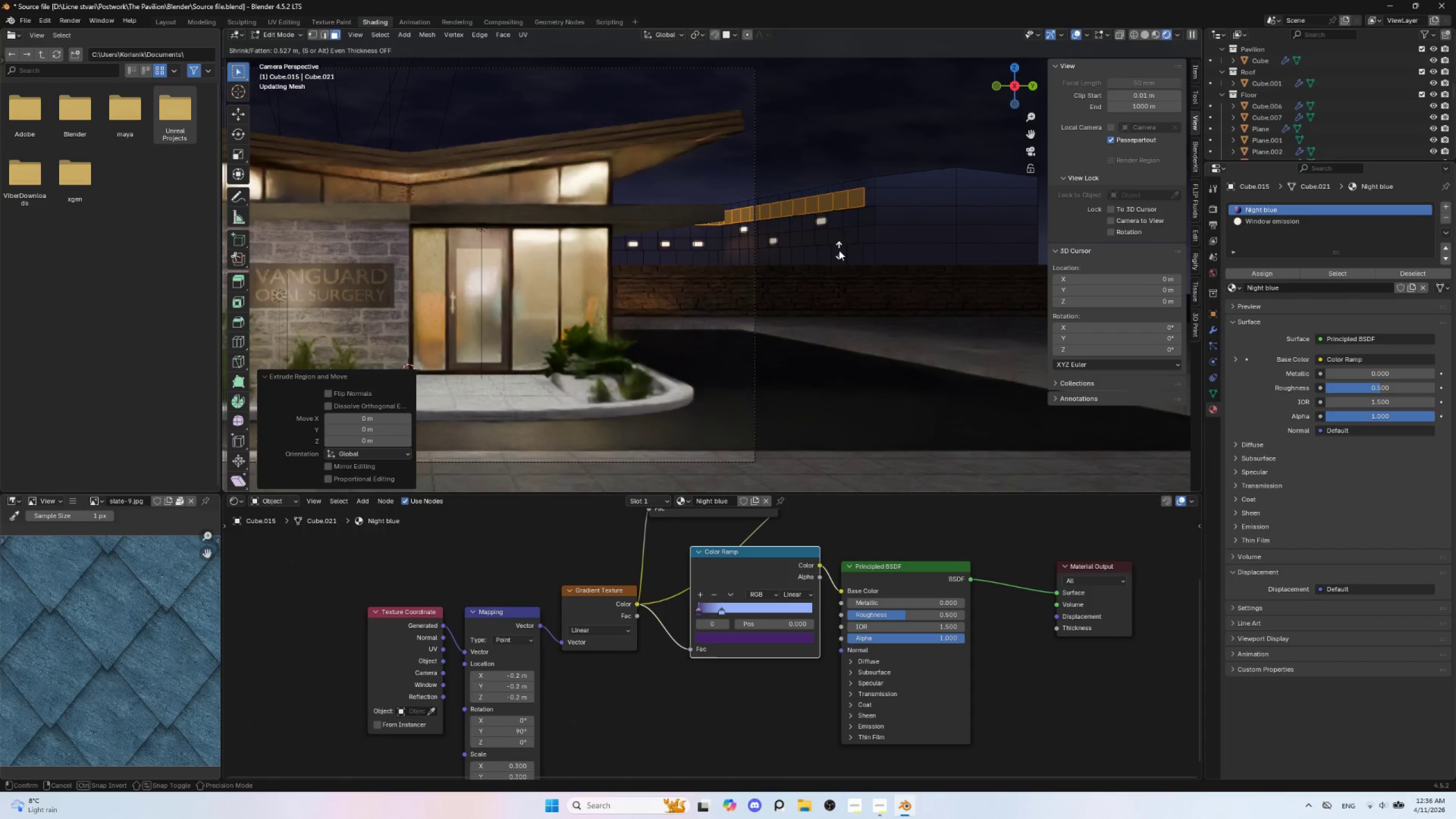 
left_click([839, 250])
 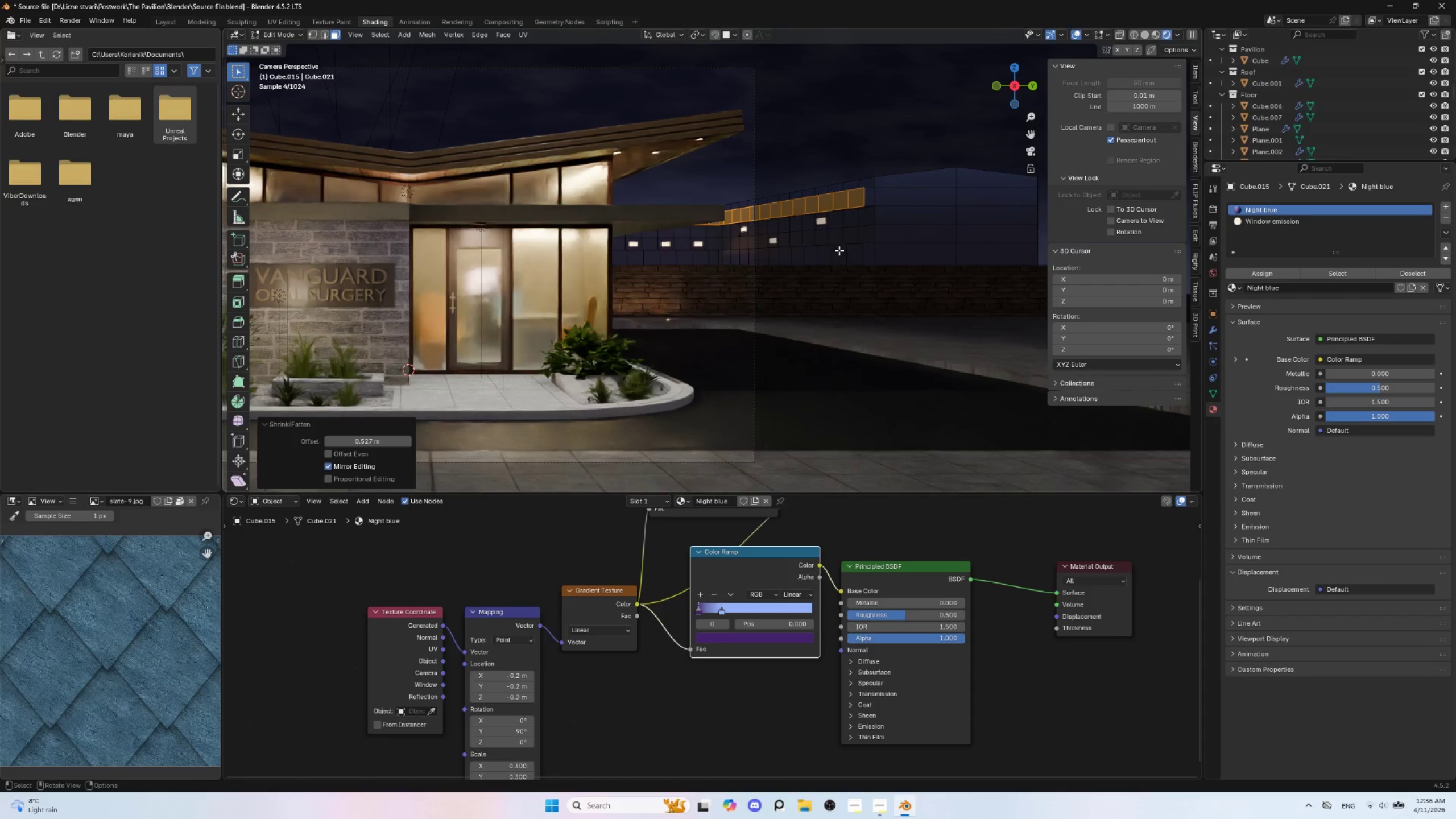 
key(Tab)
 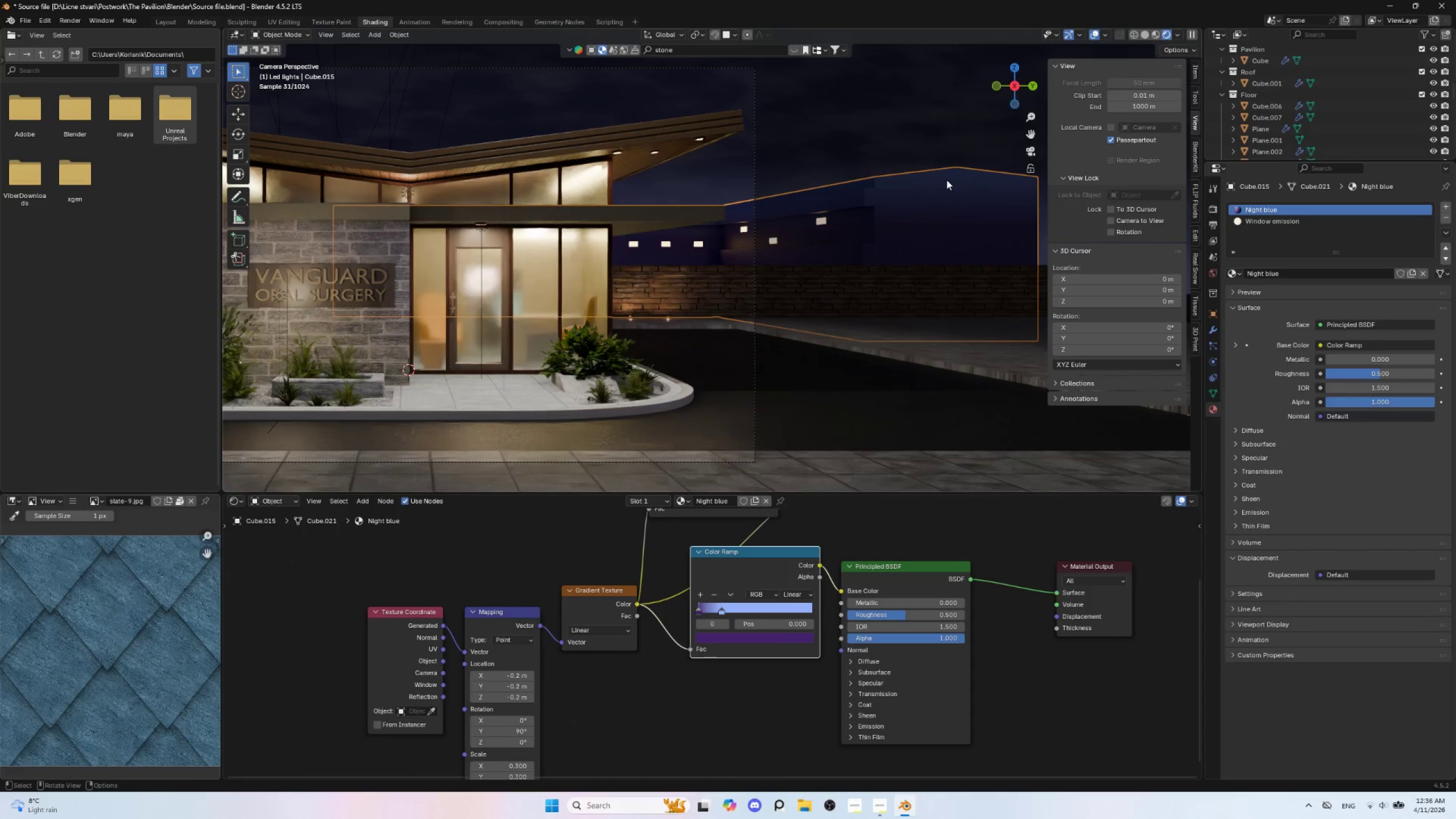 
wait(7.22)
 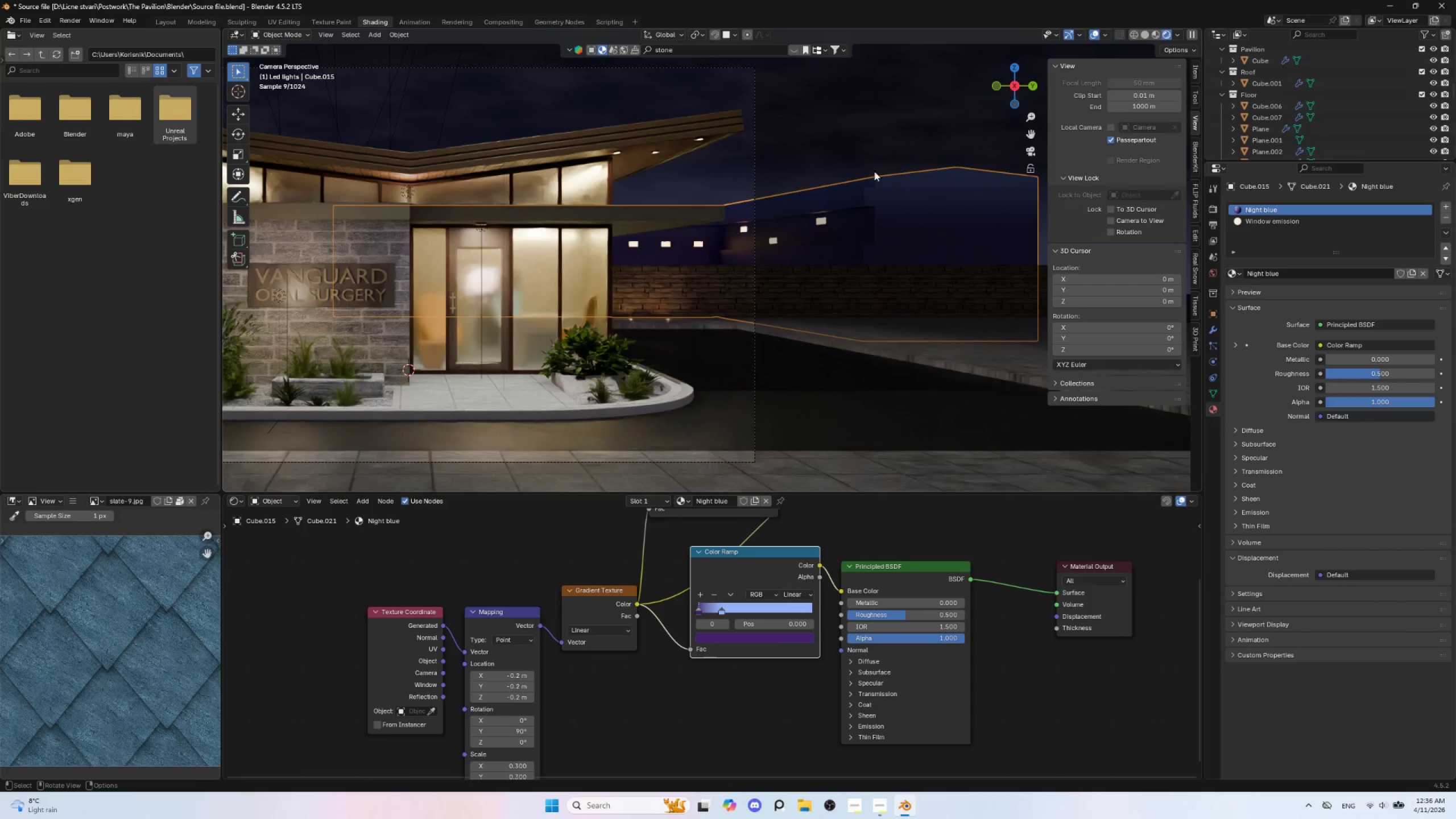 
hold_key(key=ShiftLeft, duration=0.81)
 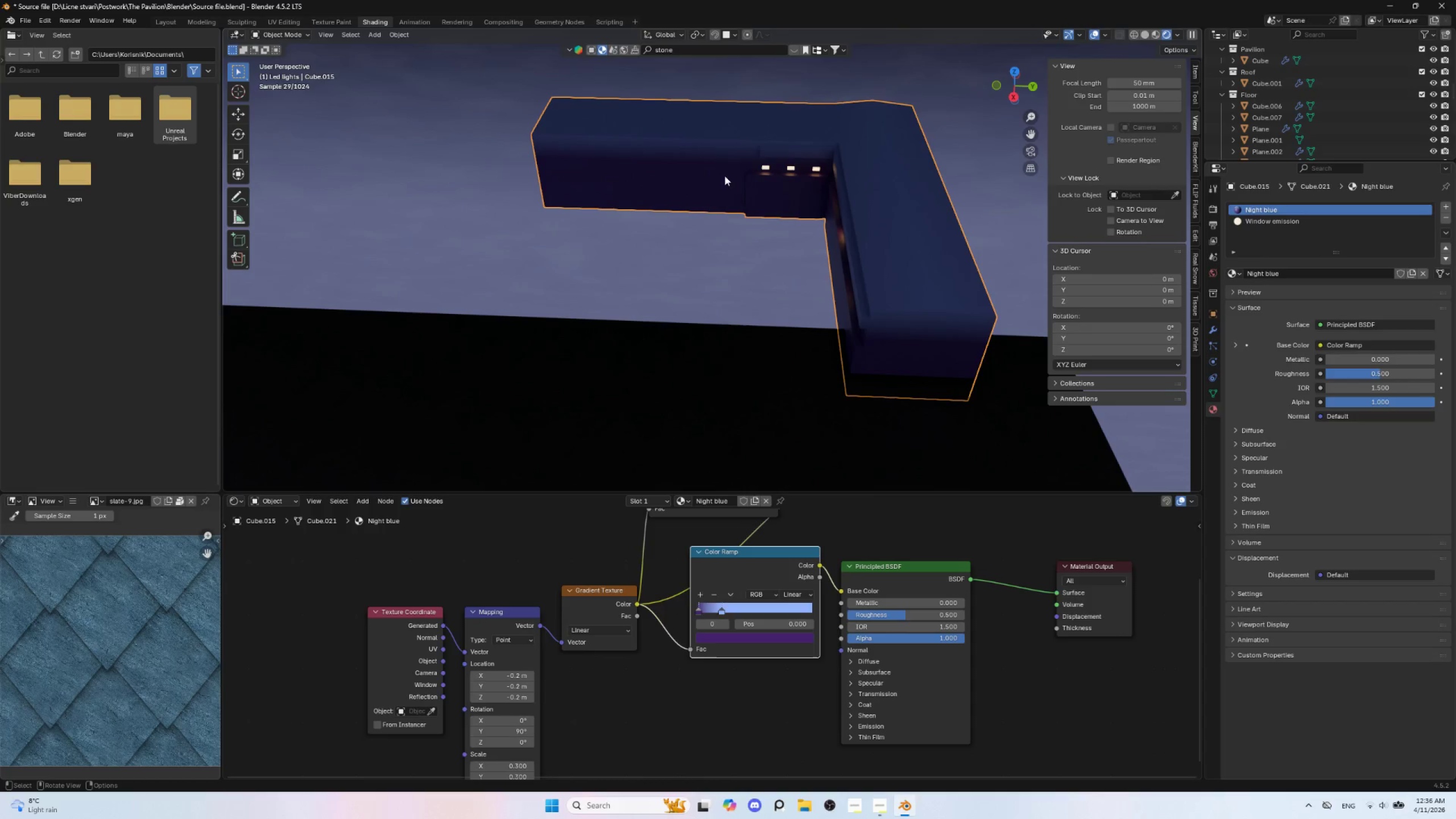 
key(Tab)
 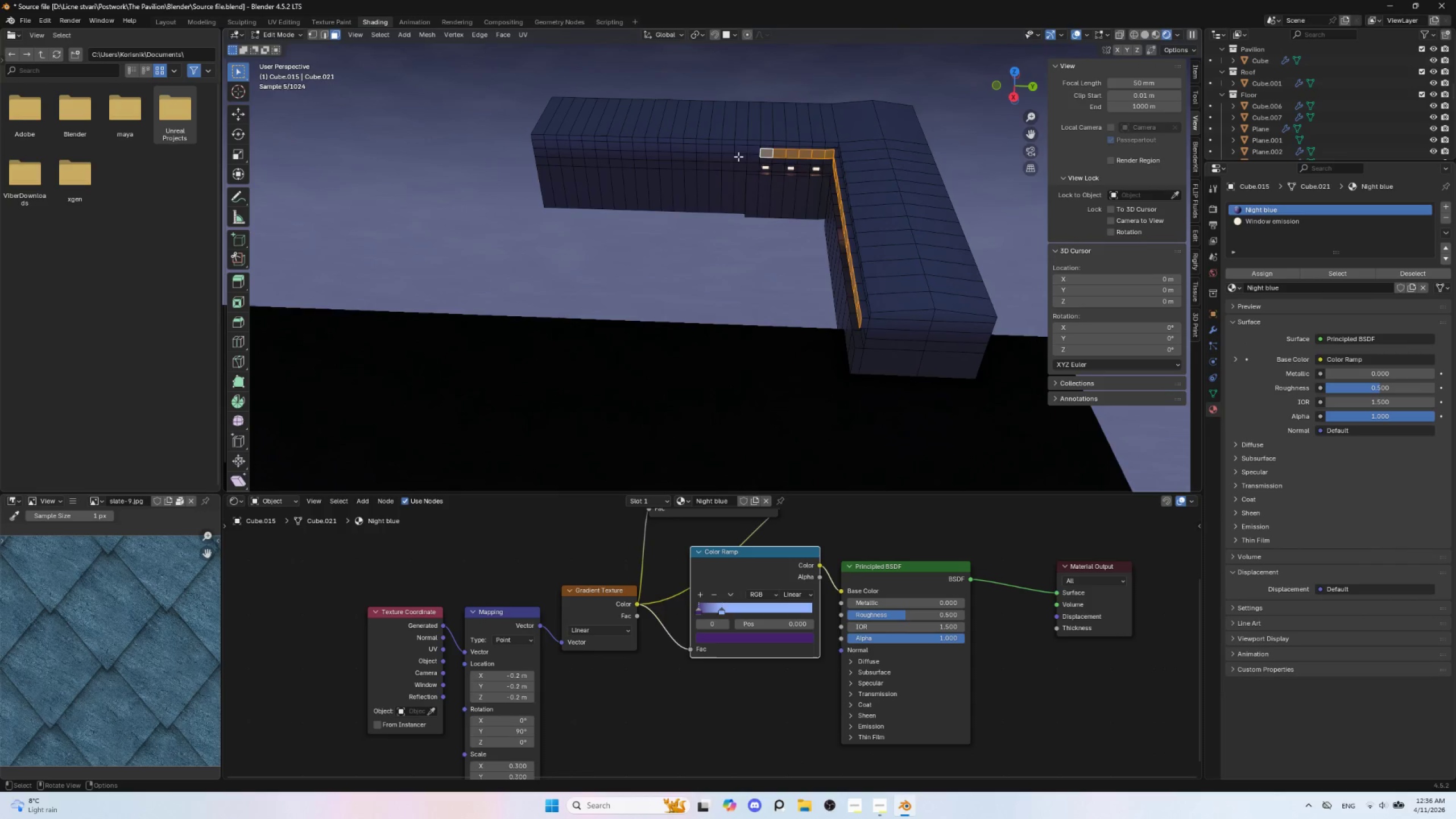 
left_click([735, 151])
 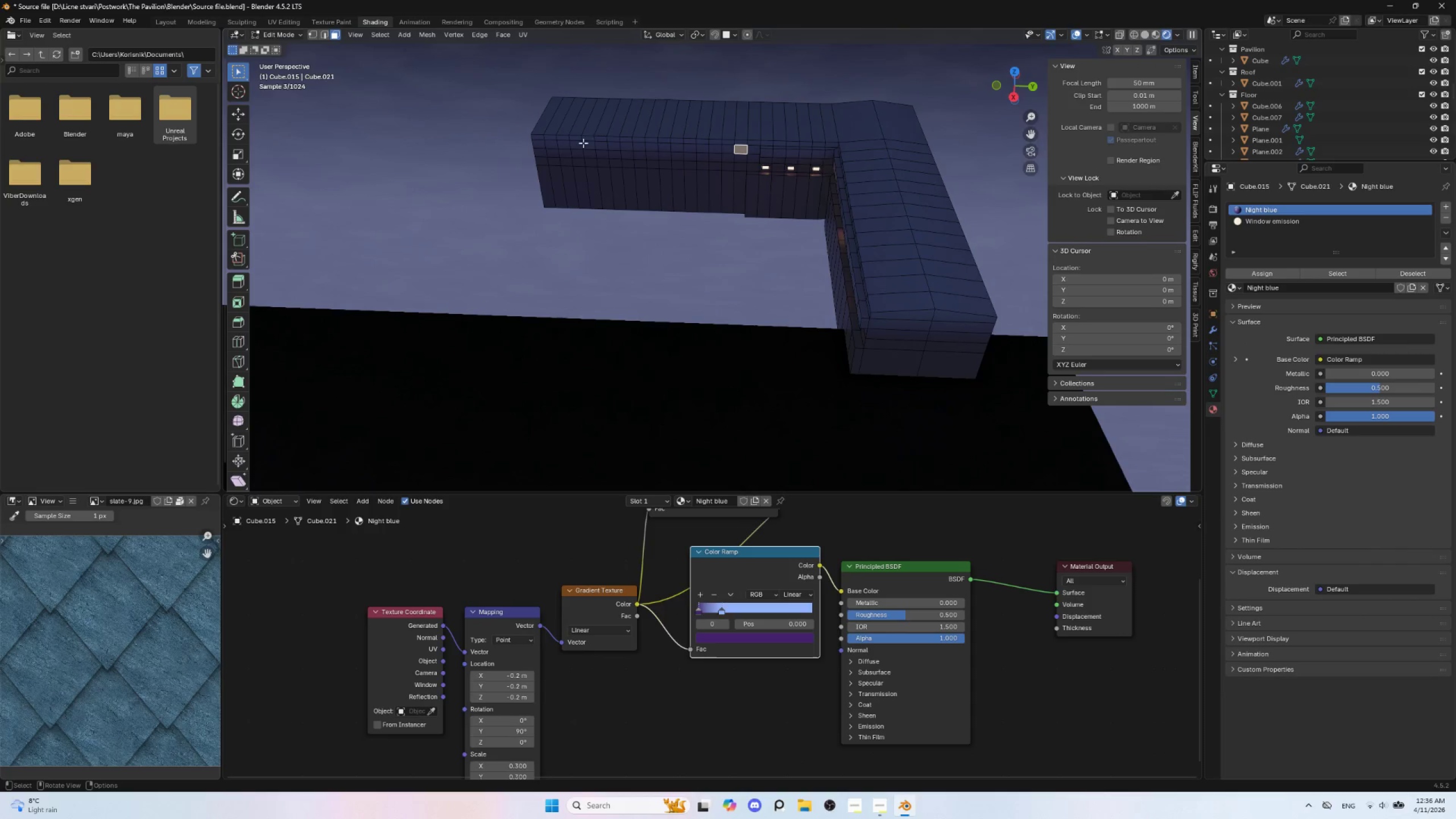 
hold_key(key=ControlLeft, duration=0.7)
left_click([552, 147])
 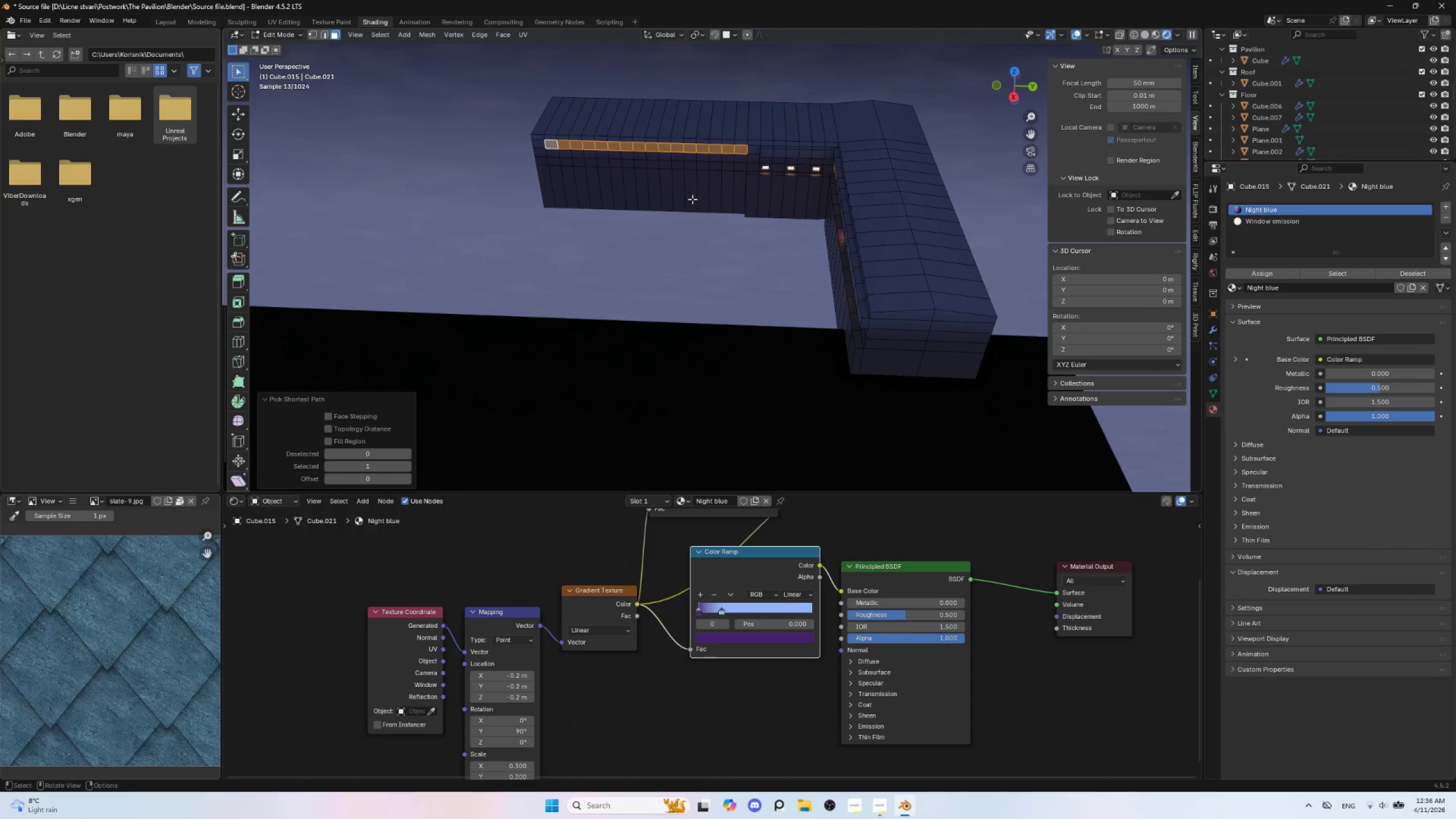 
key(E)
 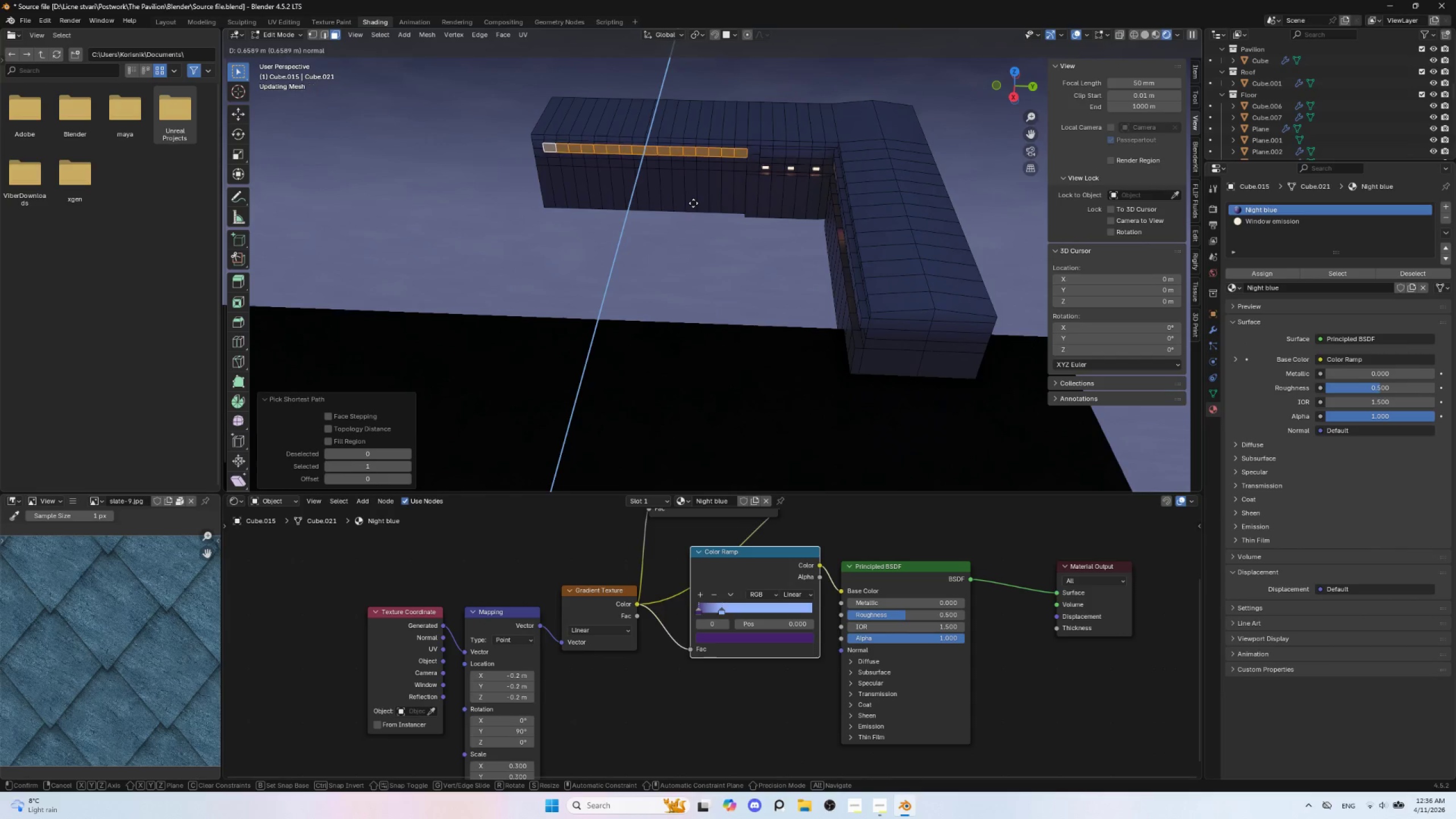 
left_click([693, 203])
 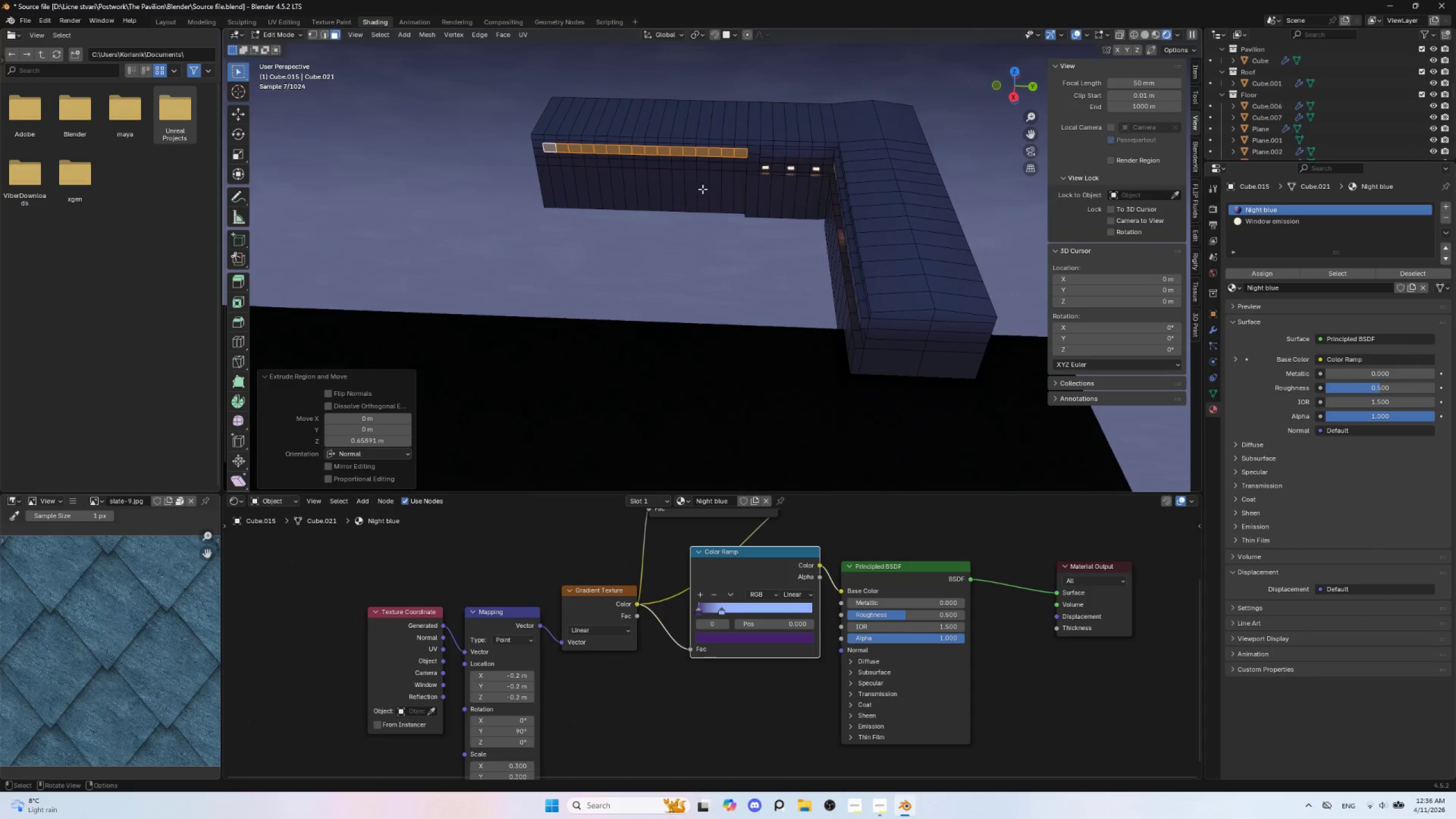 
left_click([709, 189])
 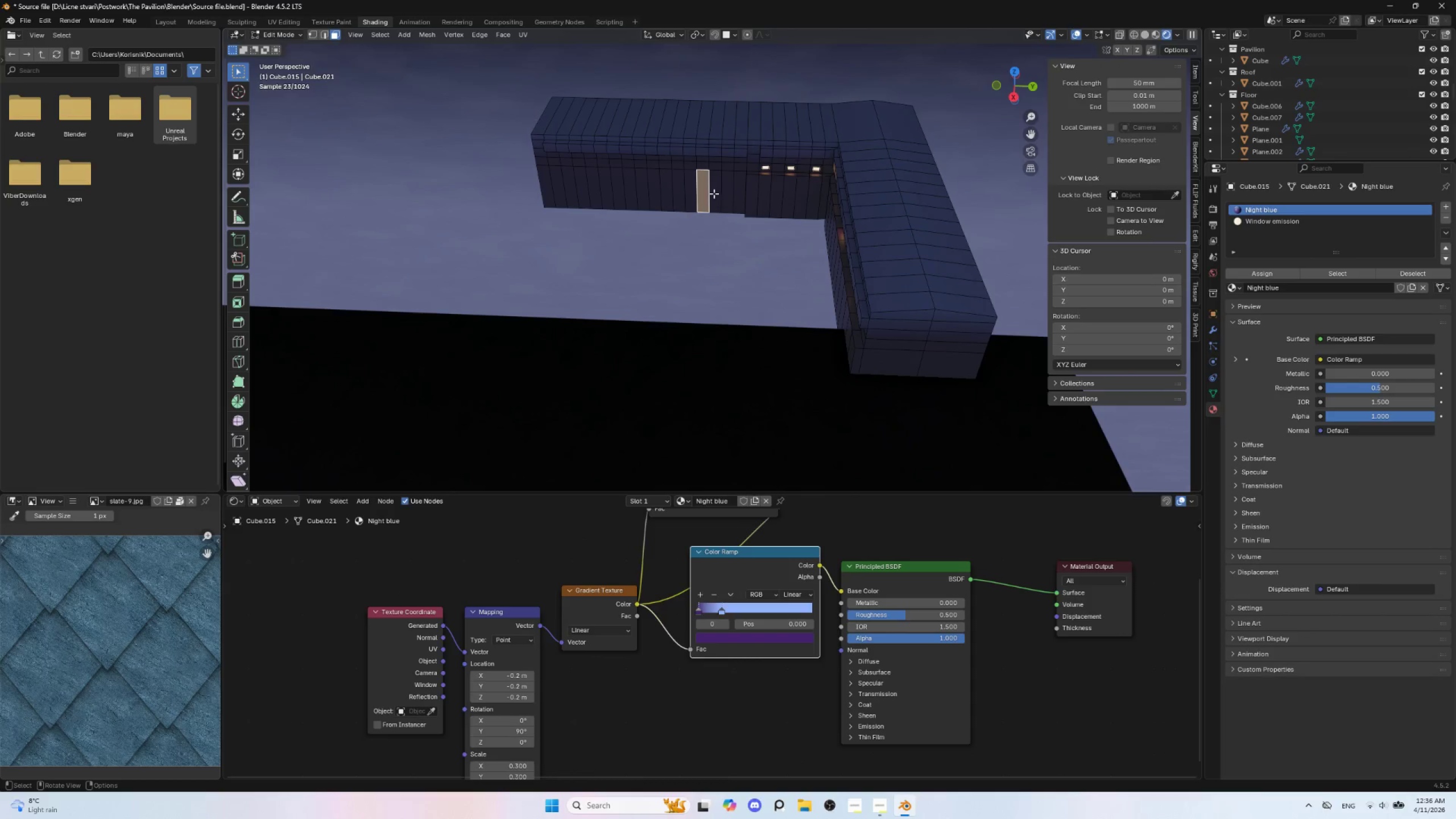 
left_click([712, 193])
 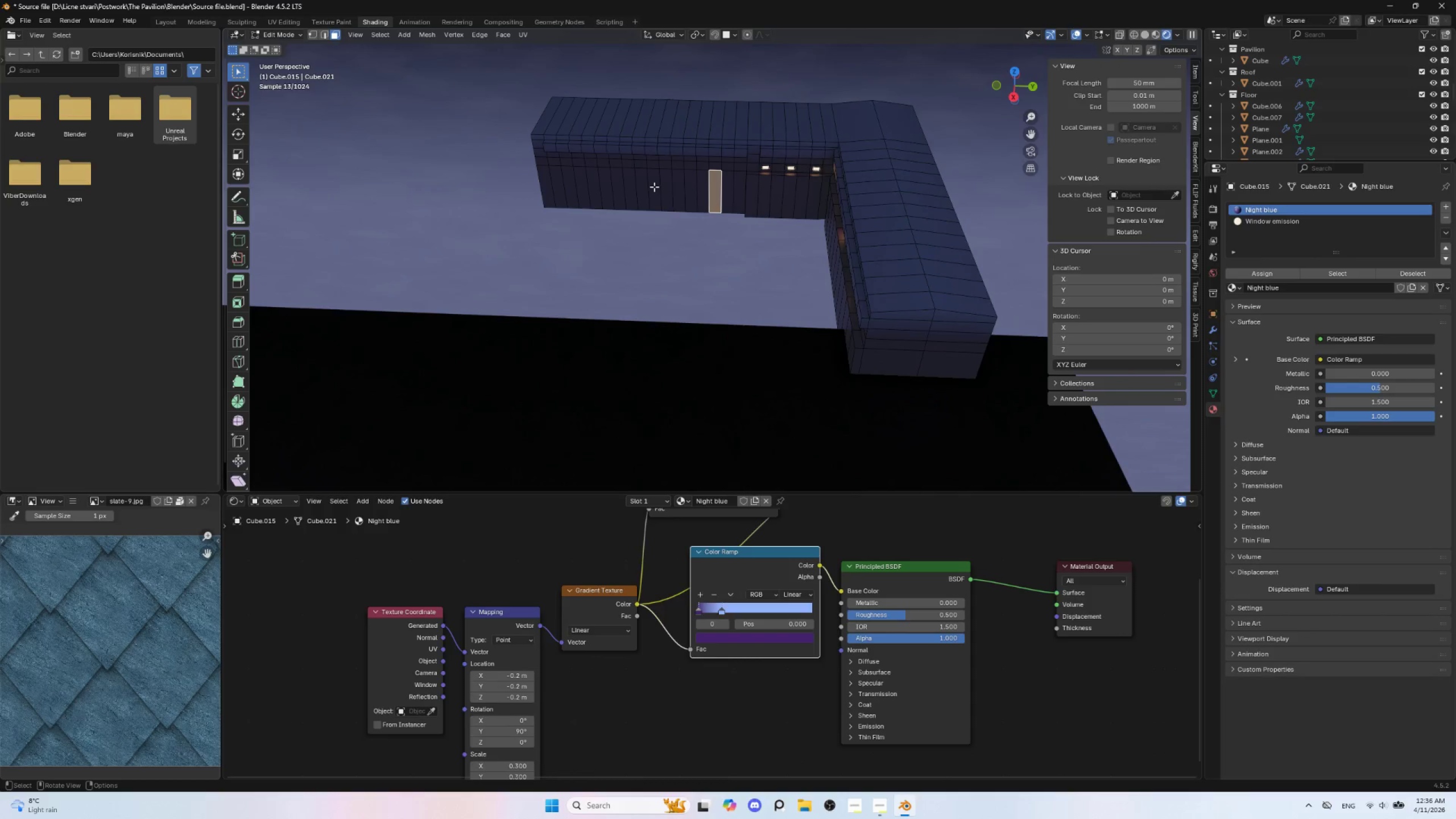 
hold_key(key=ControlLeft, duration=0.58)
left_click([652, 188])
 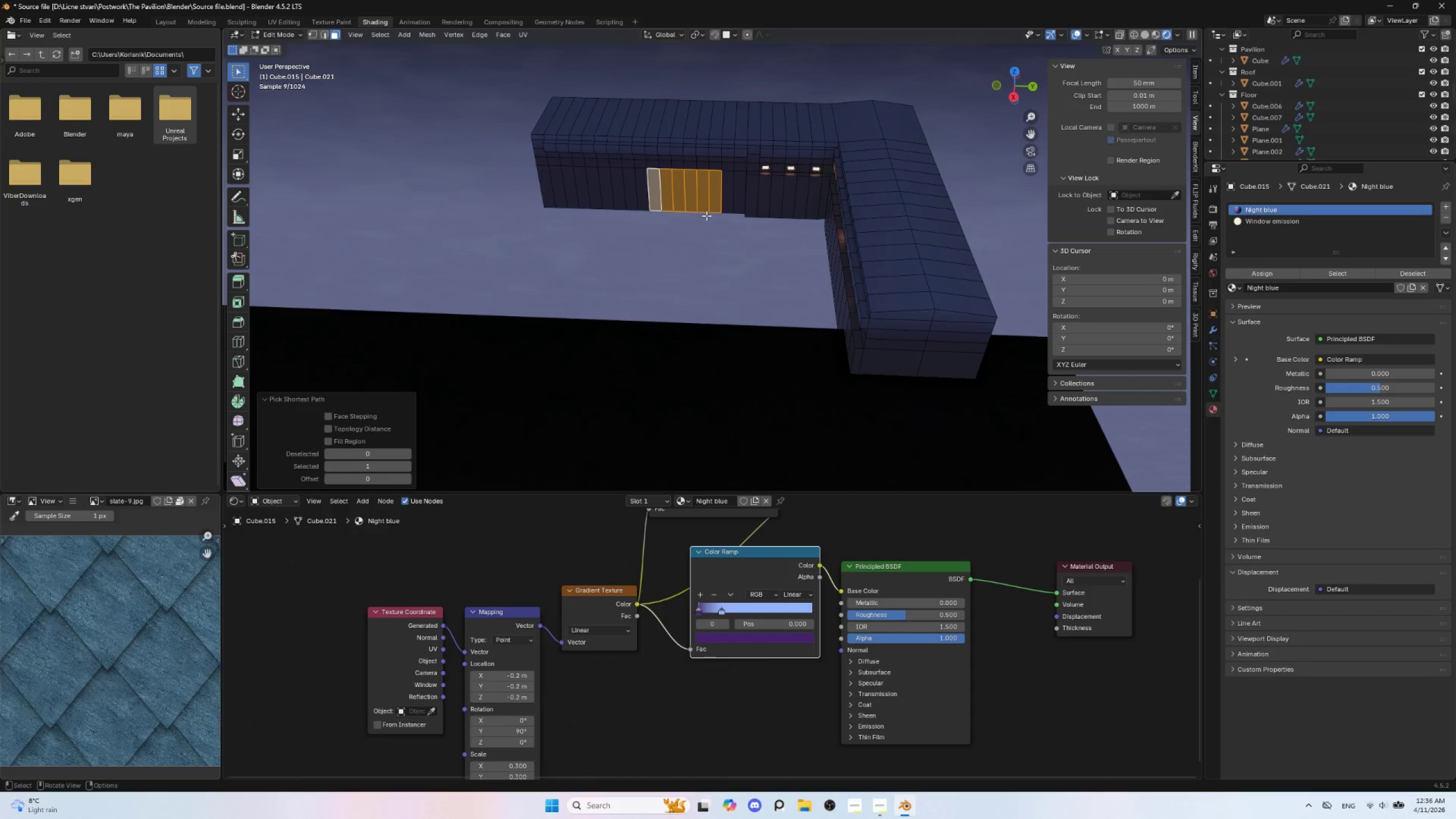 
key(E)
 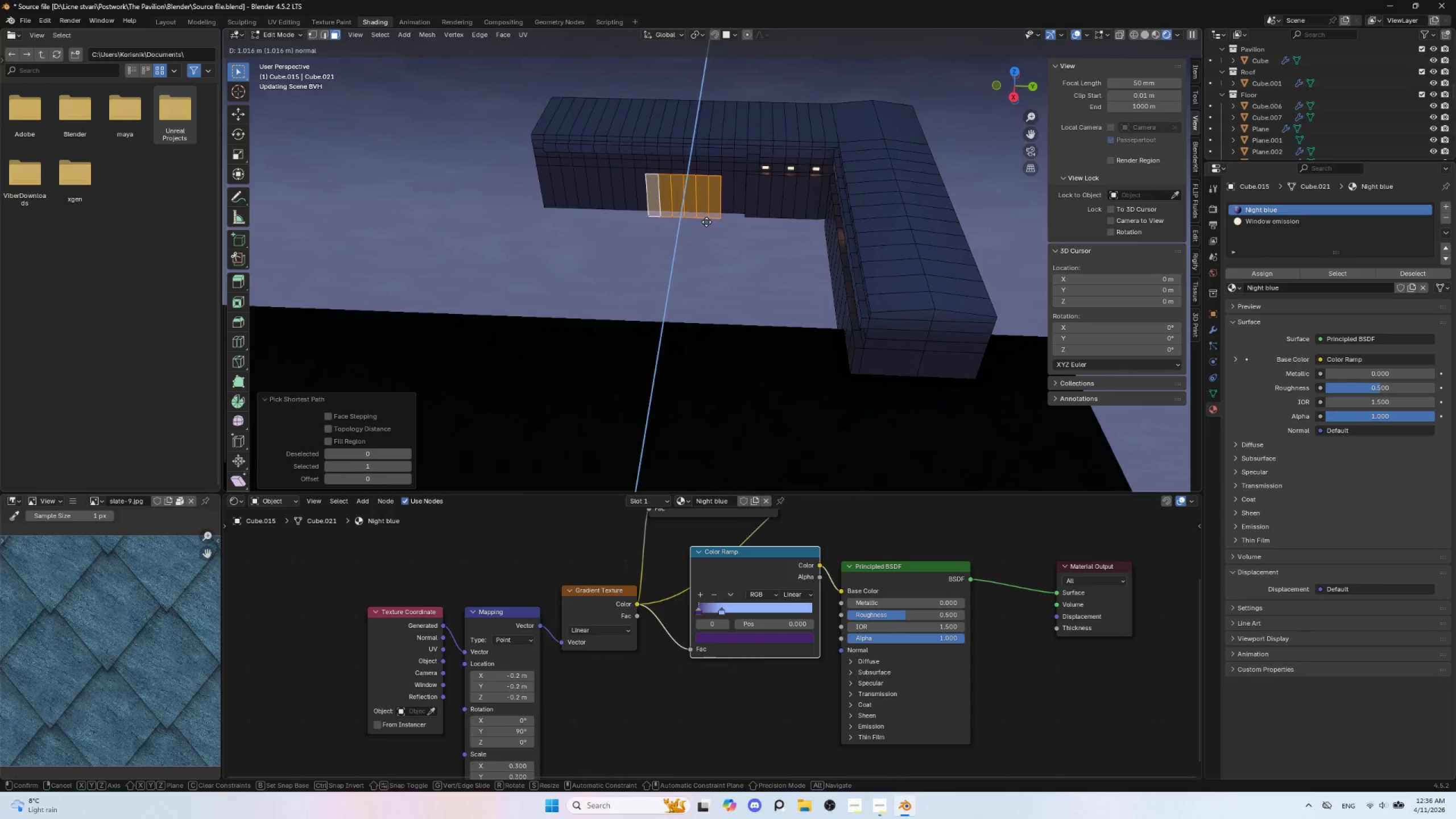 
left_click([706, 222])
 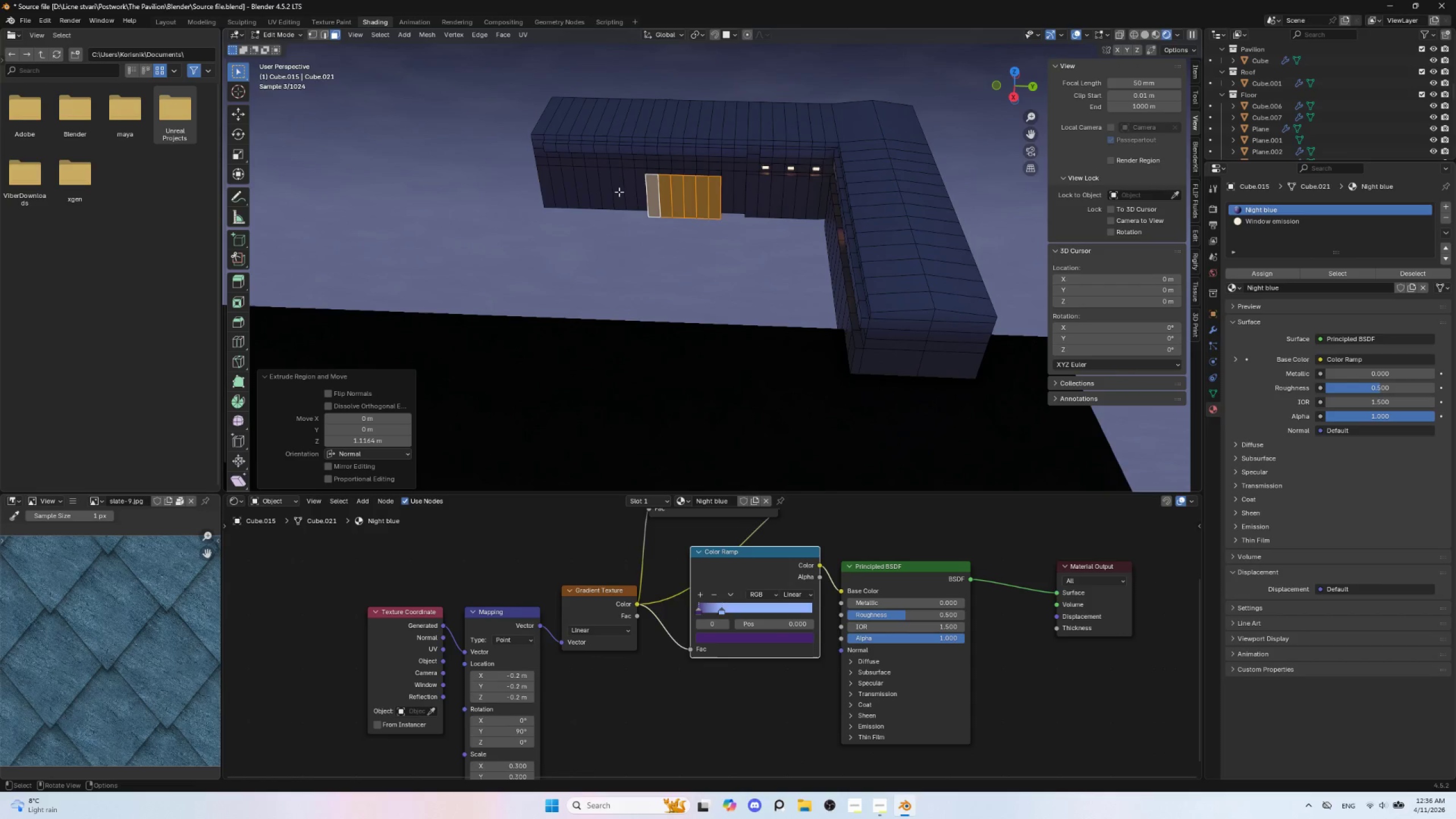 
left_click([610, 191])
 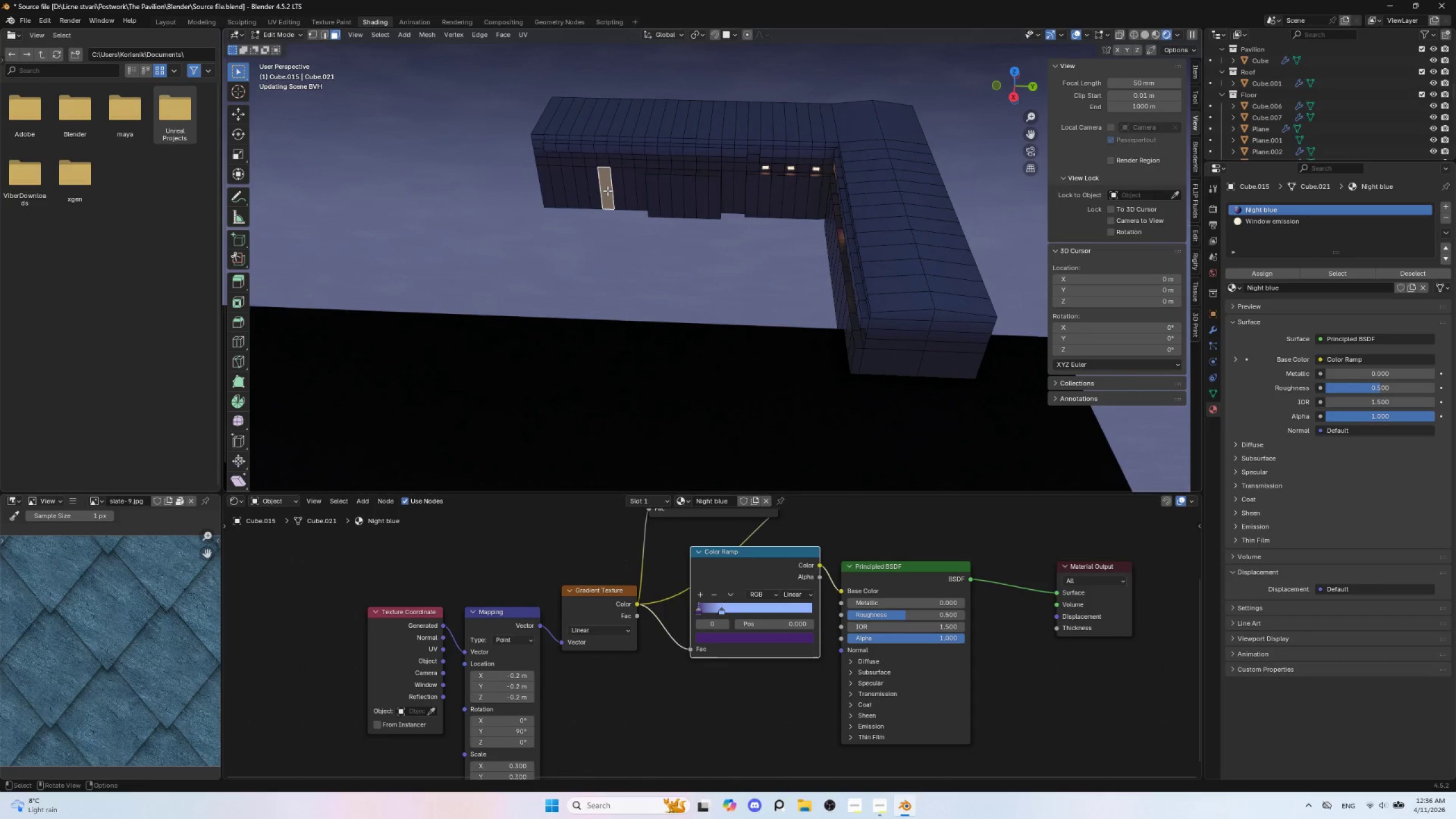 
hold_key(key=ShiftLeft, duration=1.05)
left_click([544, 183])
 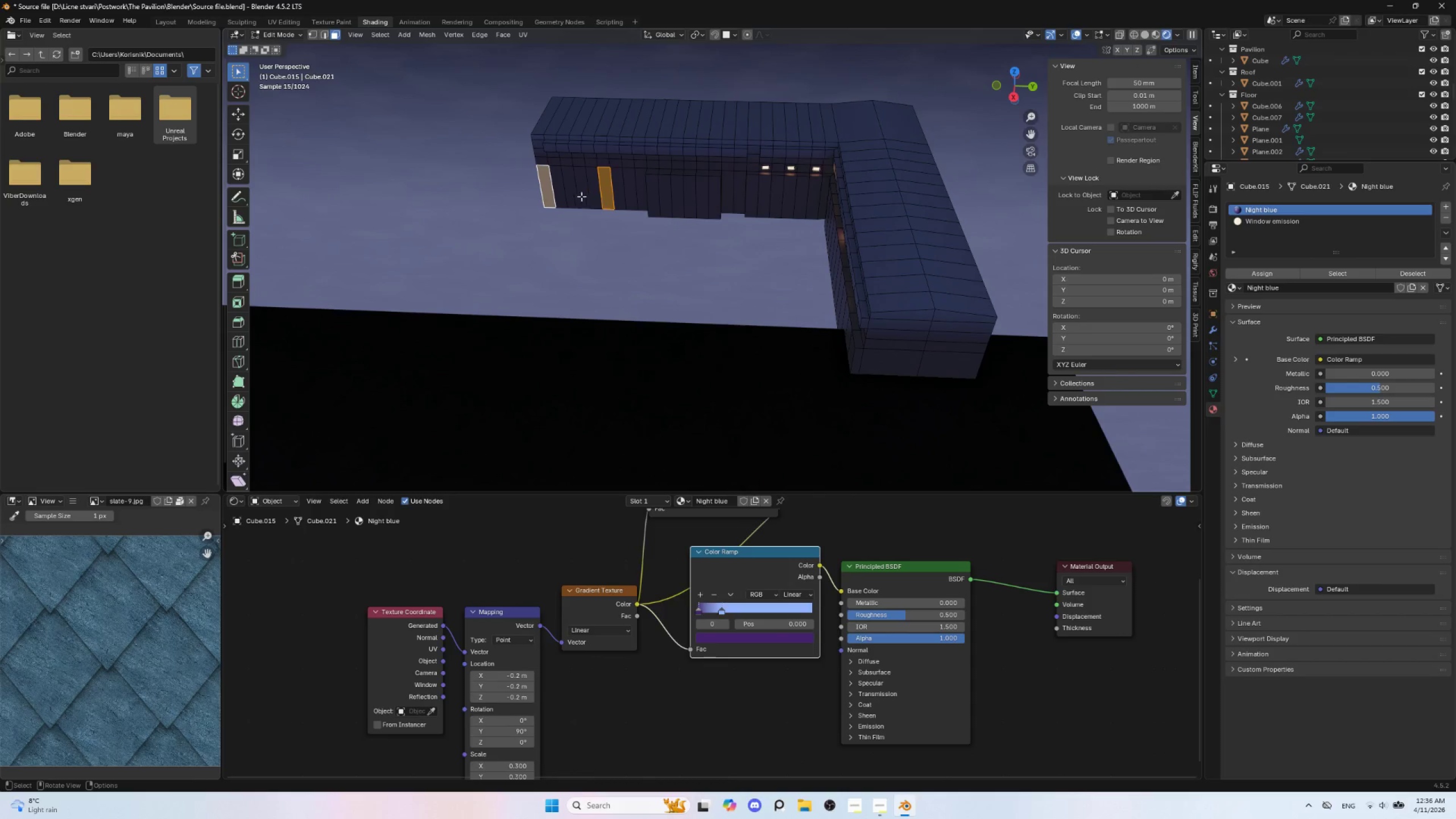 
left_click([602, 186])
 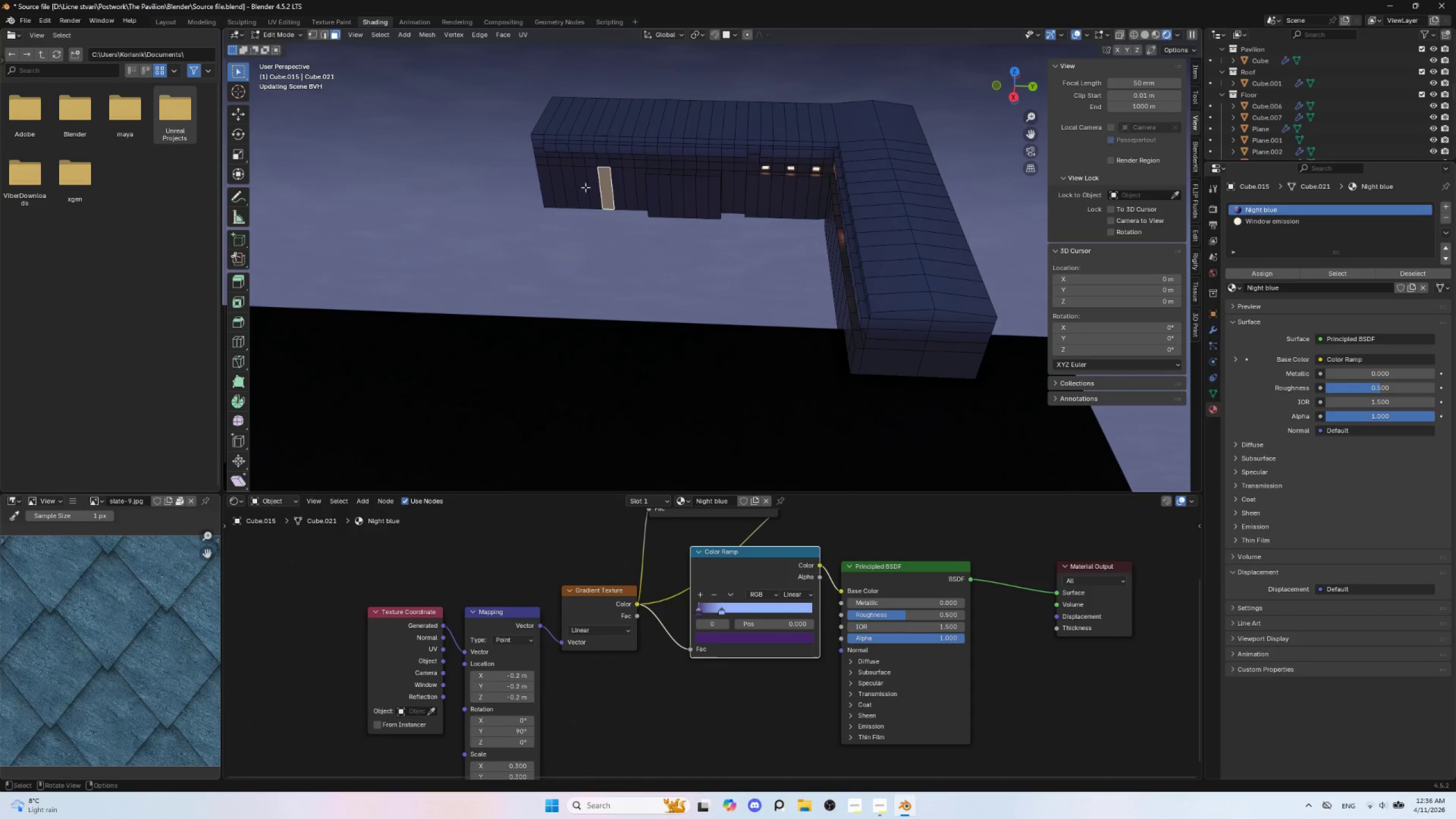 
hold_key(key=ControlLeft, duration=1.08)
left_click([545, 182])
 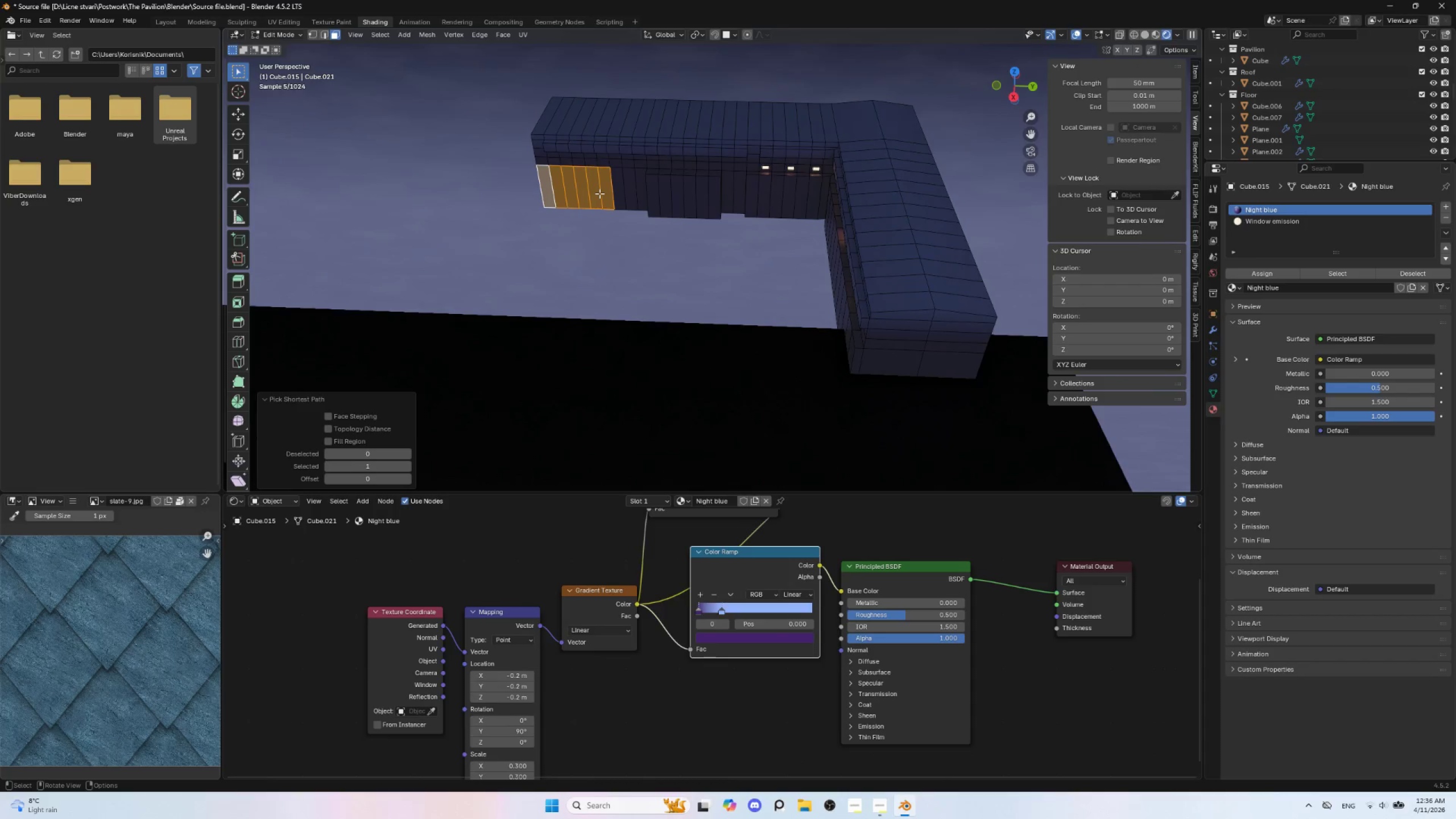 
key(E)
 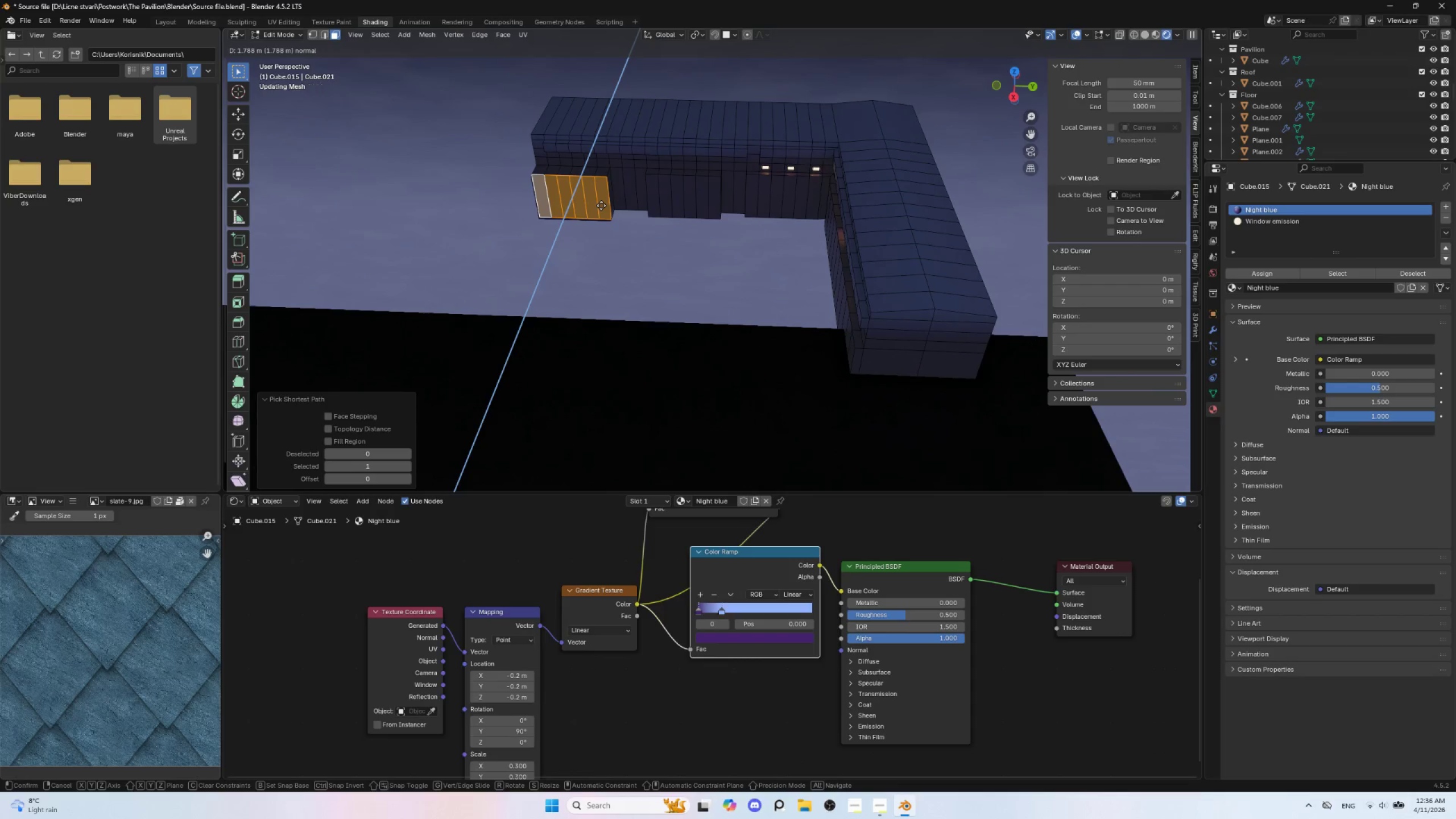 
left_click([601, 209])
 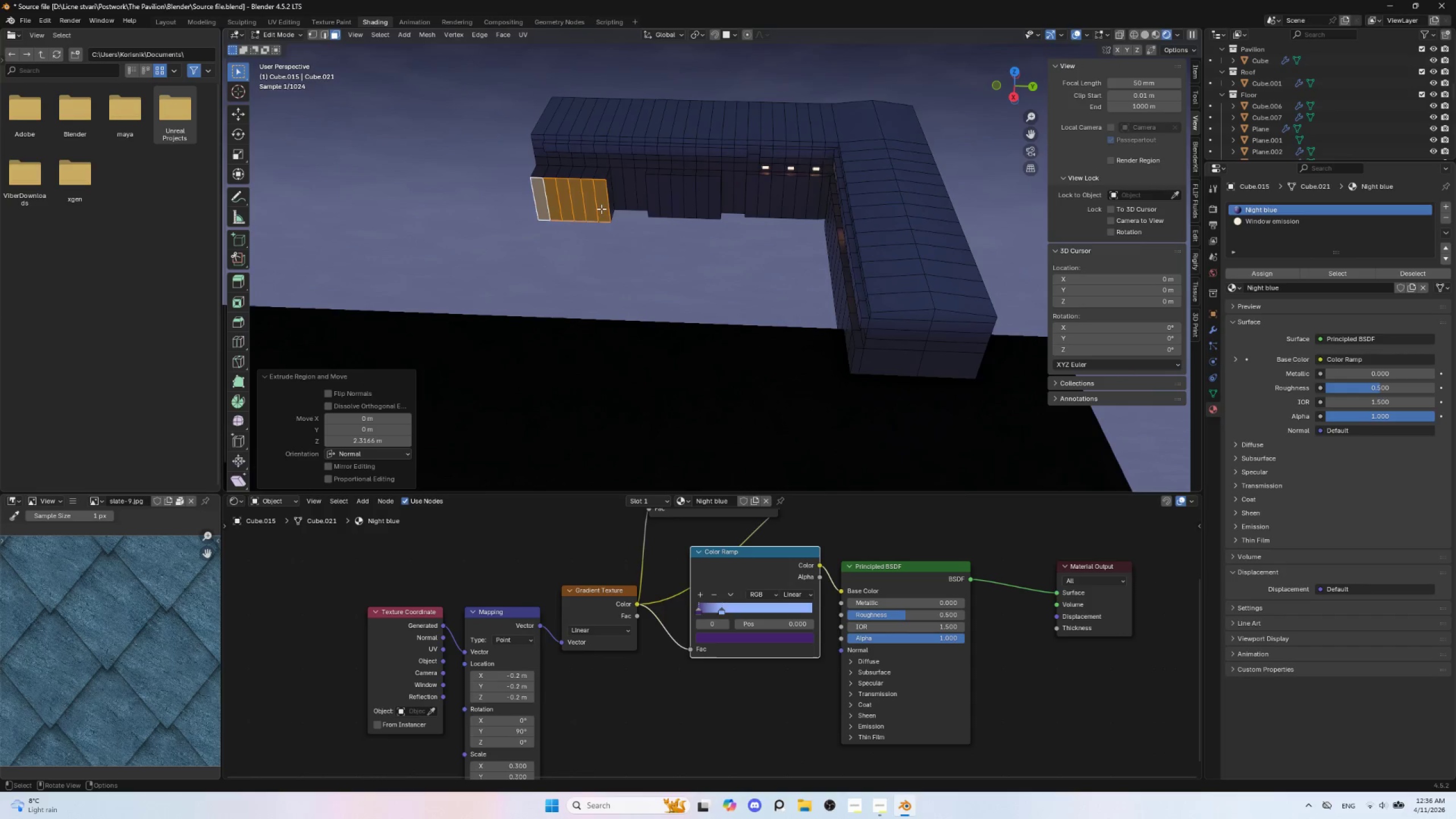 
key(Tab)
 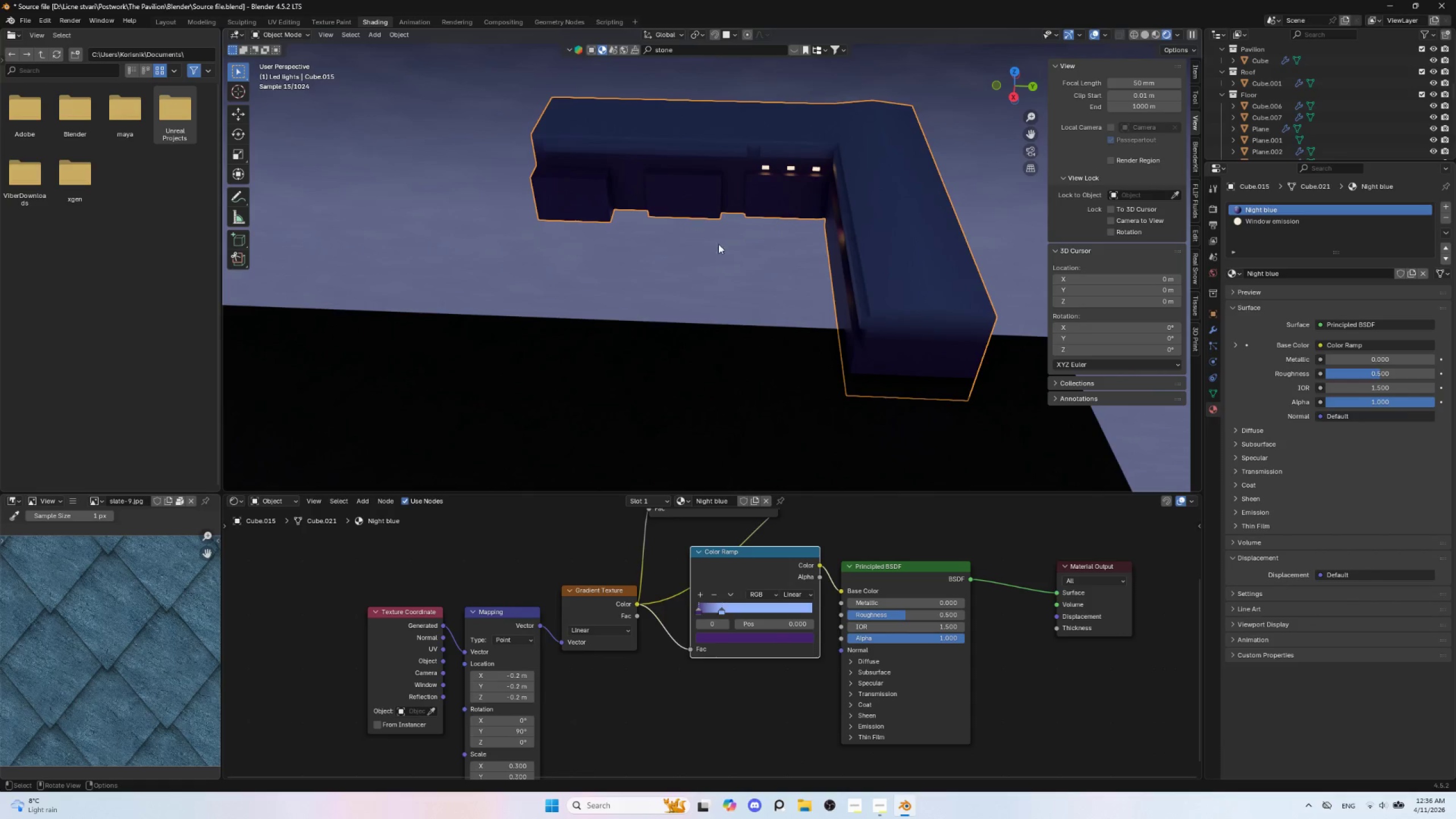 
key(Insert)
 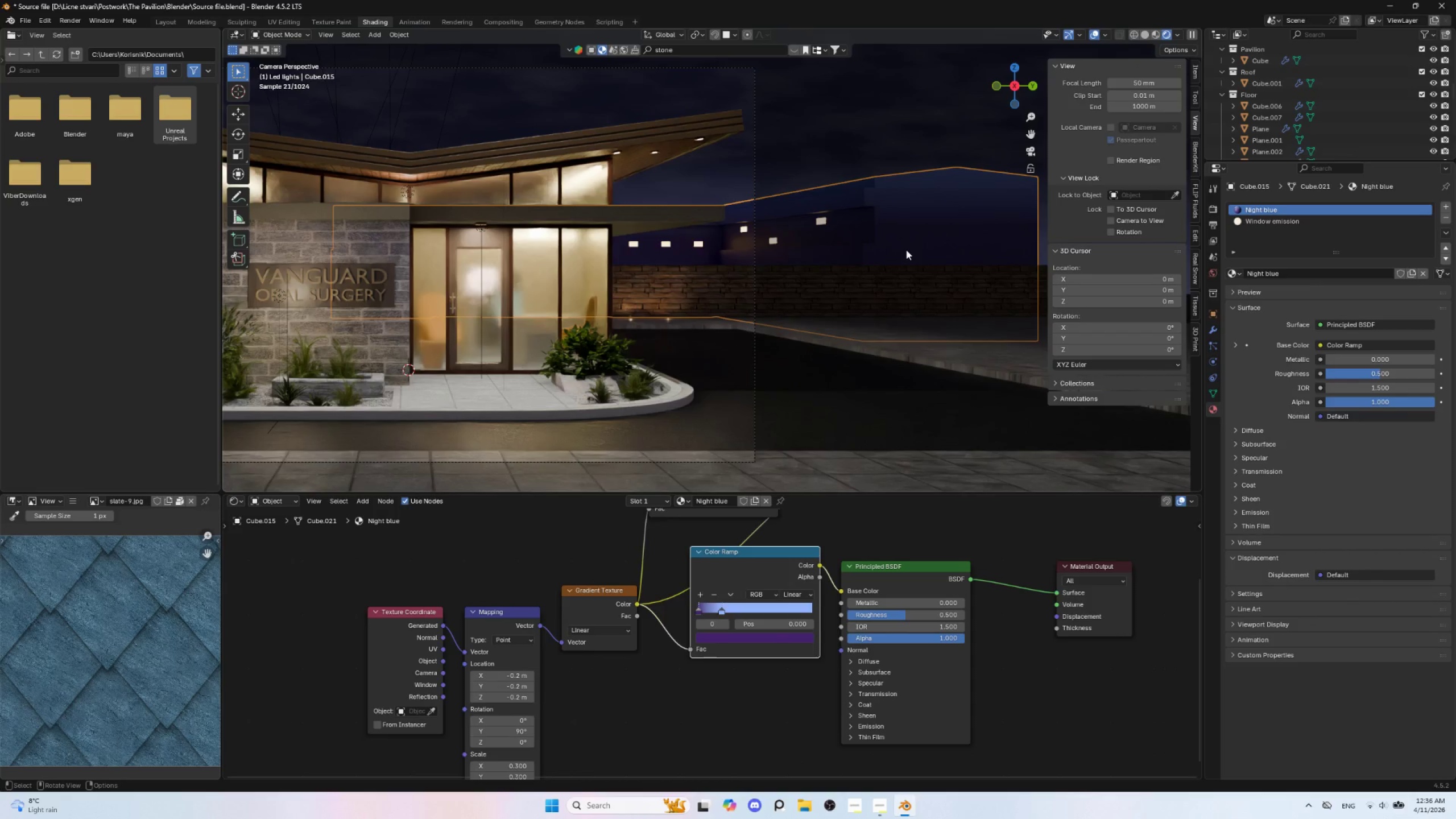 
scroll: coordinate [688, 234], scroll_direction: down, amount: 3.0
 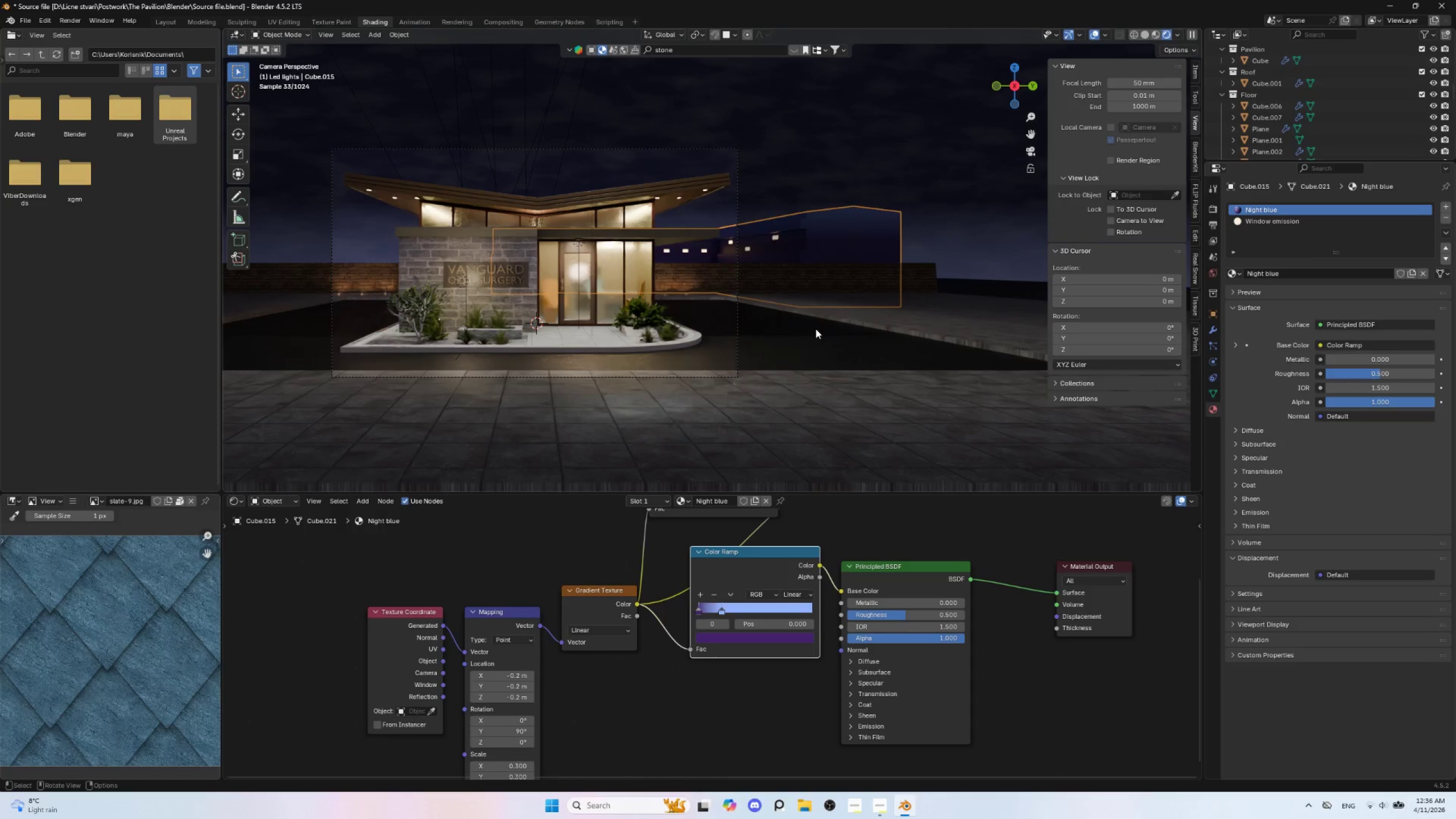 
scroll: coordinate [816, 329], scroll_direction: up, amount: 2.0
 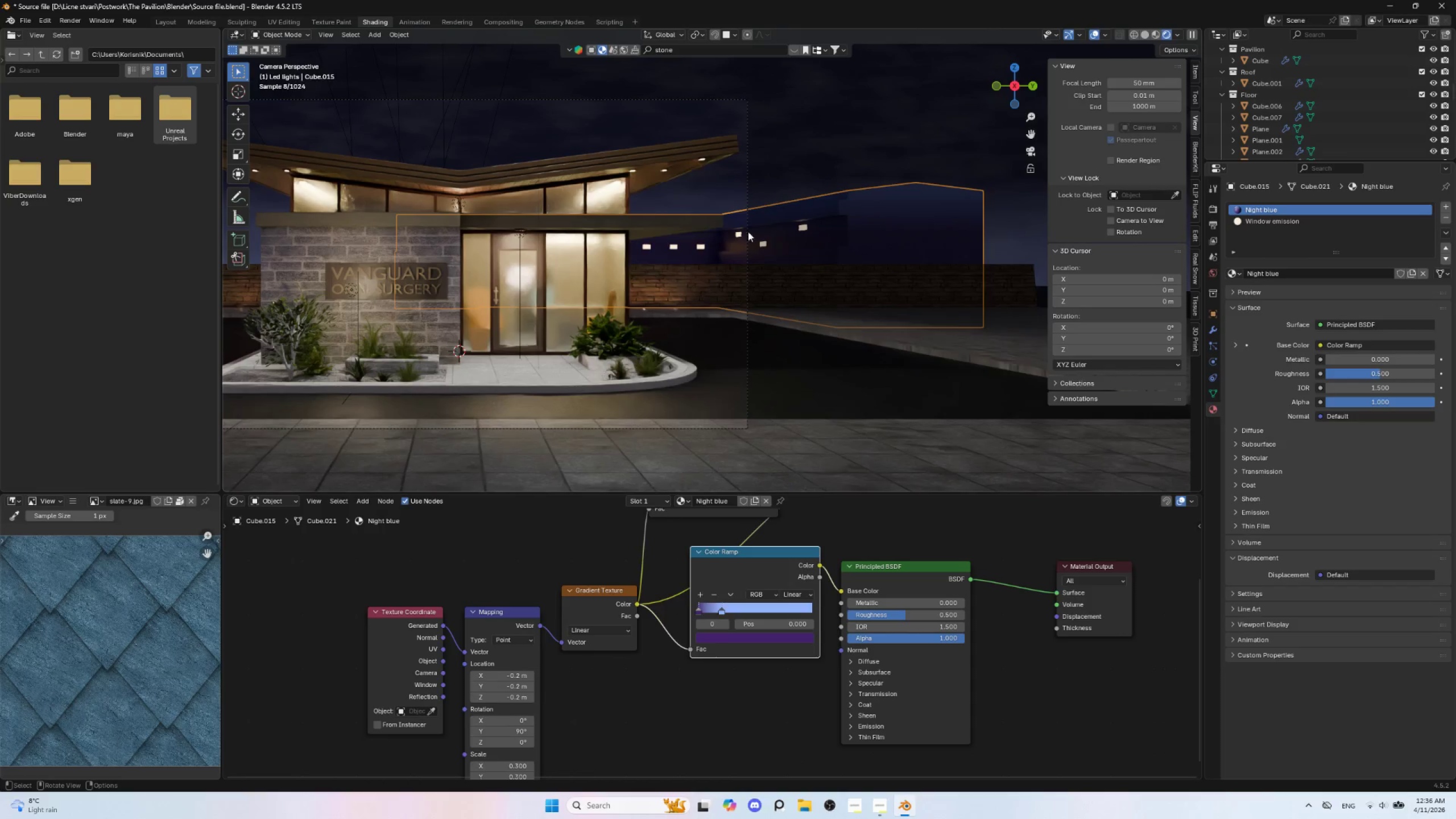 
left_click([834, 171])
 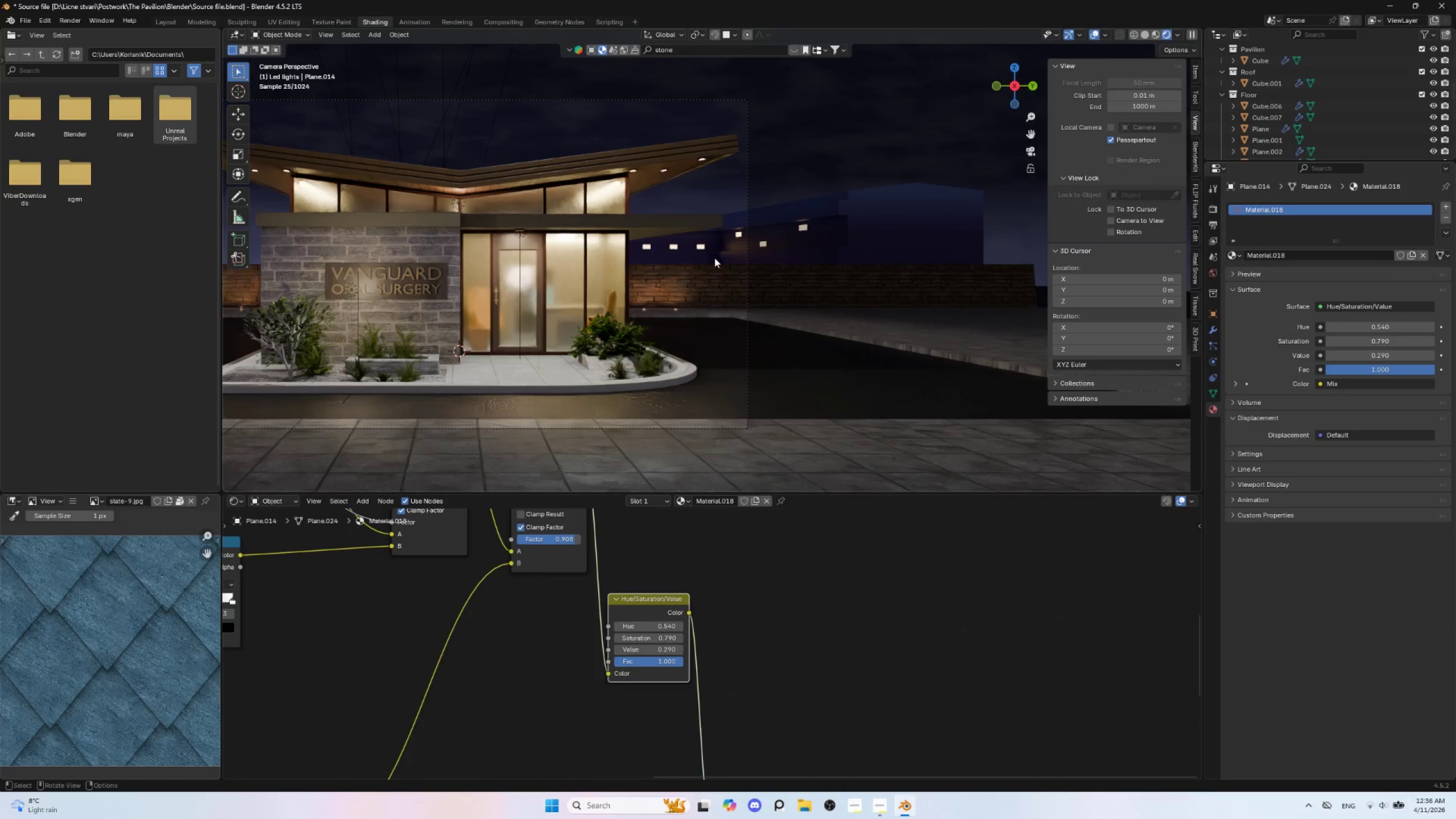 
left_click([662, 242])
 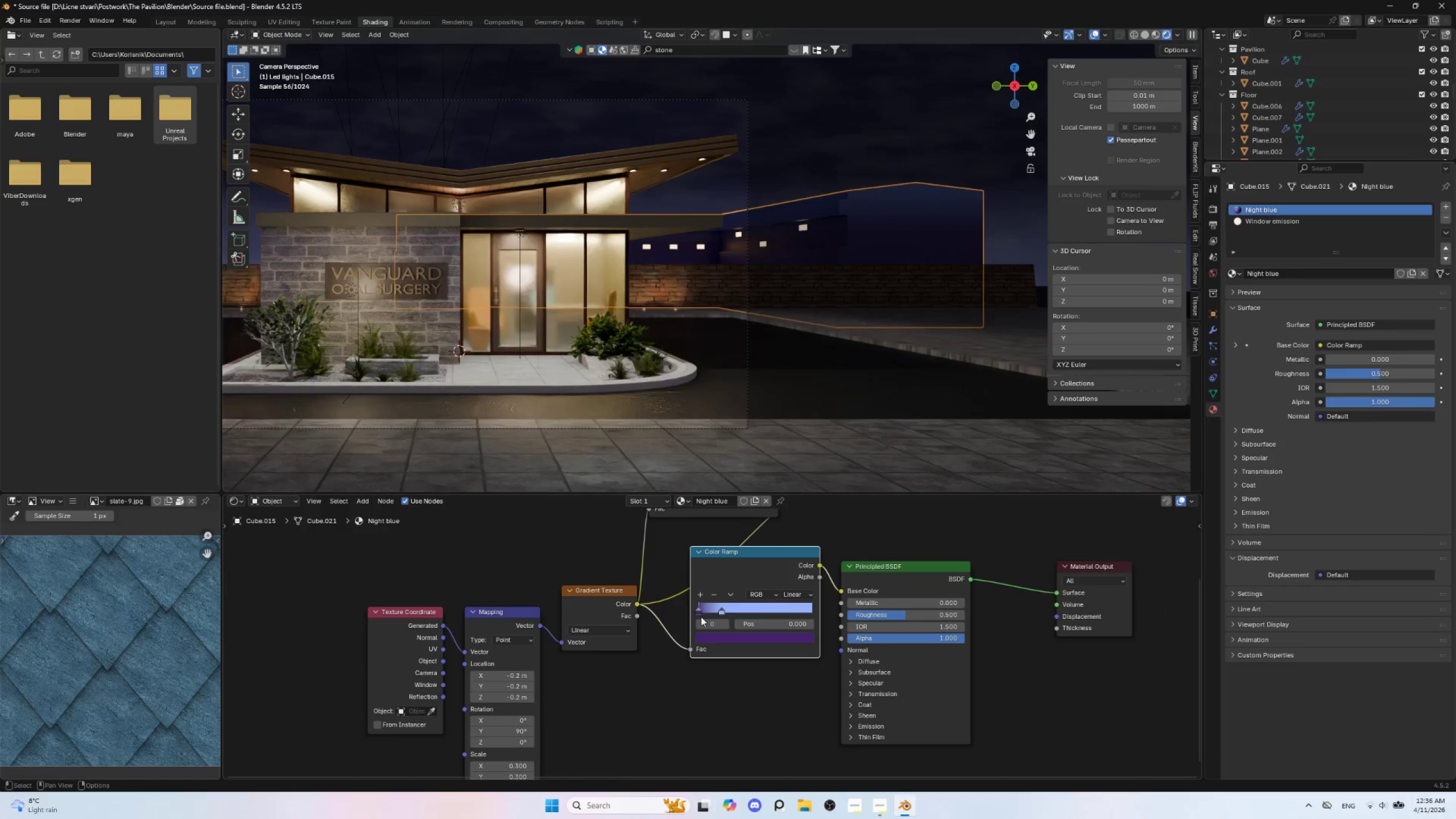 
left_click([723, 640])
 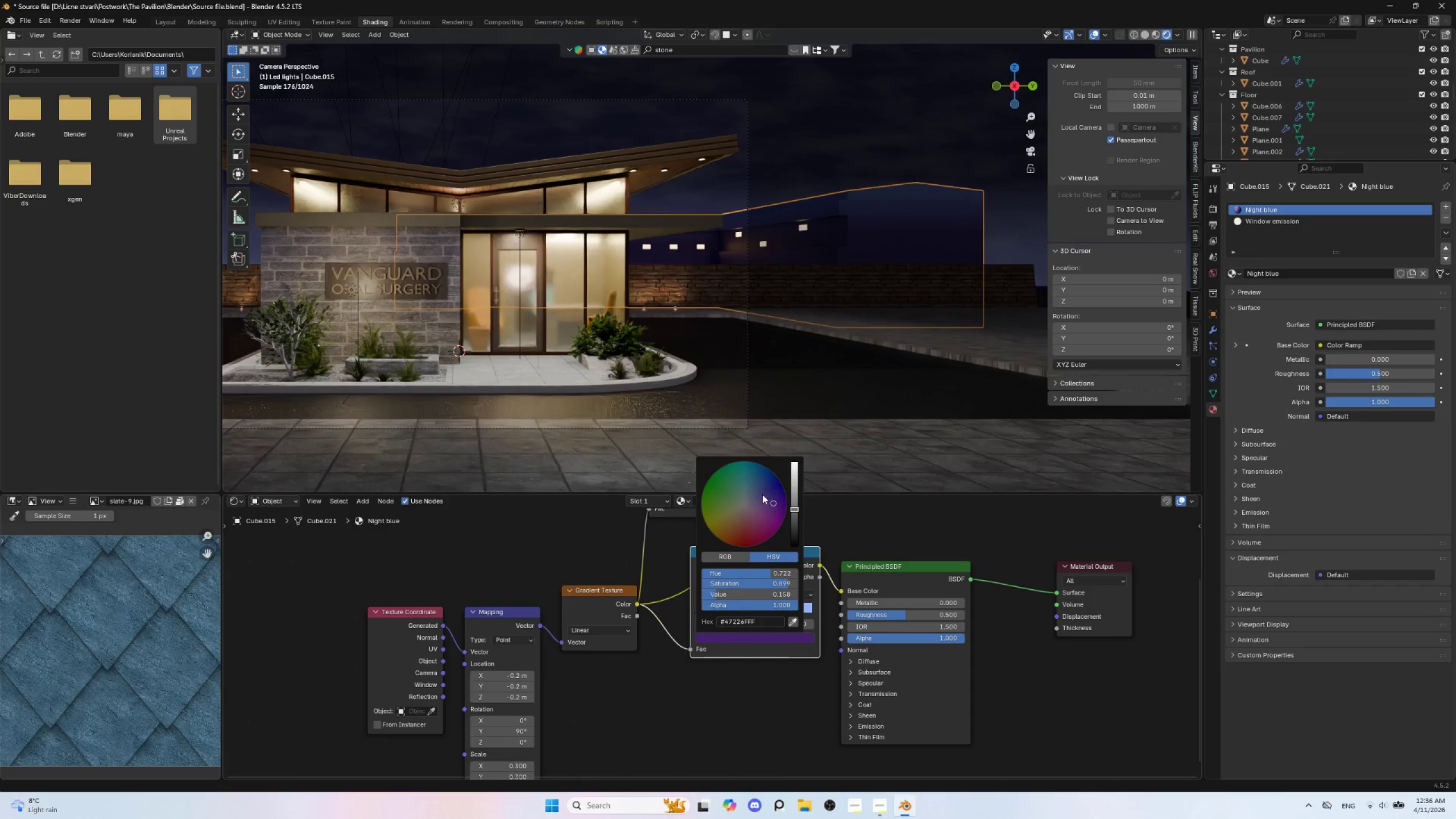 
left_click([762, 490])
 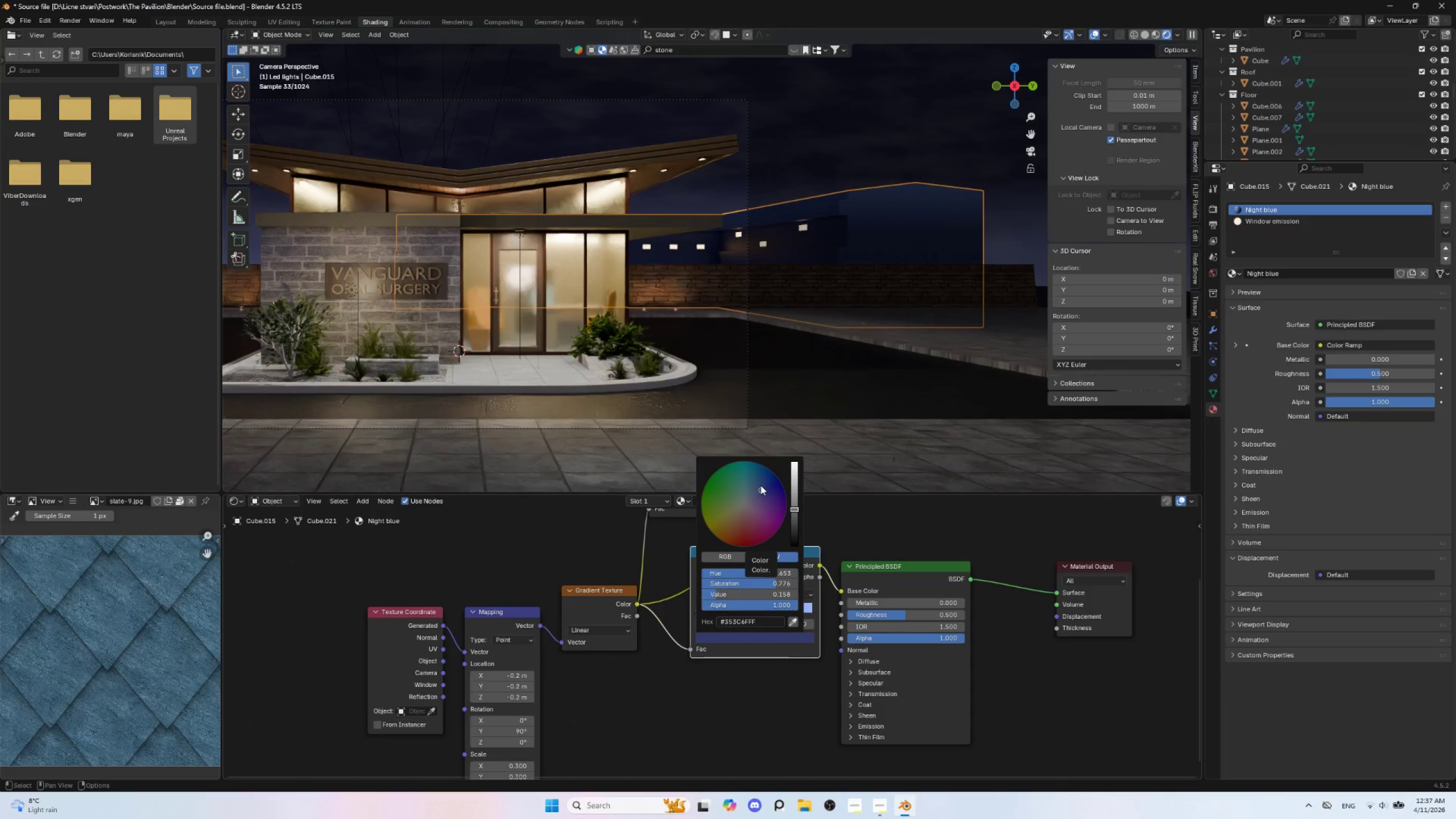 
wait(6.05)
 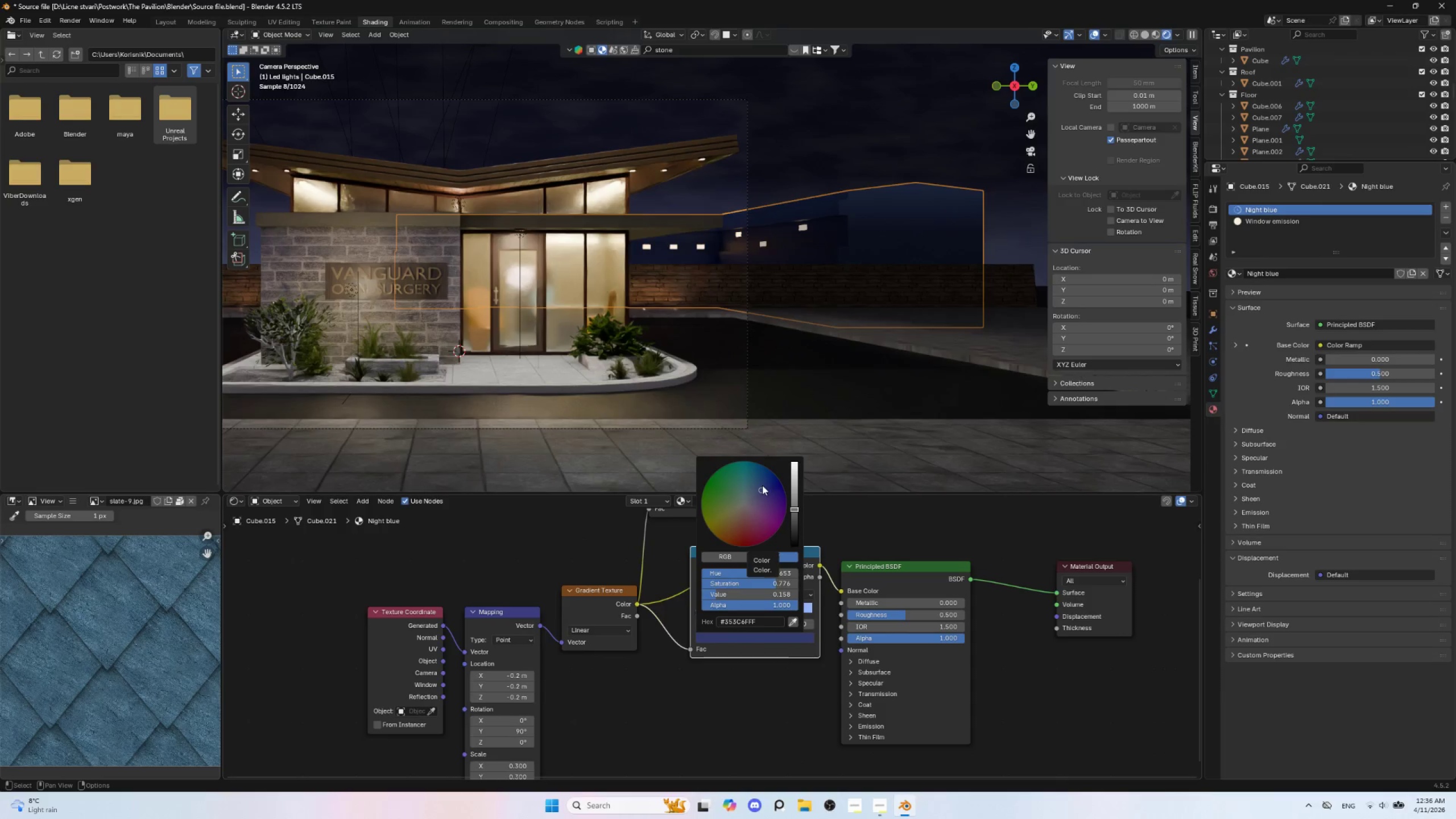 
scroll: coordinate [669, 279], scroll_direction: up, amount: 6.0
 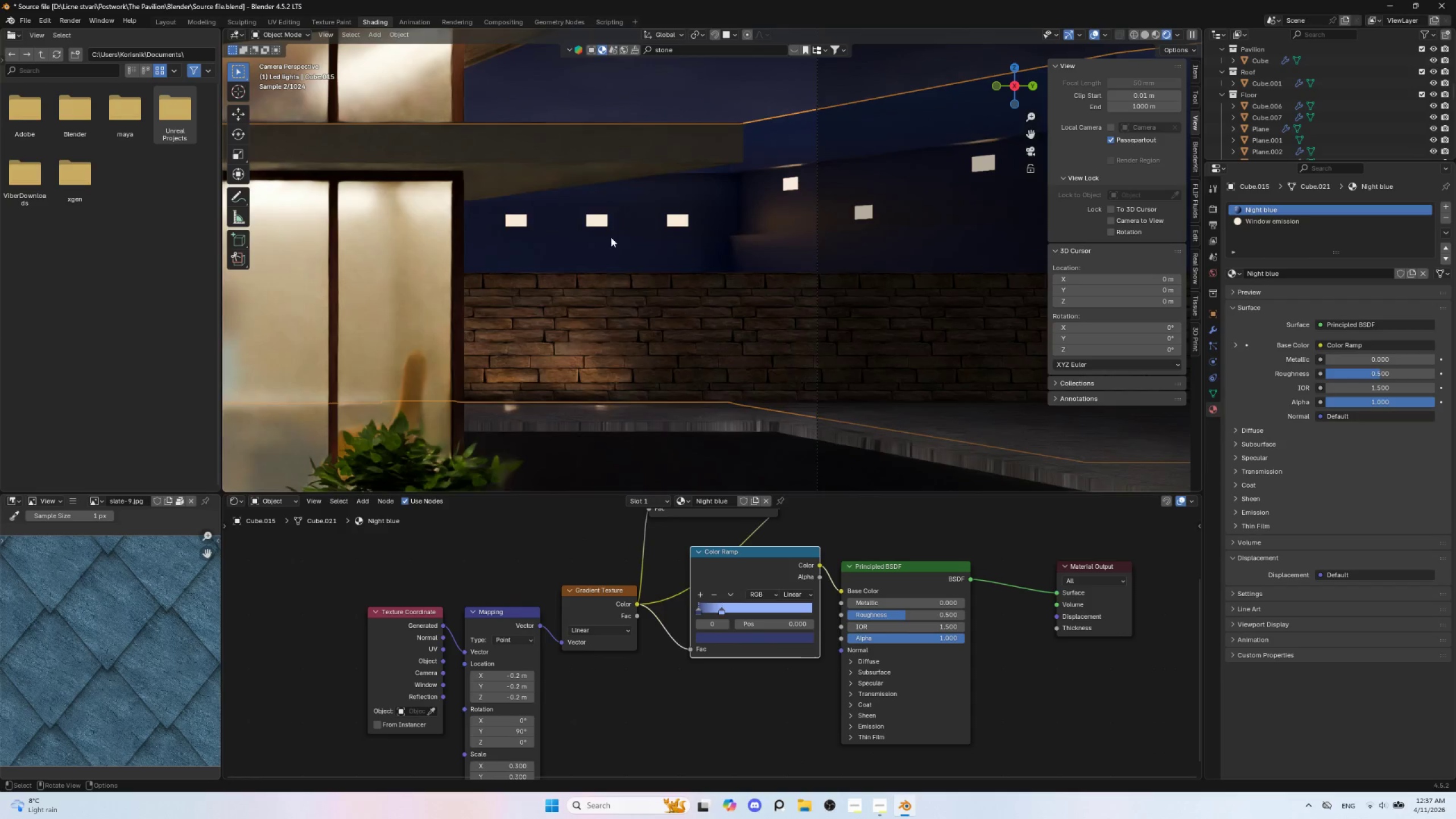 
left_click([610, 236])
 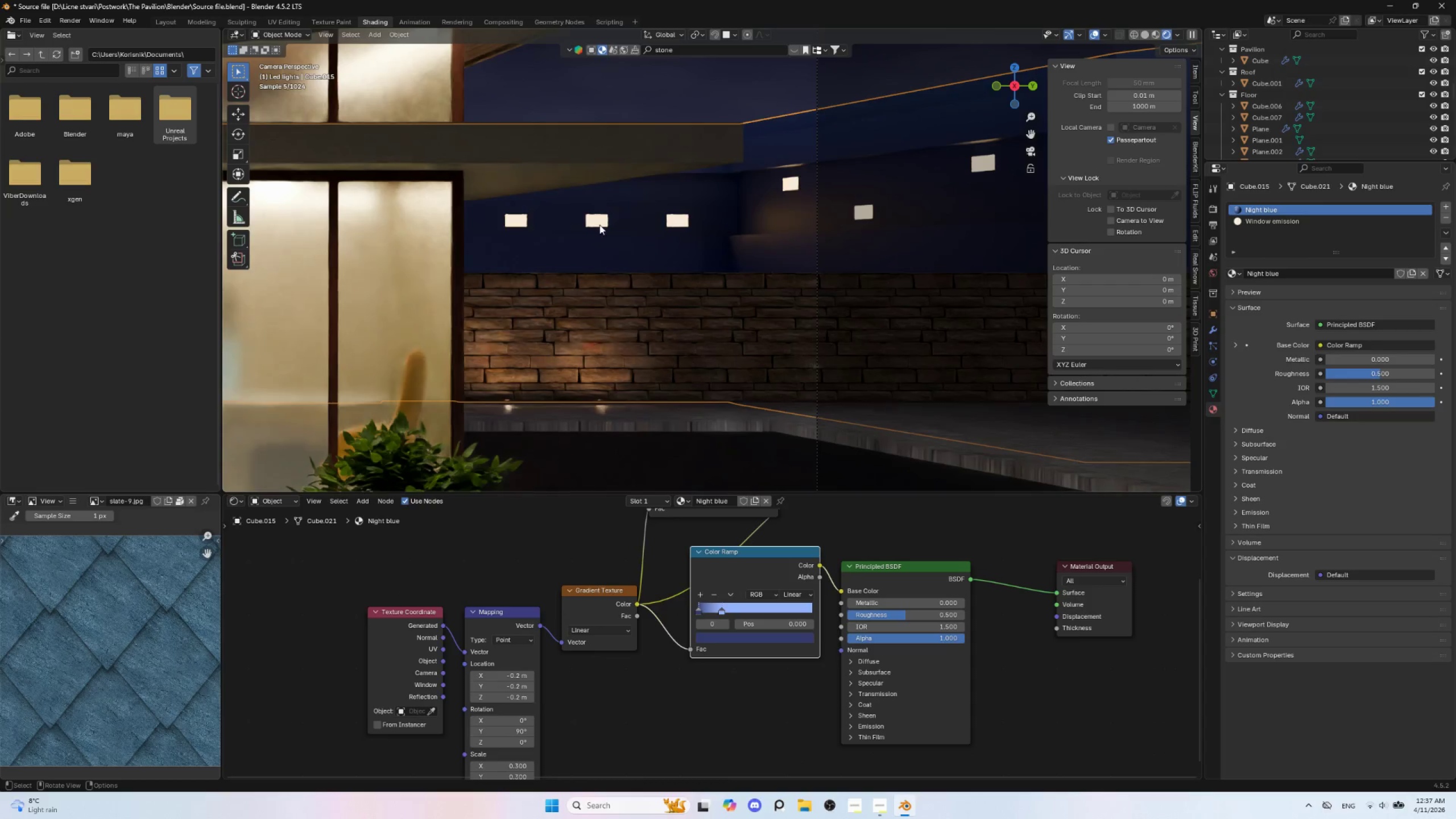 
key(Tab)
 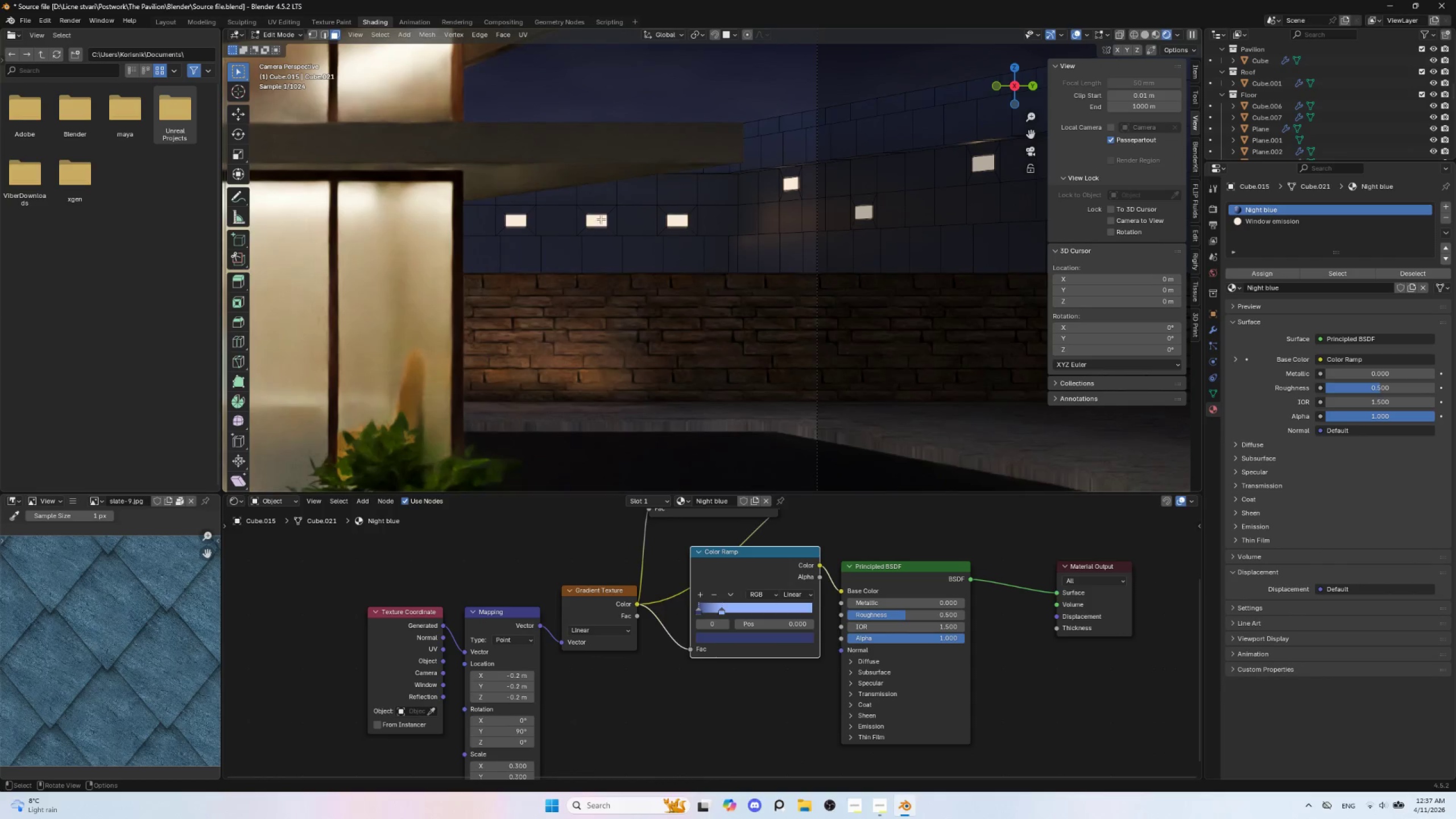 
left_click([601, 219])
 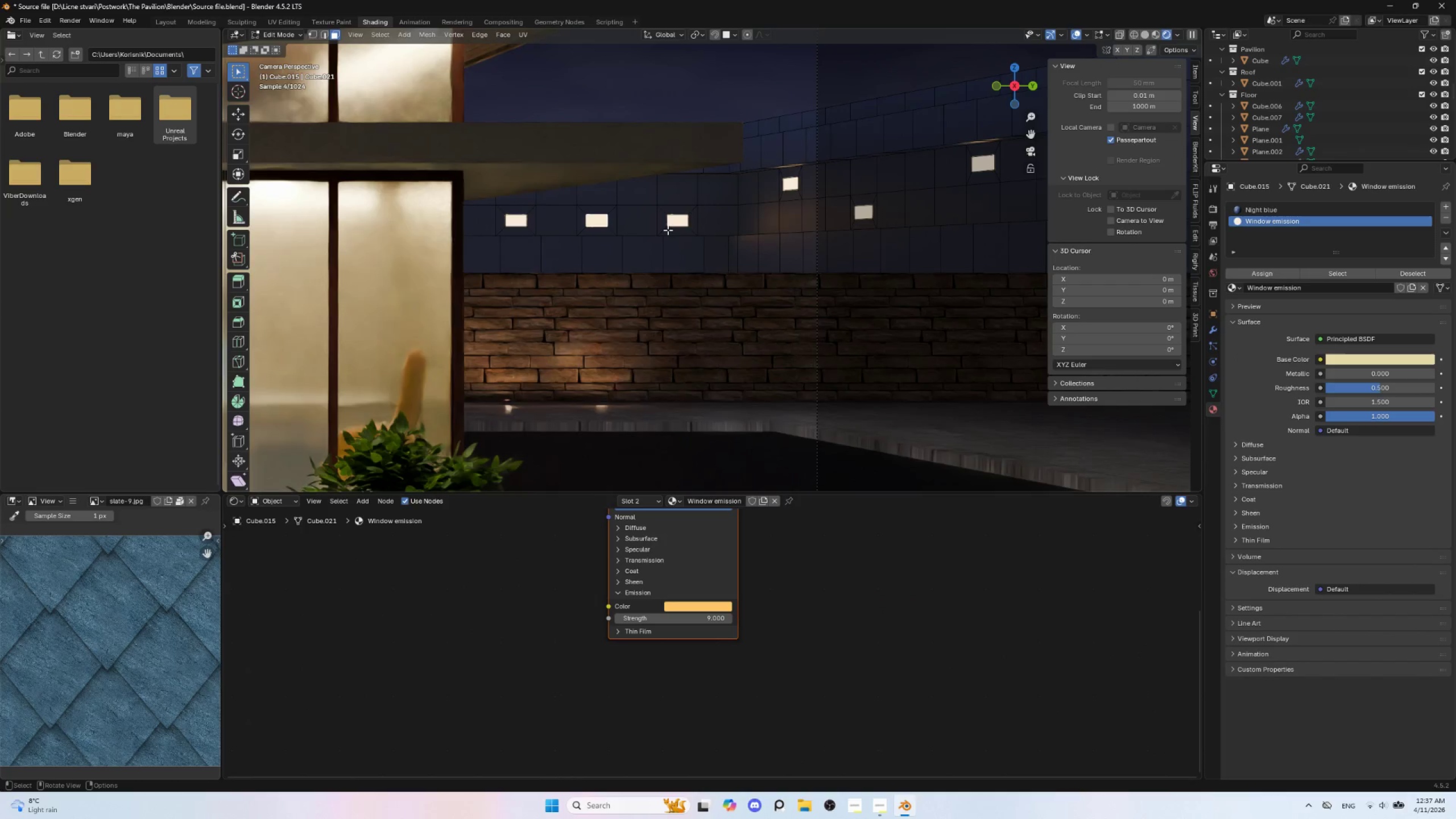 
type(sy)
 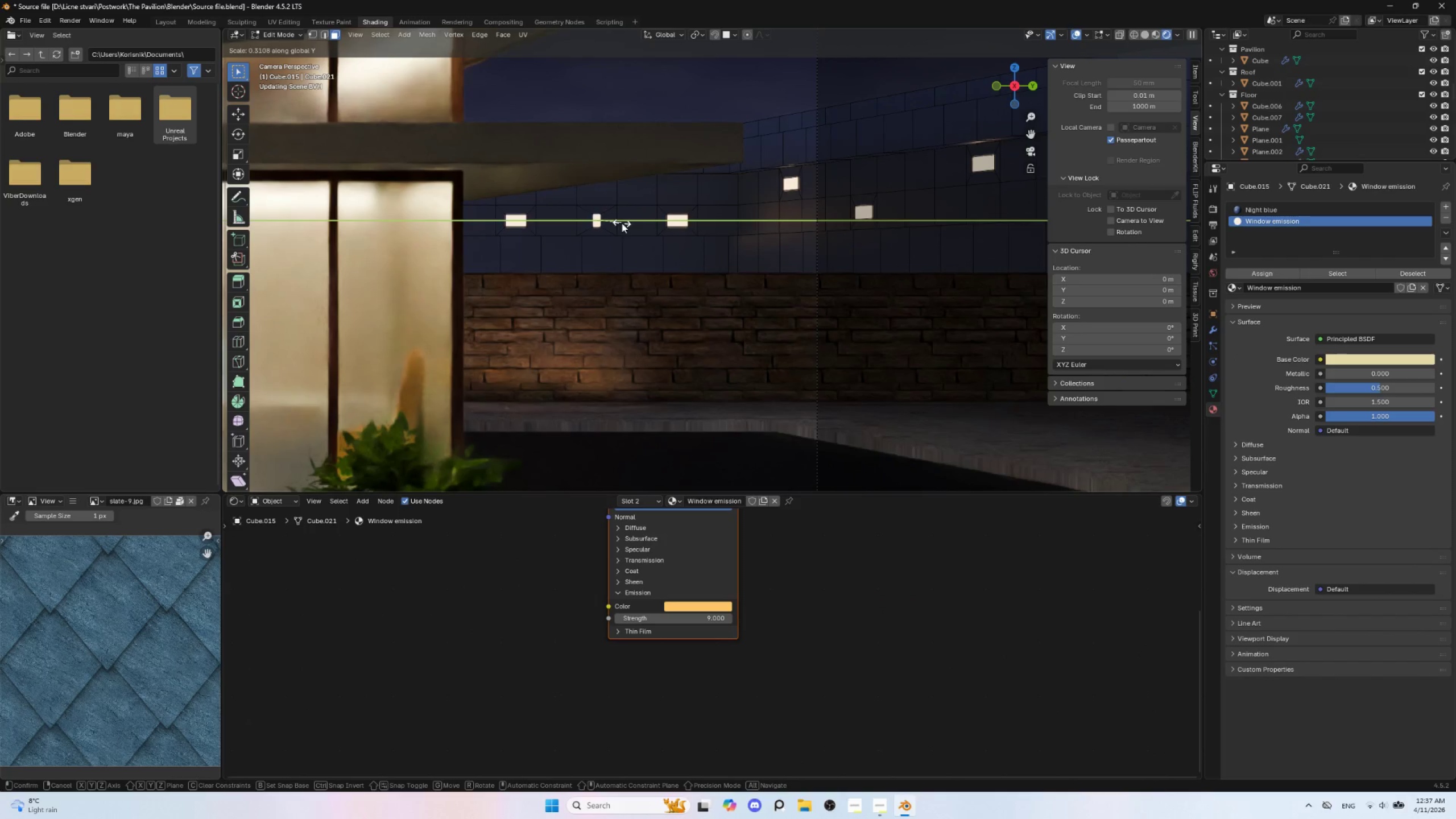 
wait(5.58)
 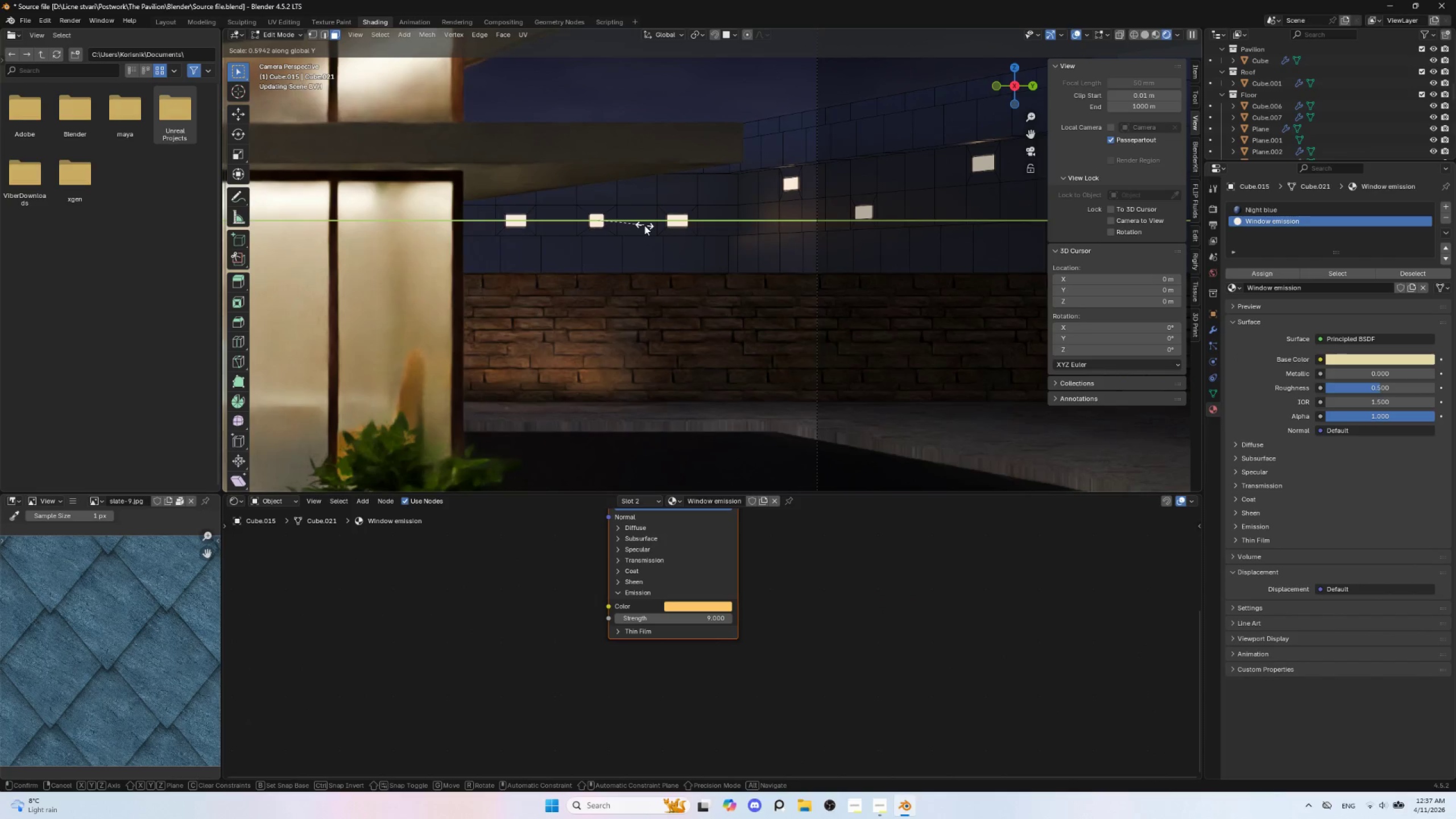 
left_click([624, 223])
 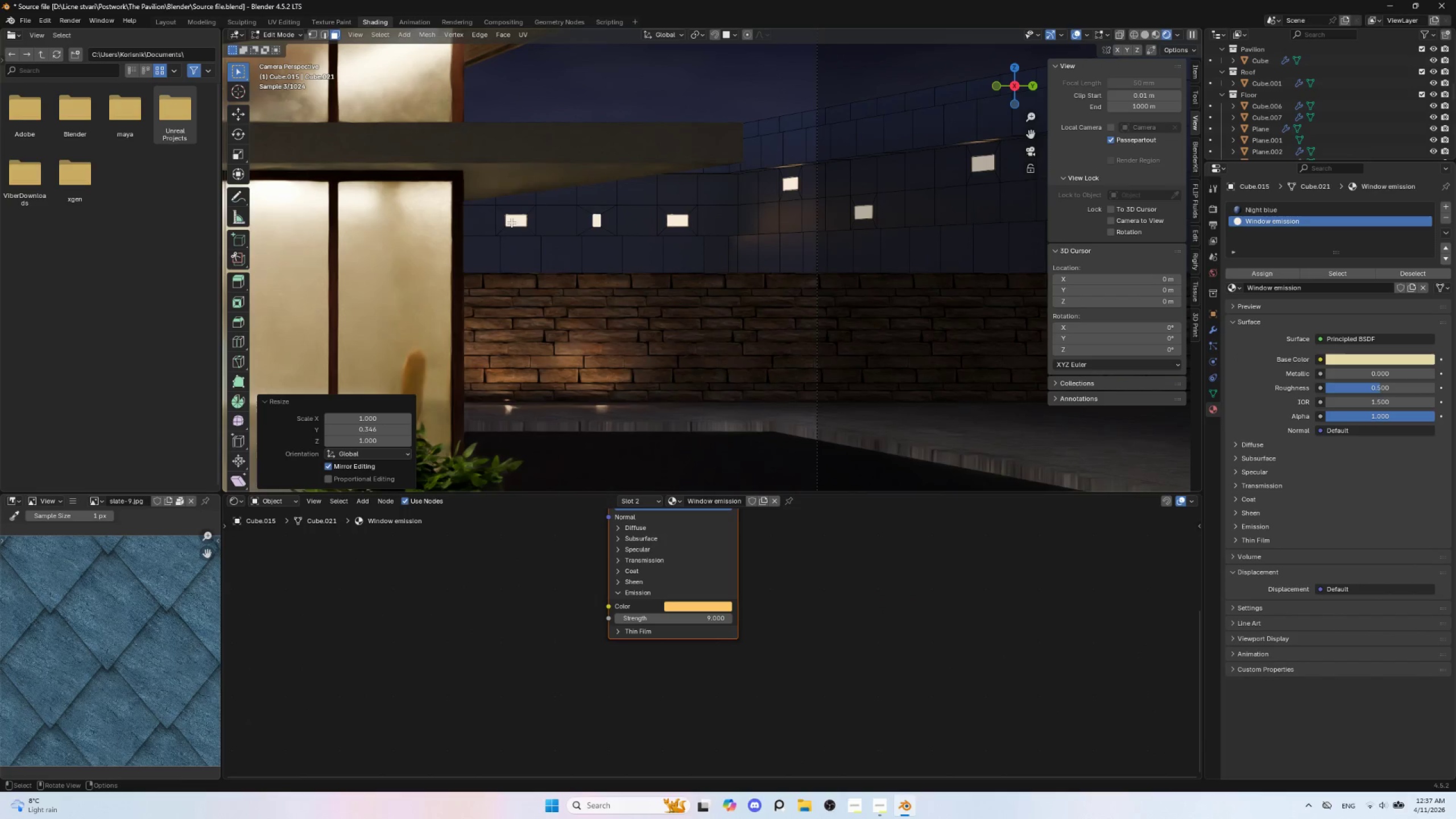 
left_click([514, 221])
 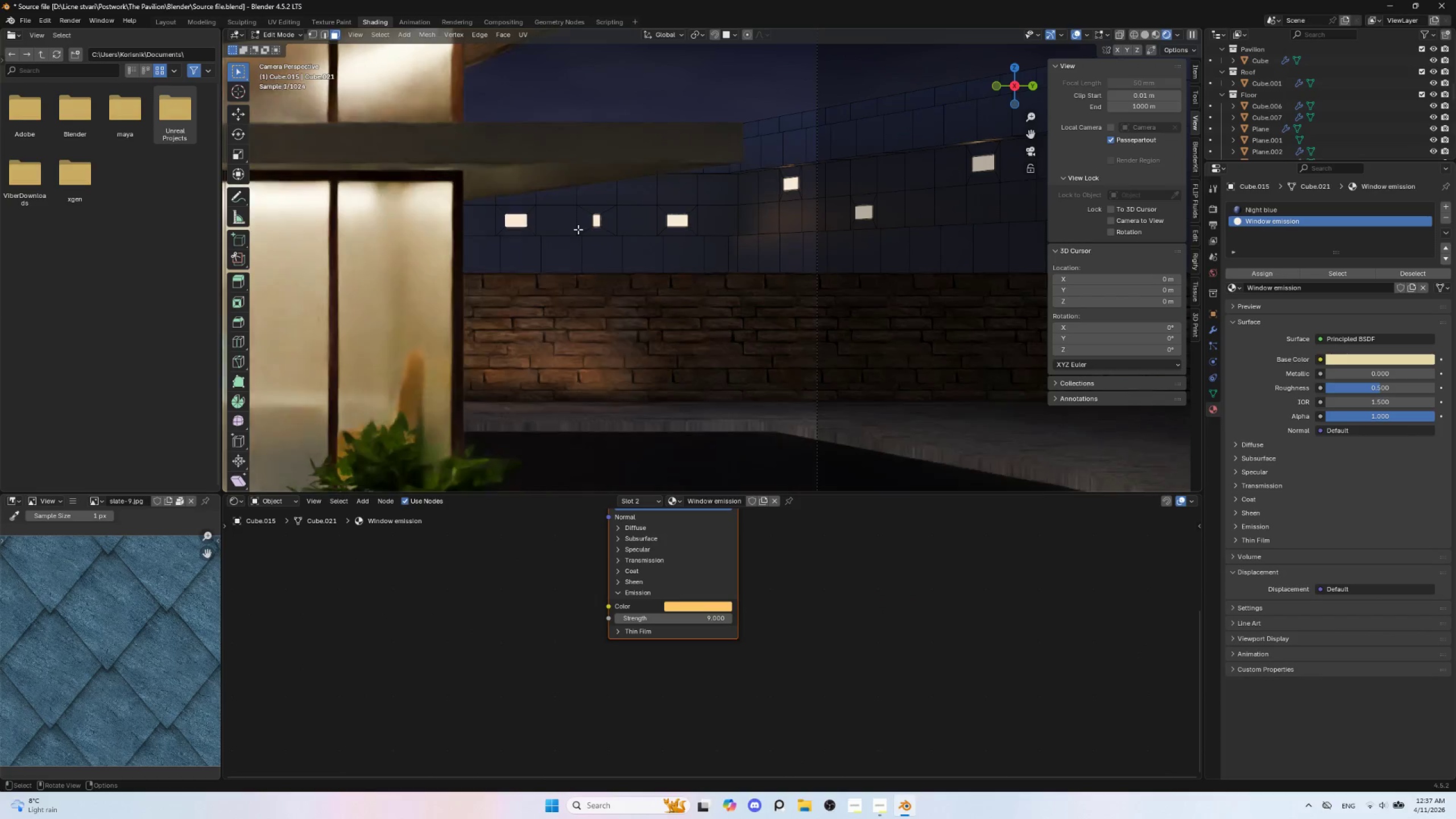 
type(sy)
 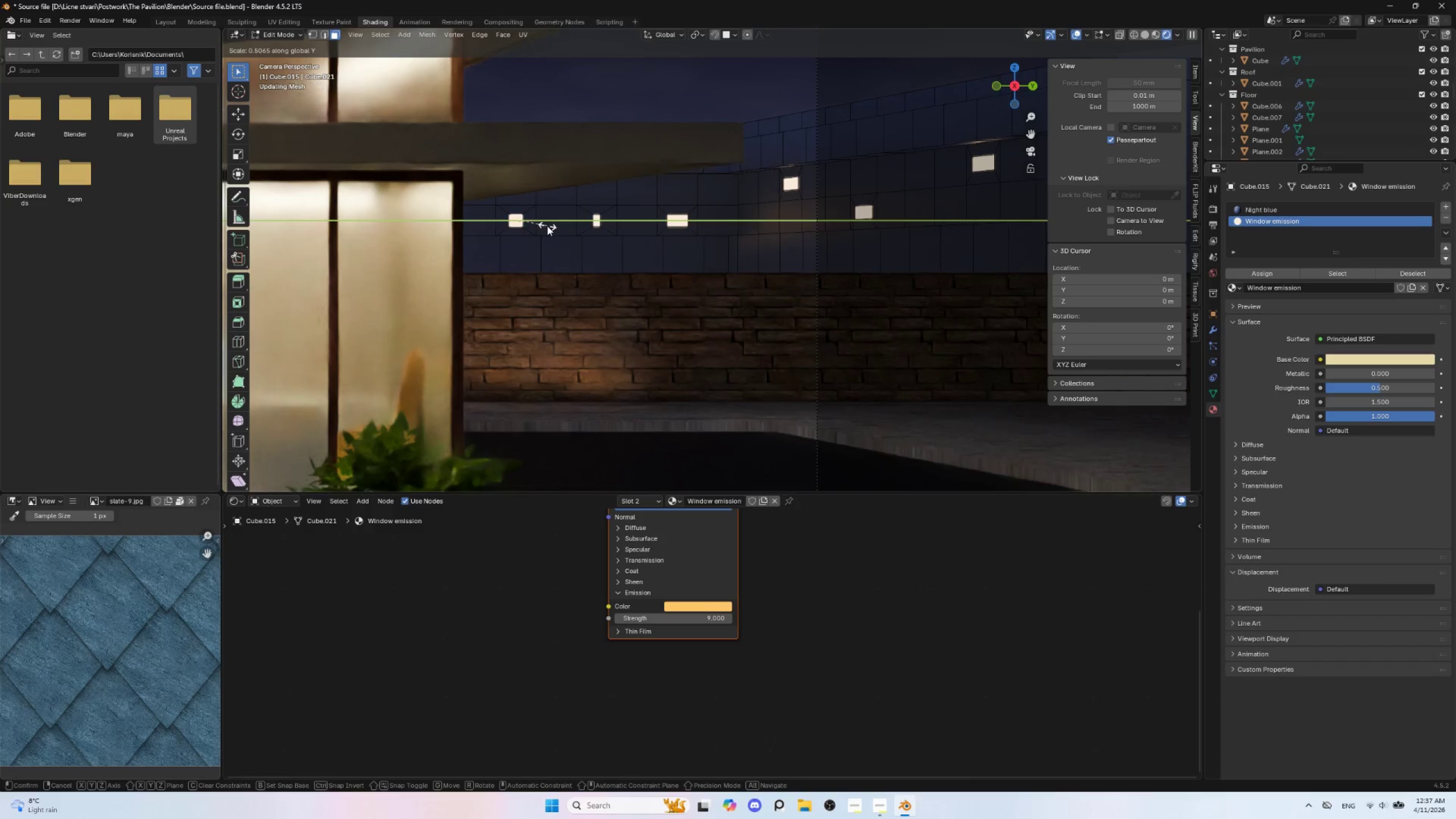 
left_click([547, 226])
 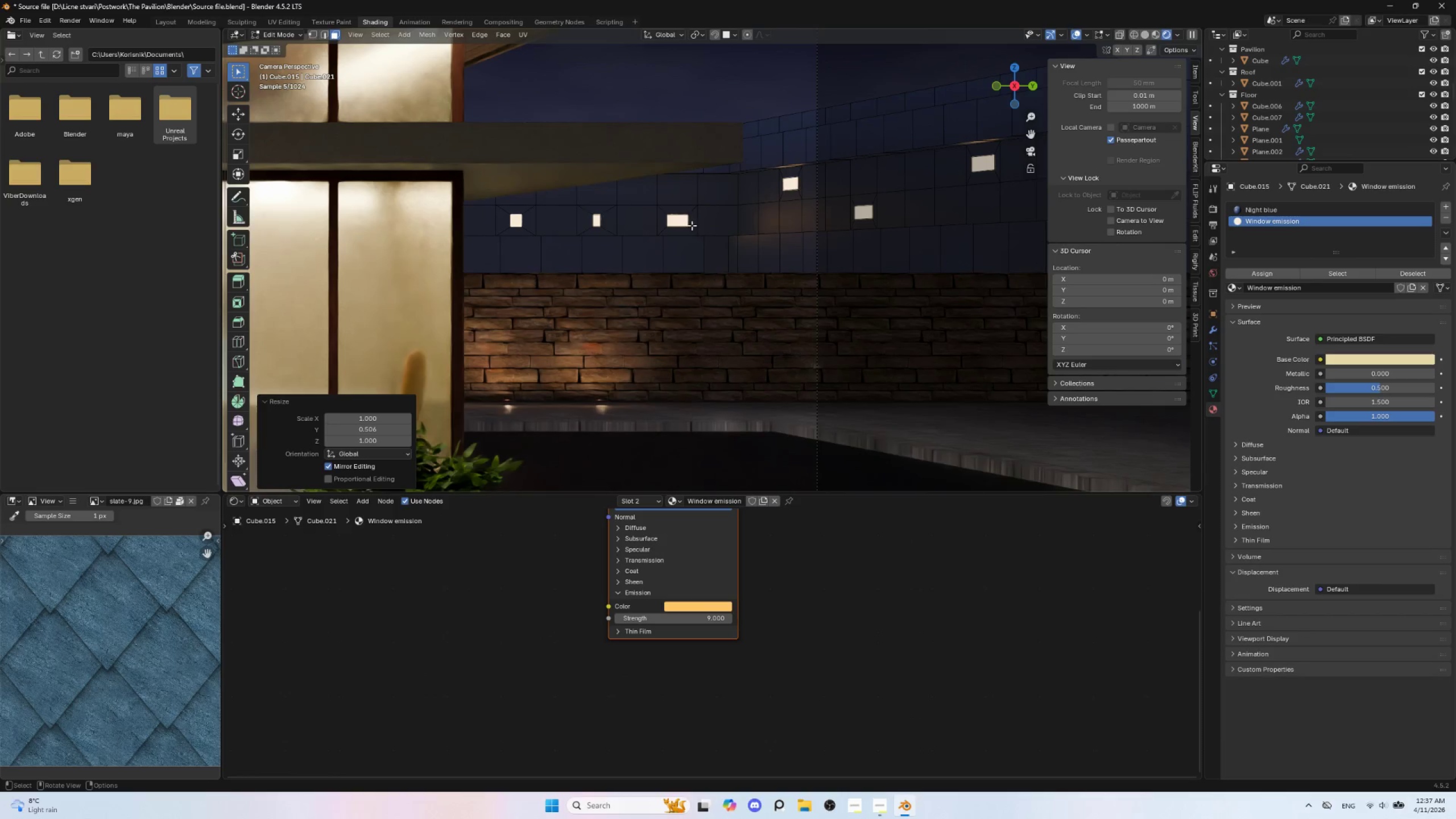 
left_click([681, 220])
 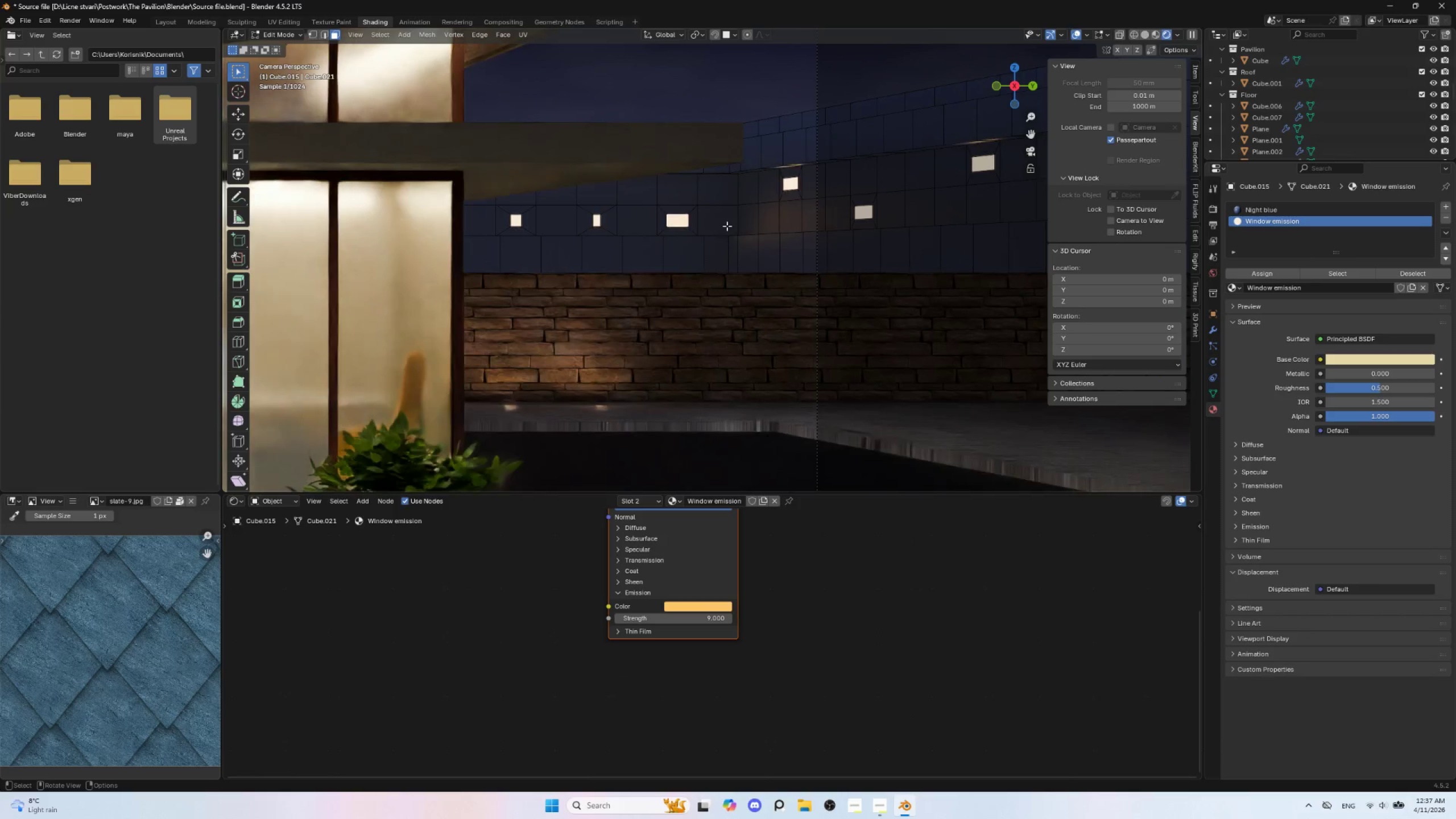 
type(sy)
 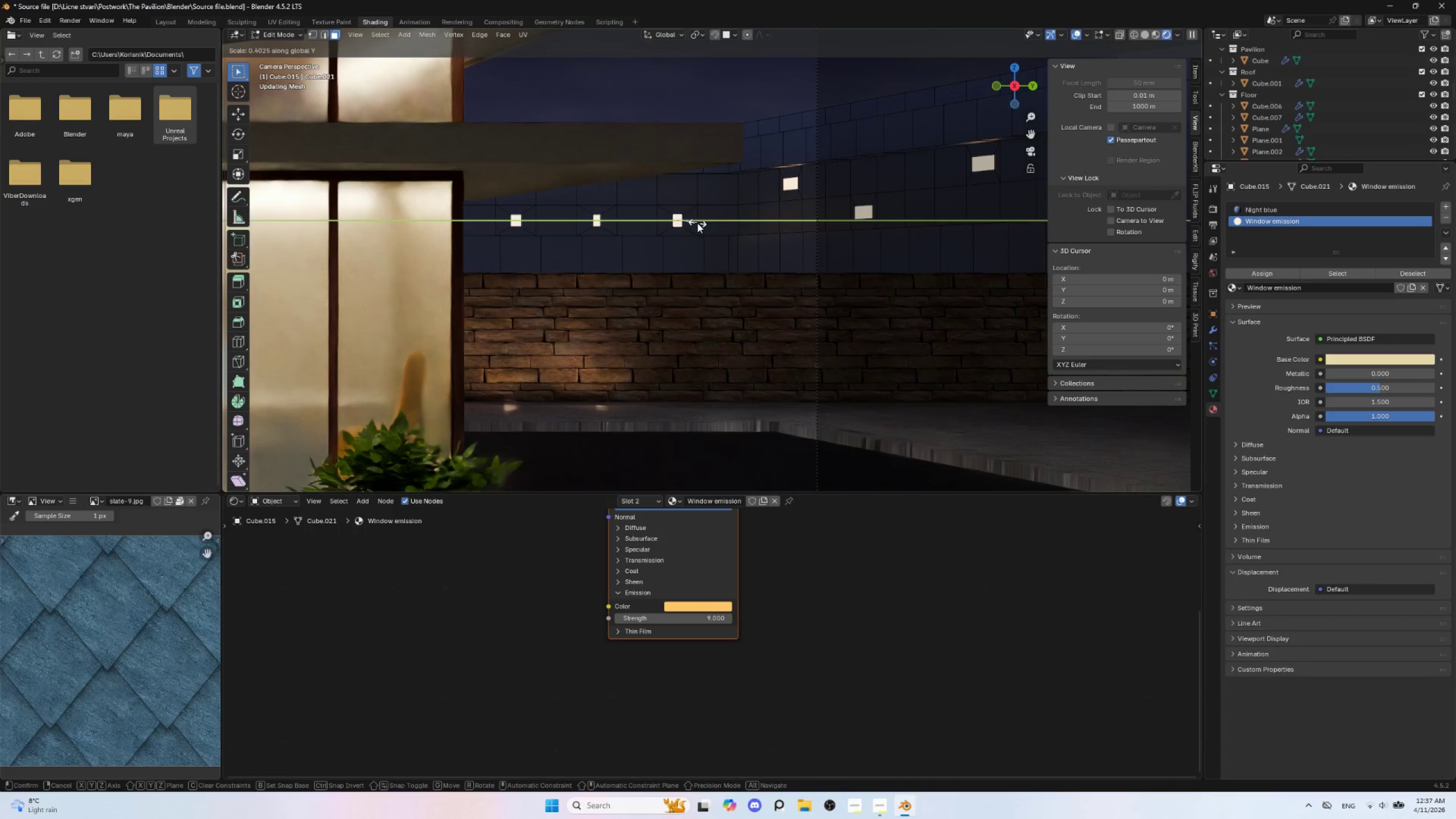 
left_click([698, 222])
 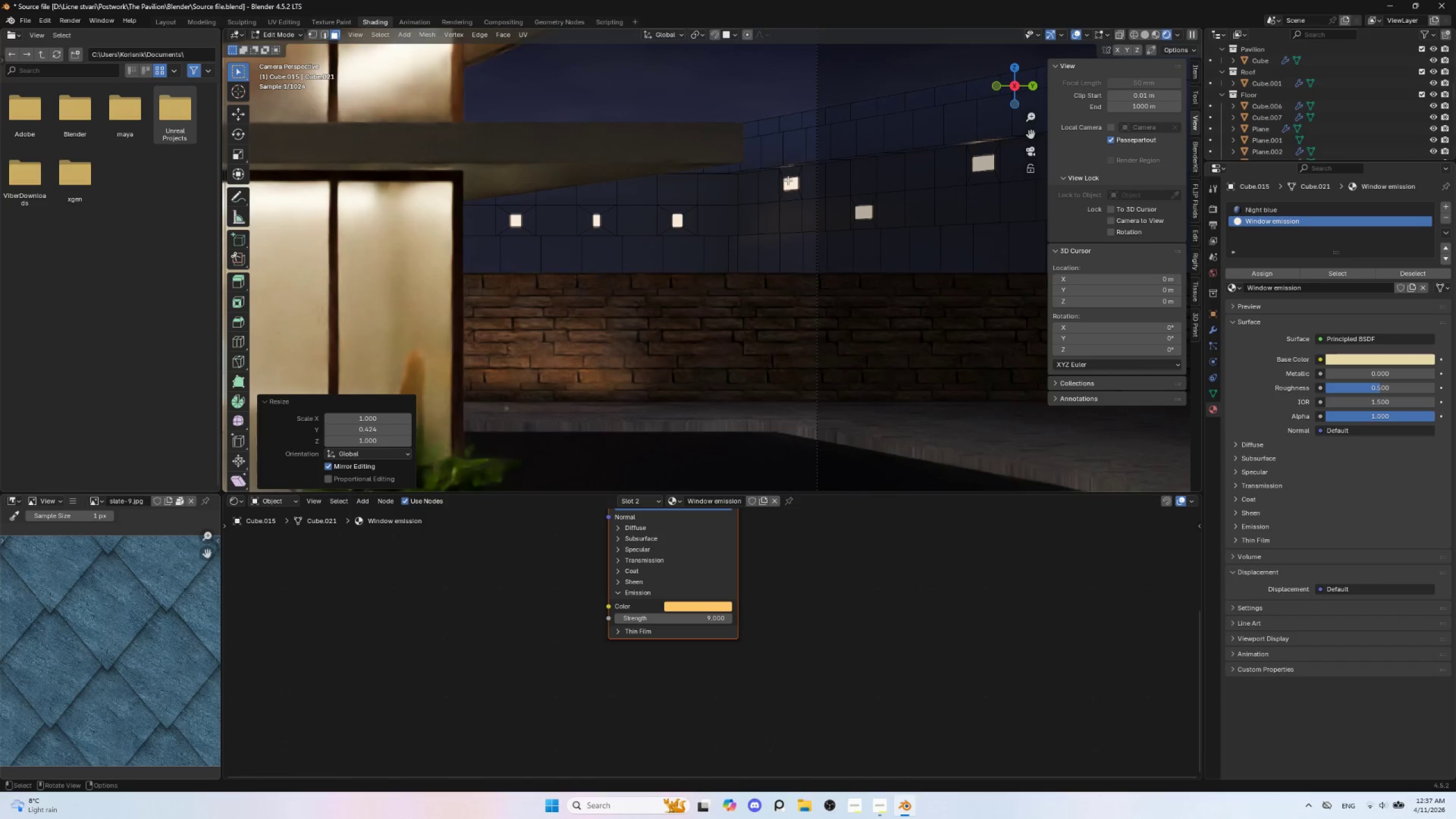 
left_click([791, 184])
 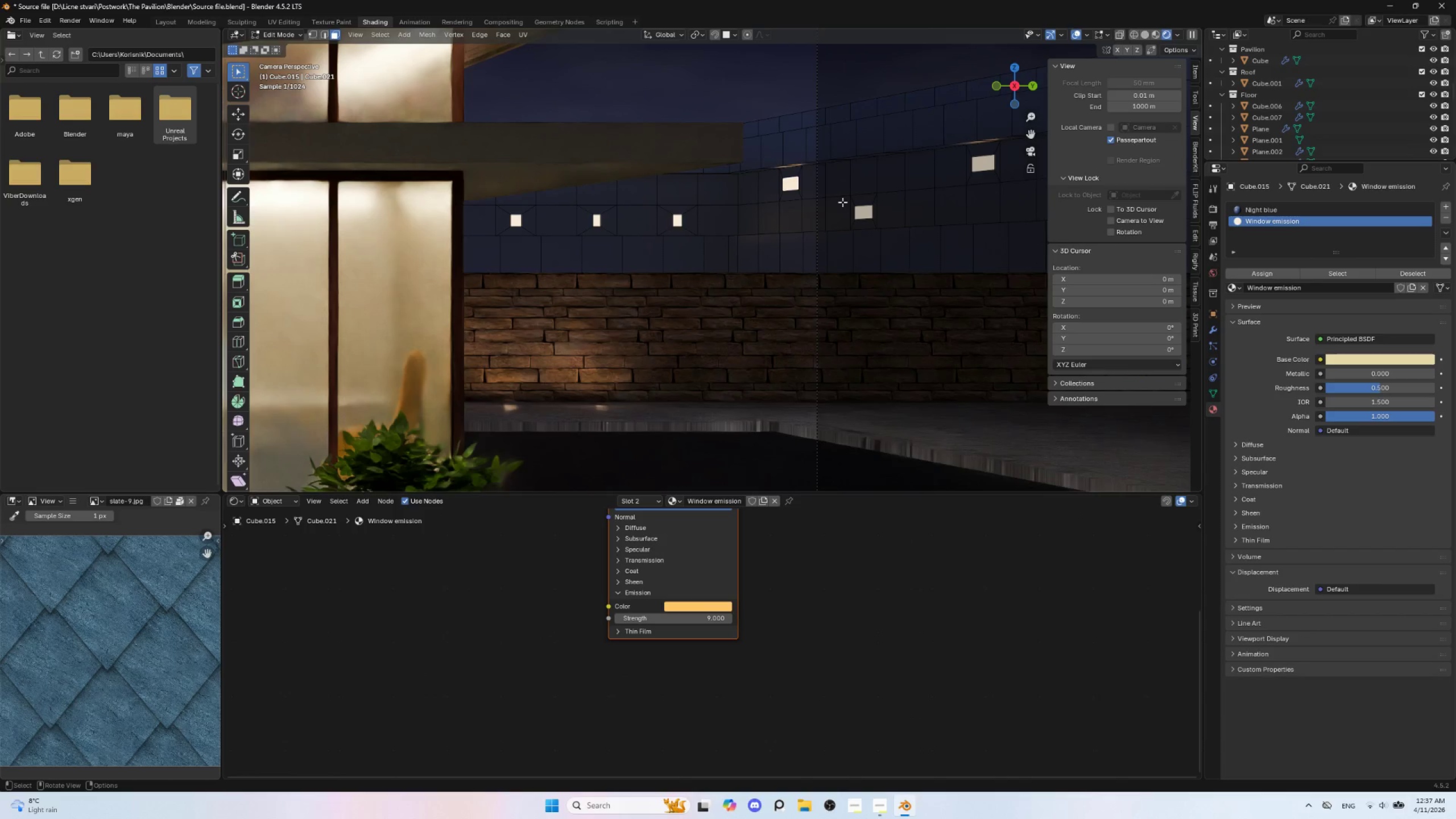 
type(sx)
 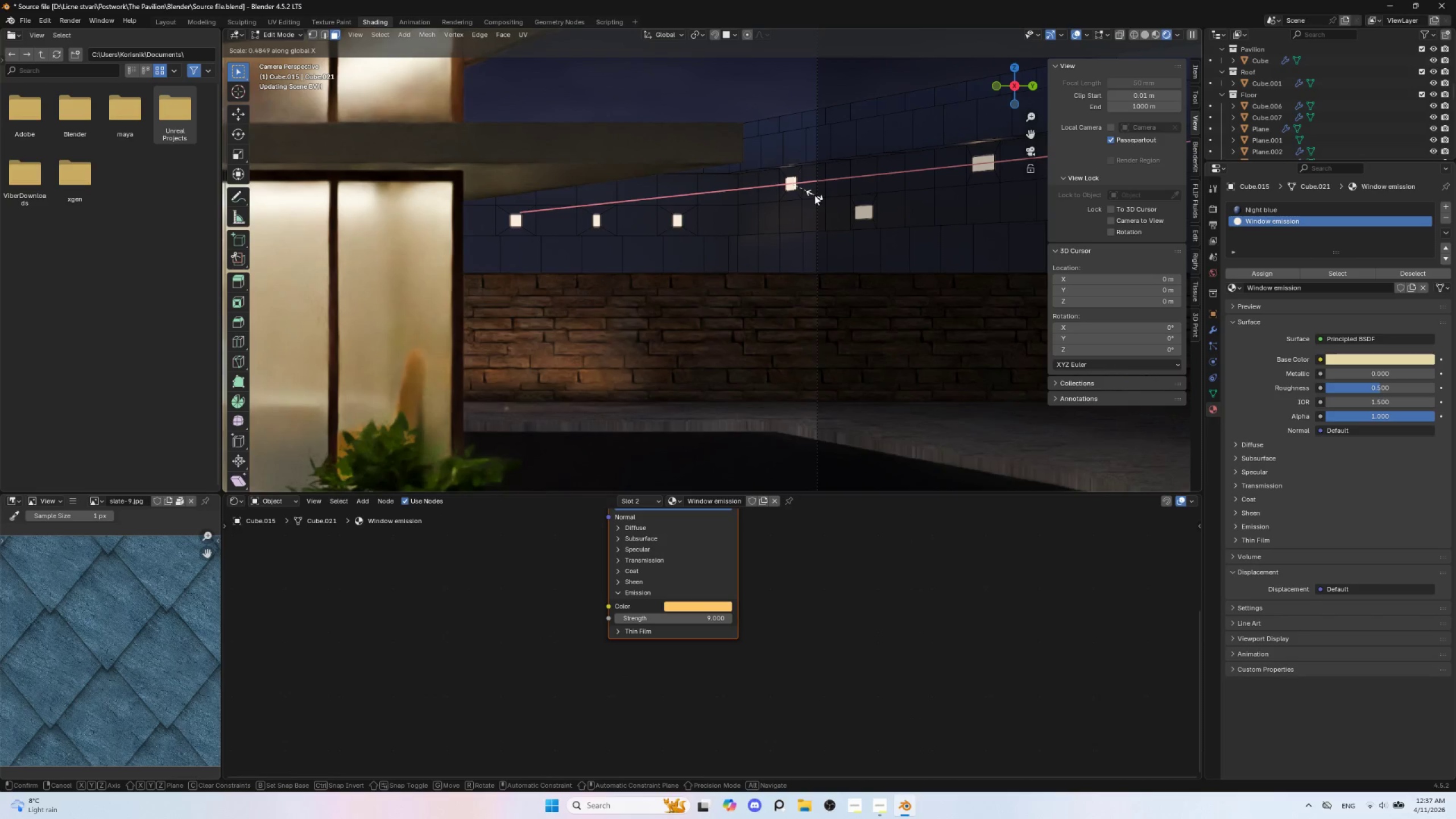 
left_click([814, 195])
 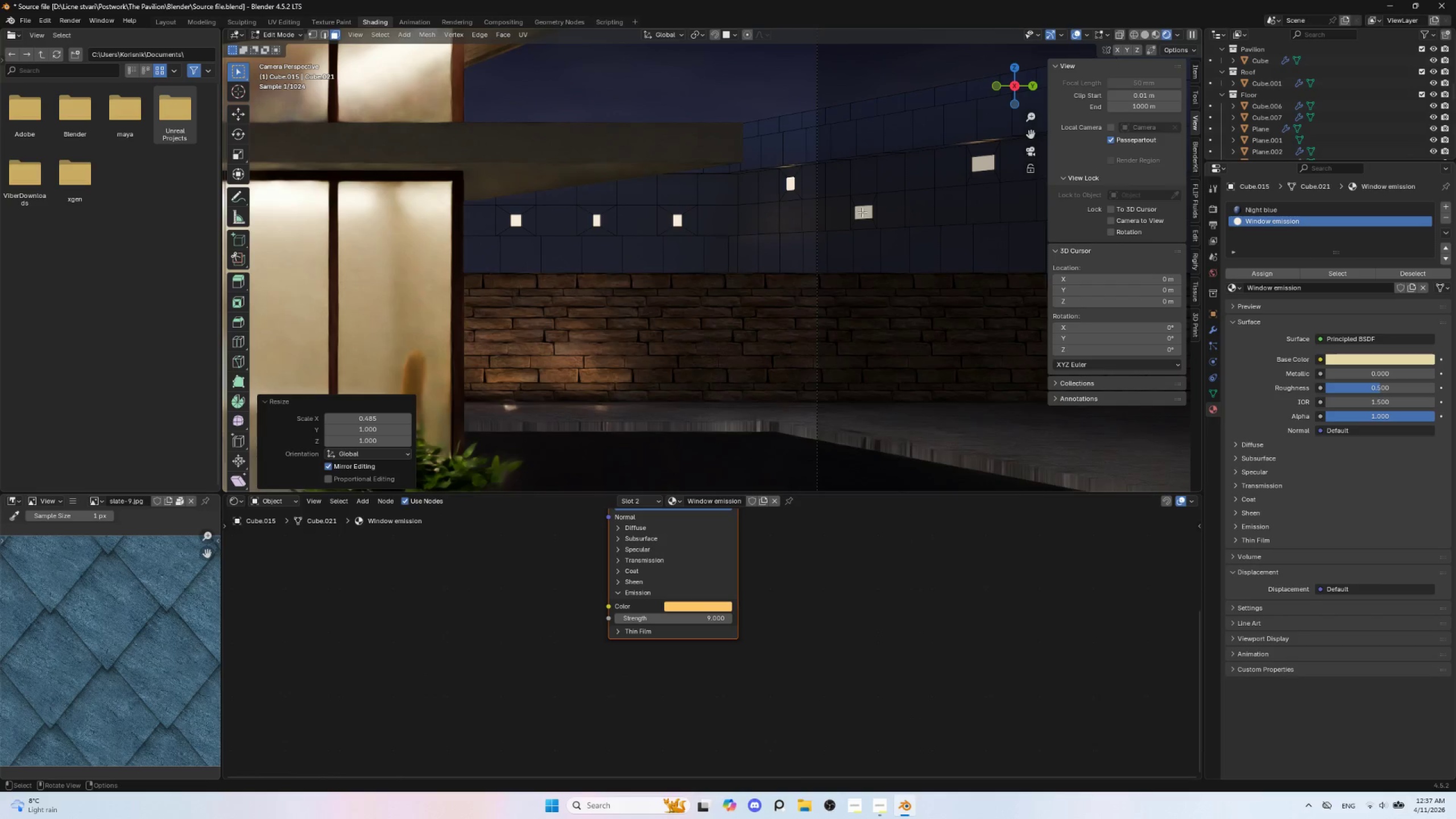 
left_click([862, 212])
 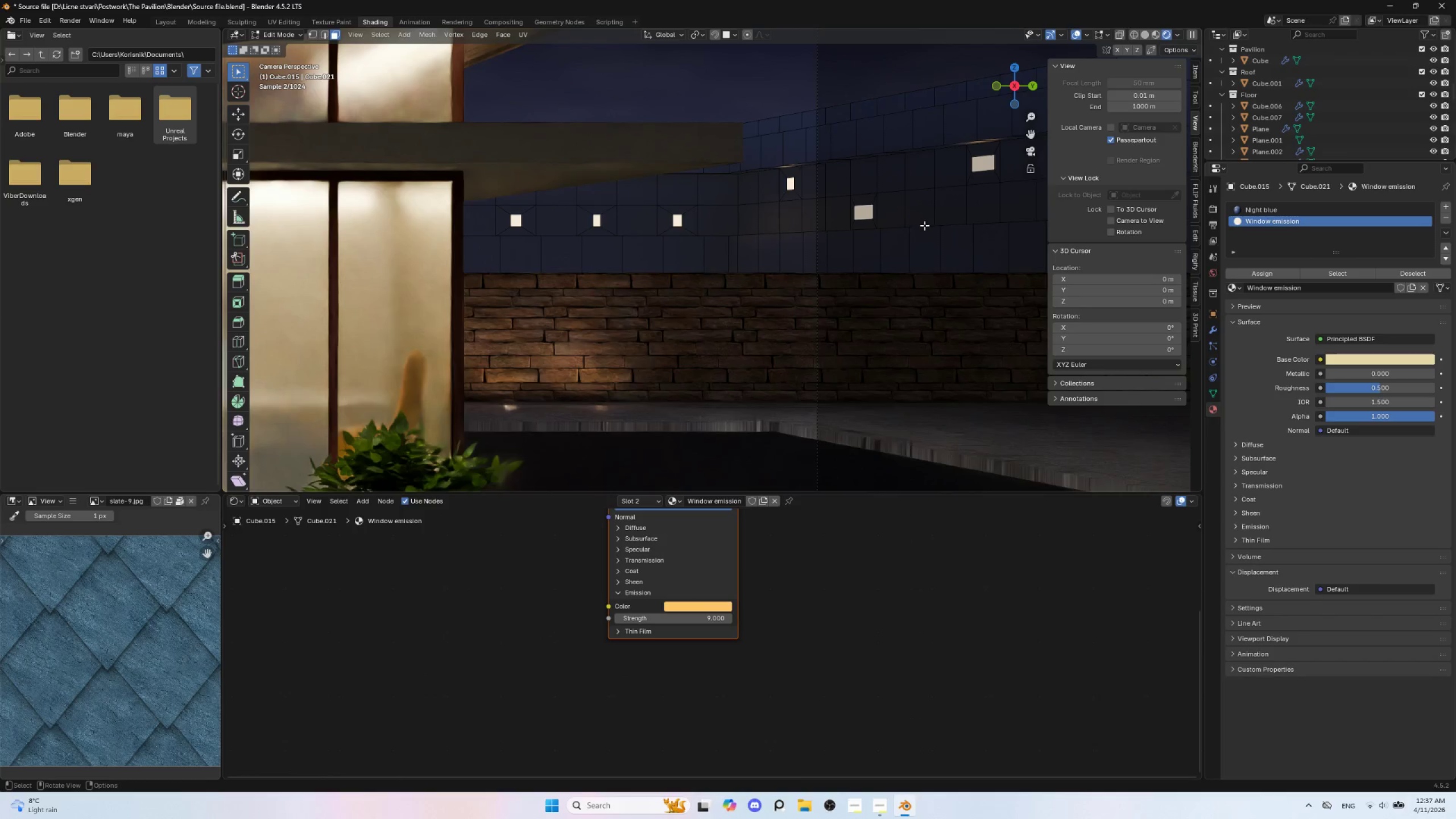 
type(sx)
 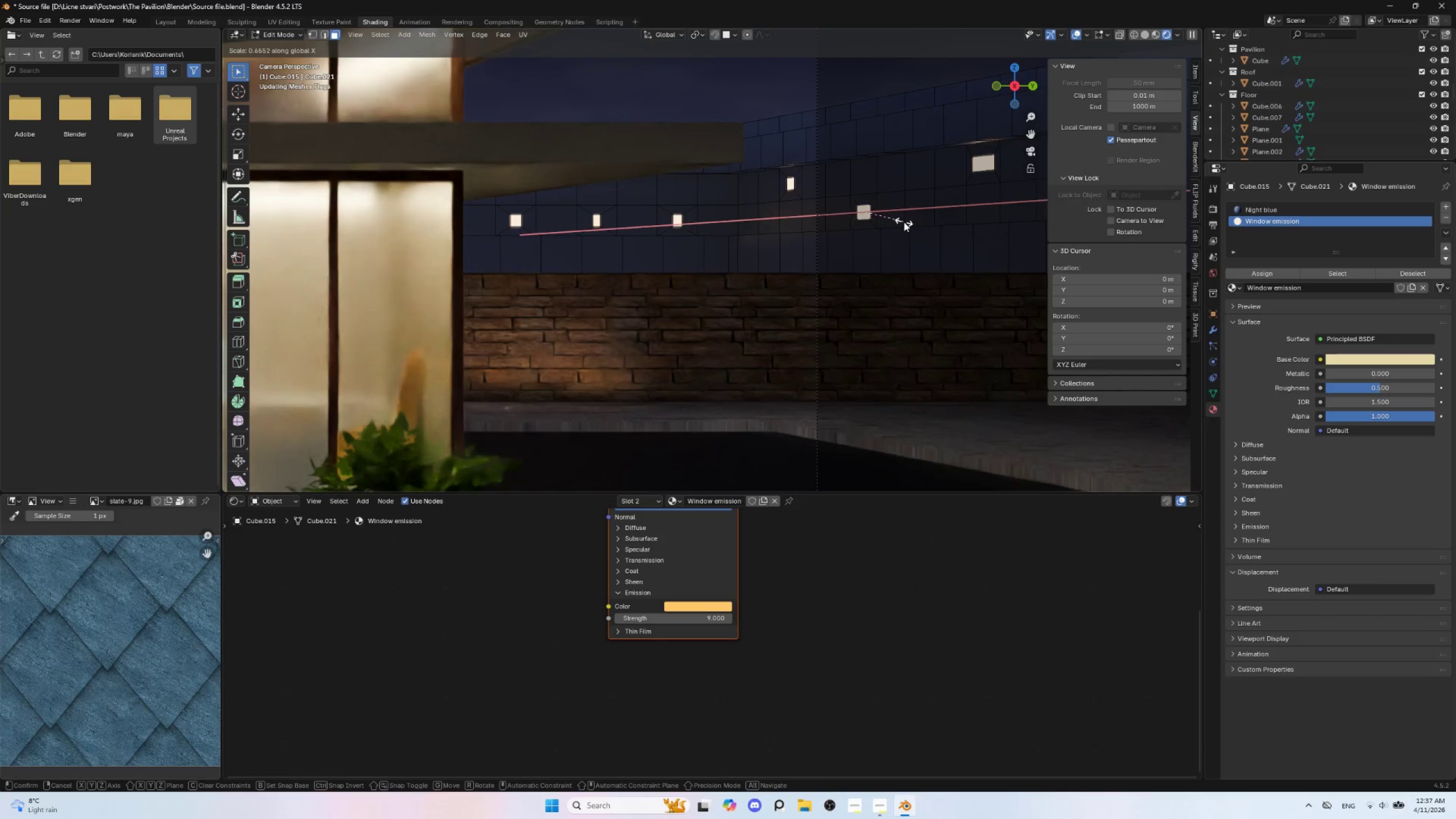 
left_click([900, 221])
 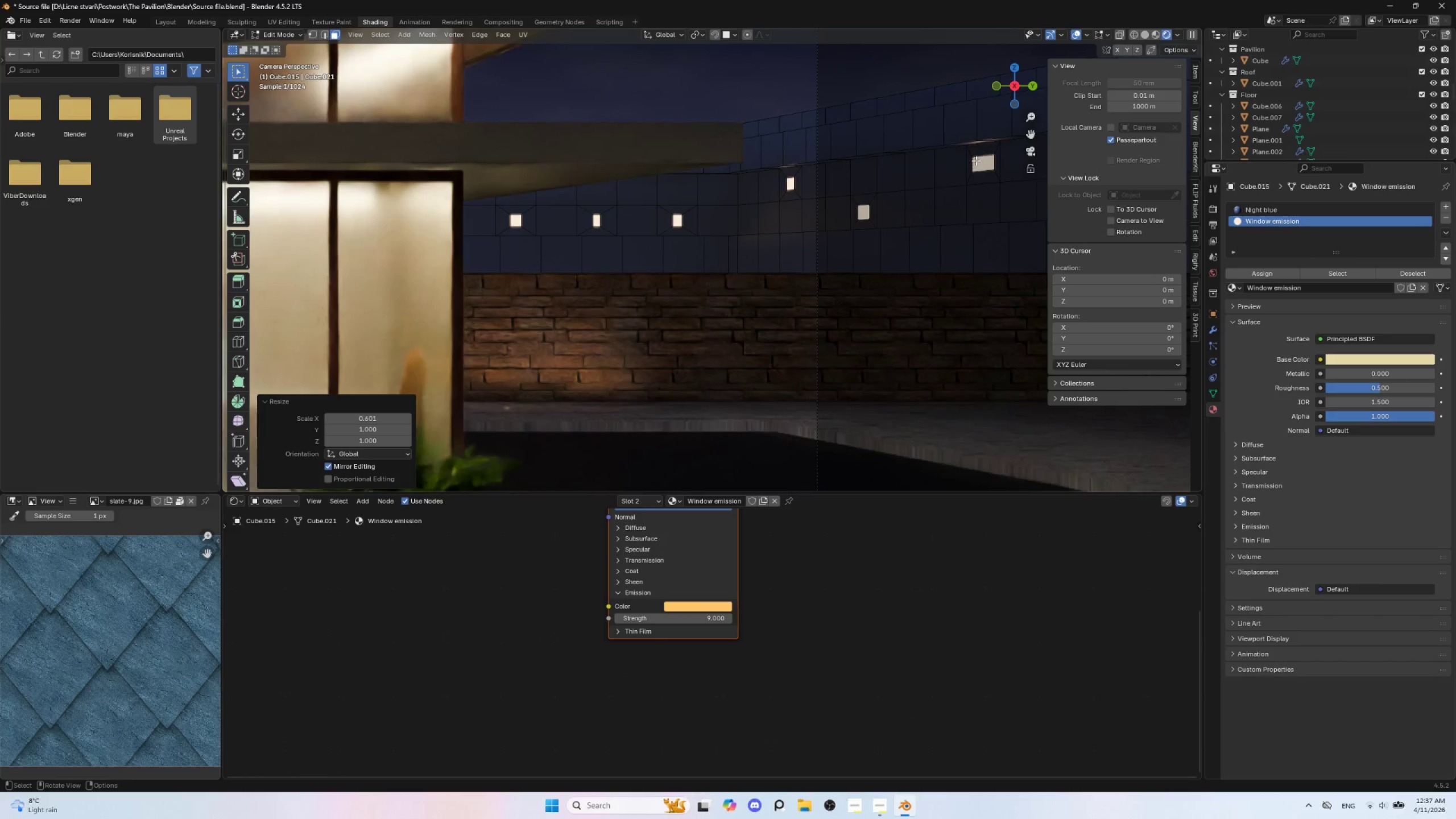 
left_click([976, 162])
 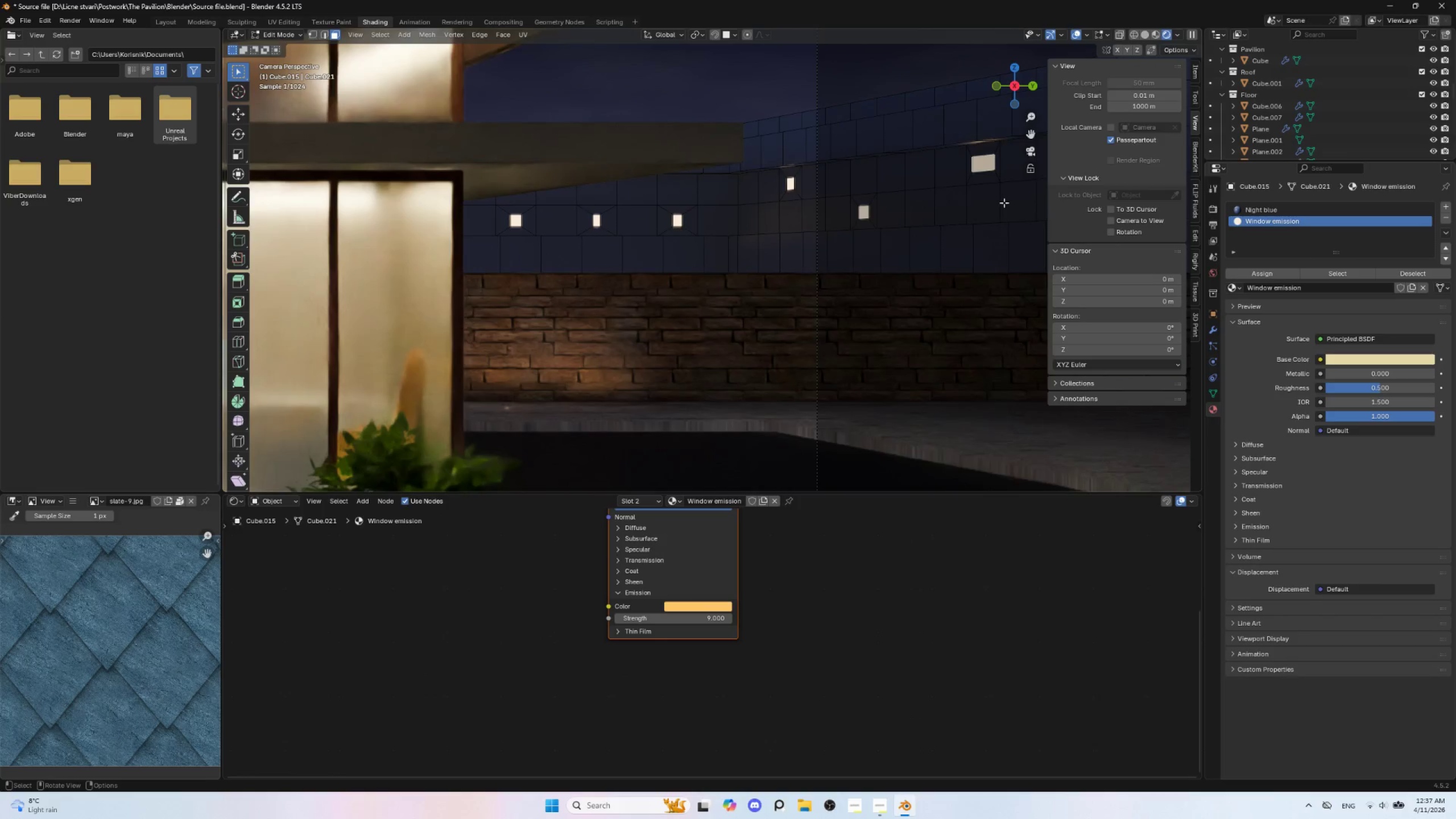 
type(sx)
 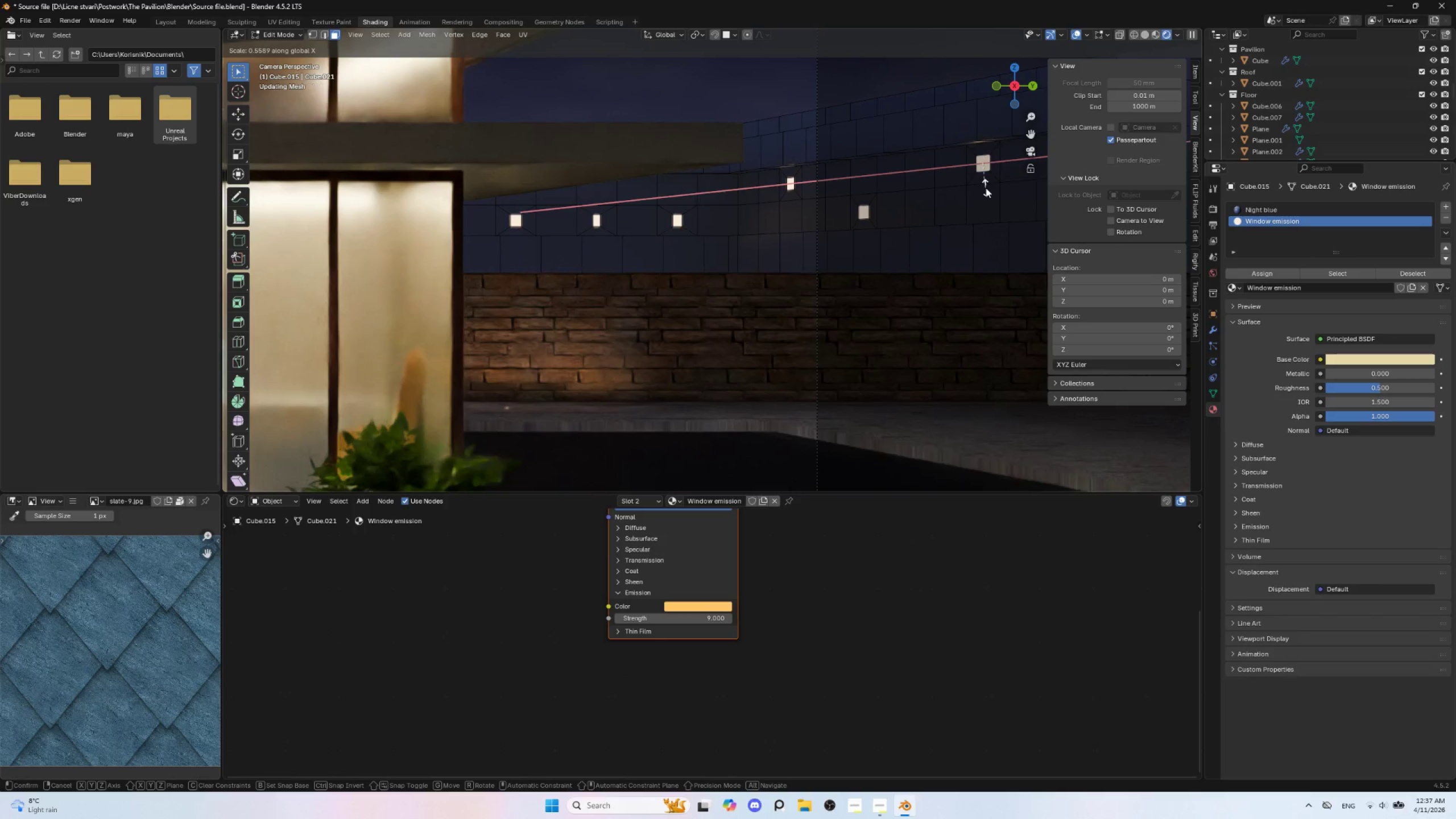 
left_click([986, 188])
 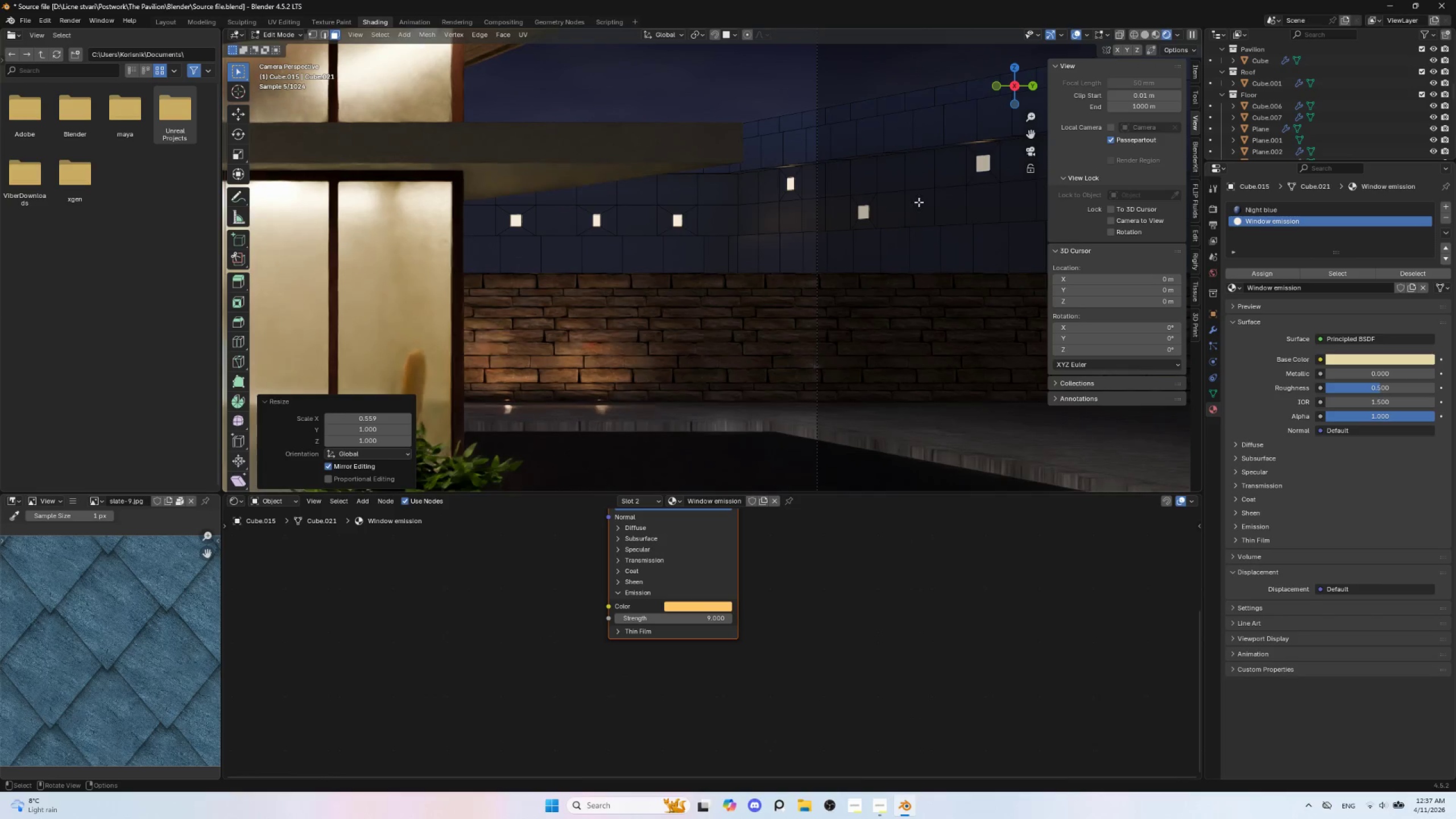 
key(Tab)
 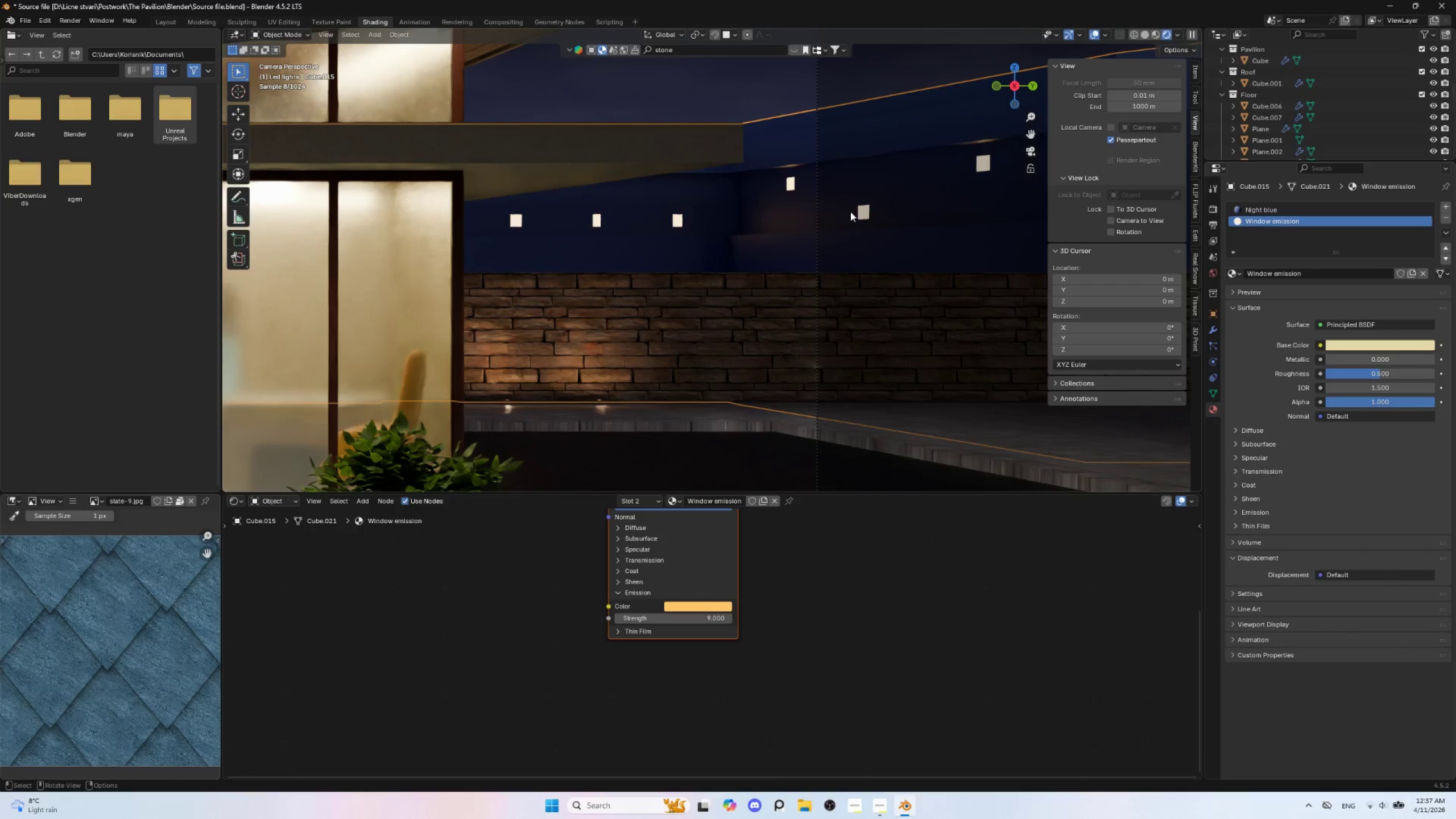 
scroll: coordinate [802, 221], scroll_direction: down, amount: 4.0
 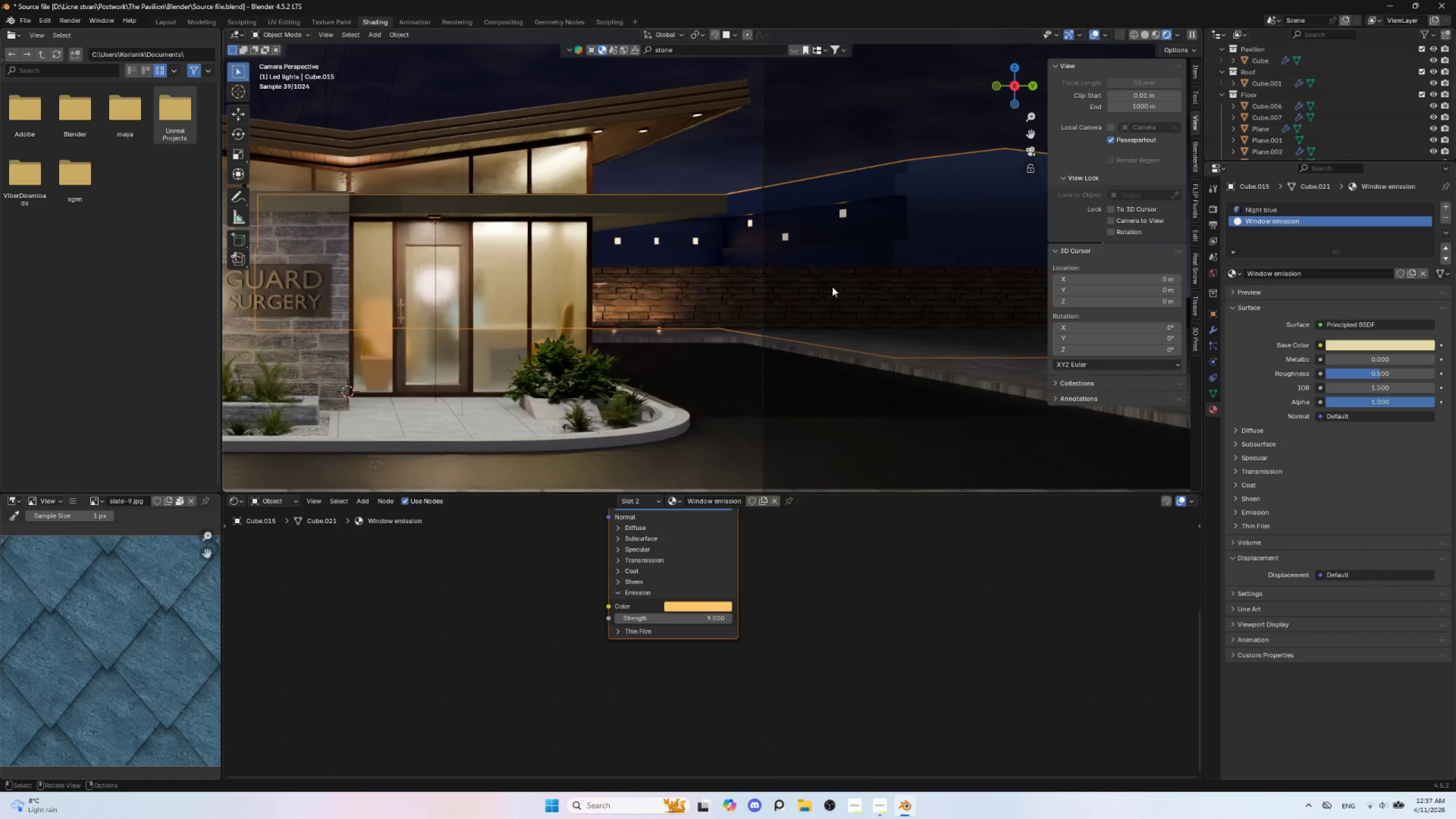 
wait(6.75)
 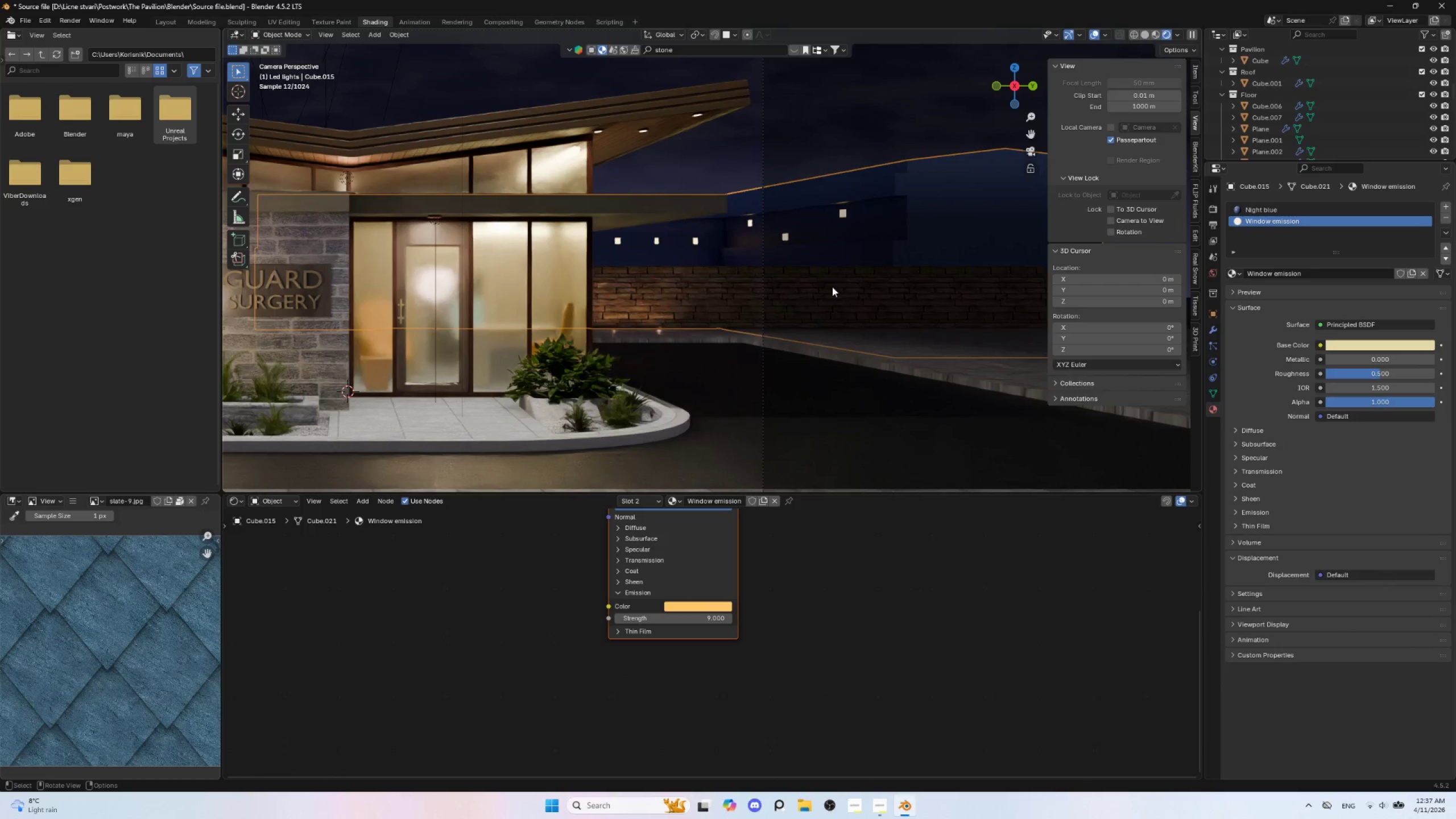 
scroll: coordinate [767, 325], scroll_direction: down, amount: 9.0
 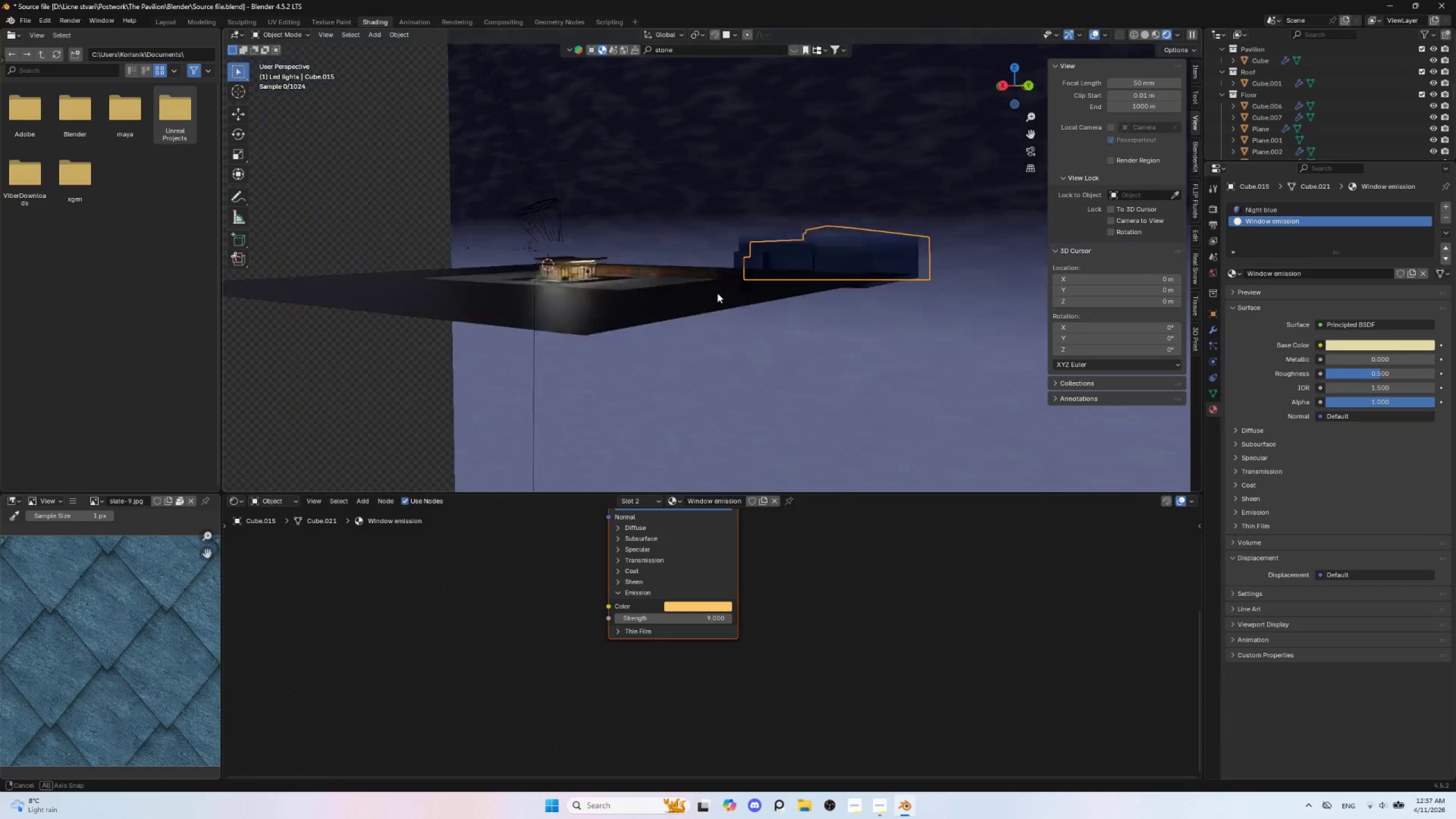 
hold_key(key=AltLeft, duration=0.88)
 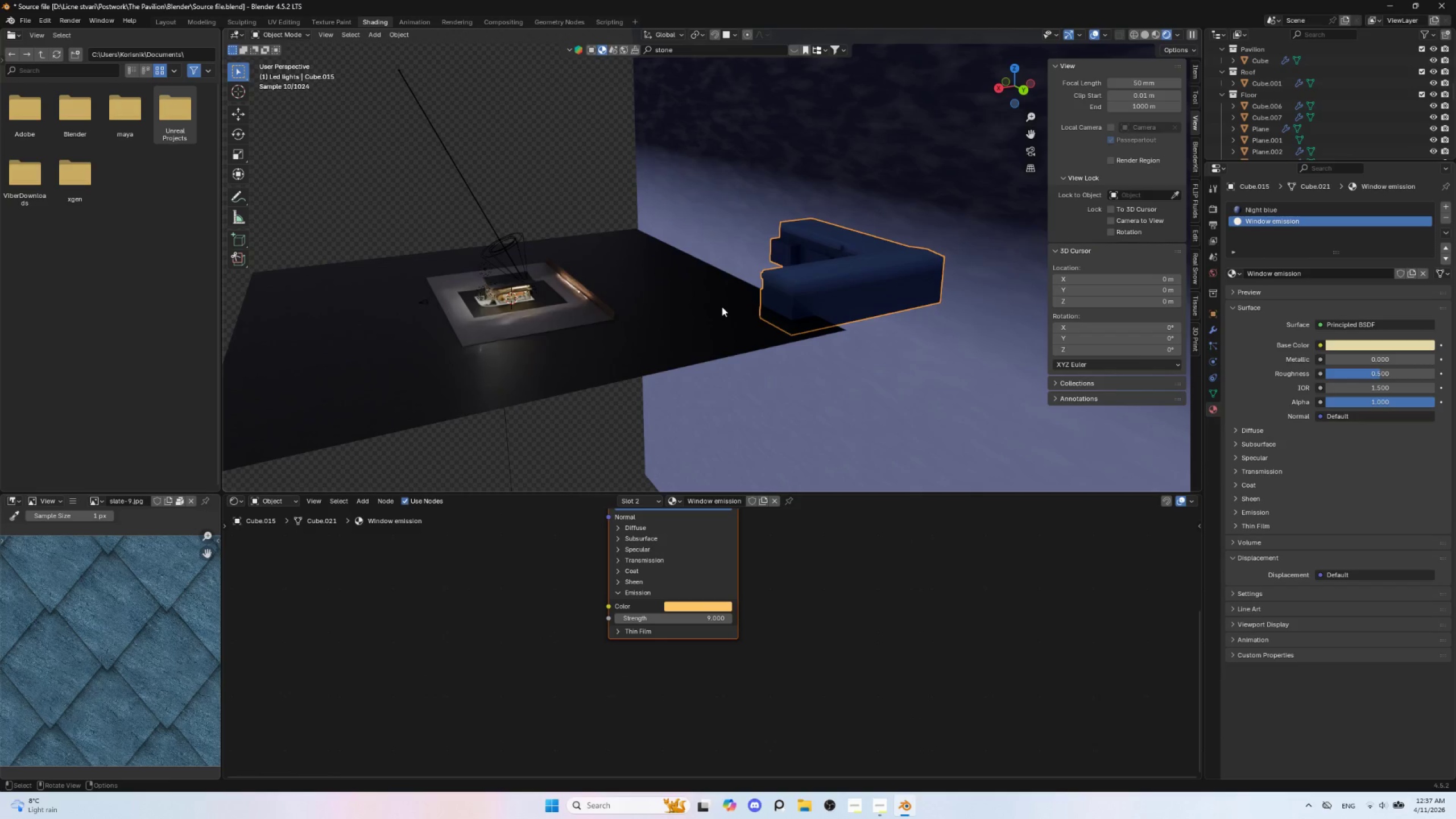 
key(Insert)
 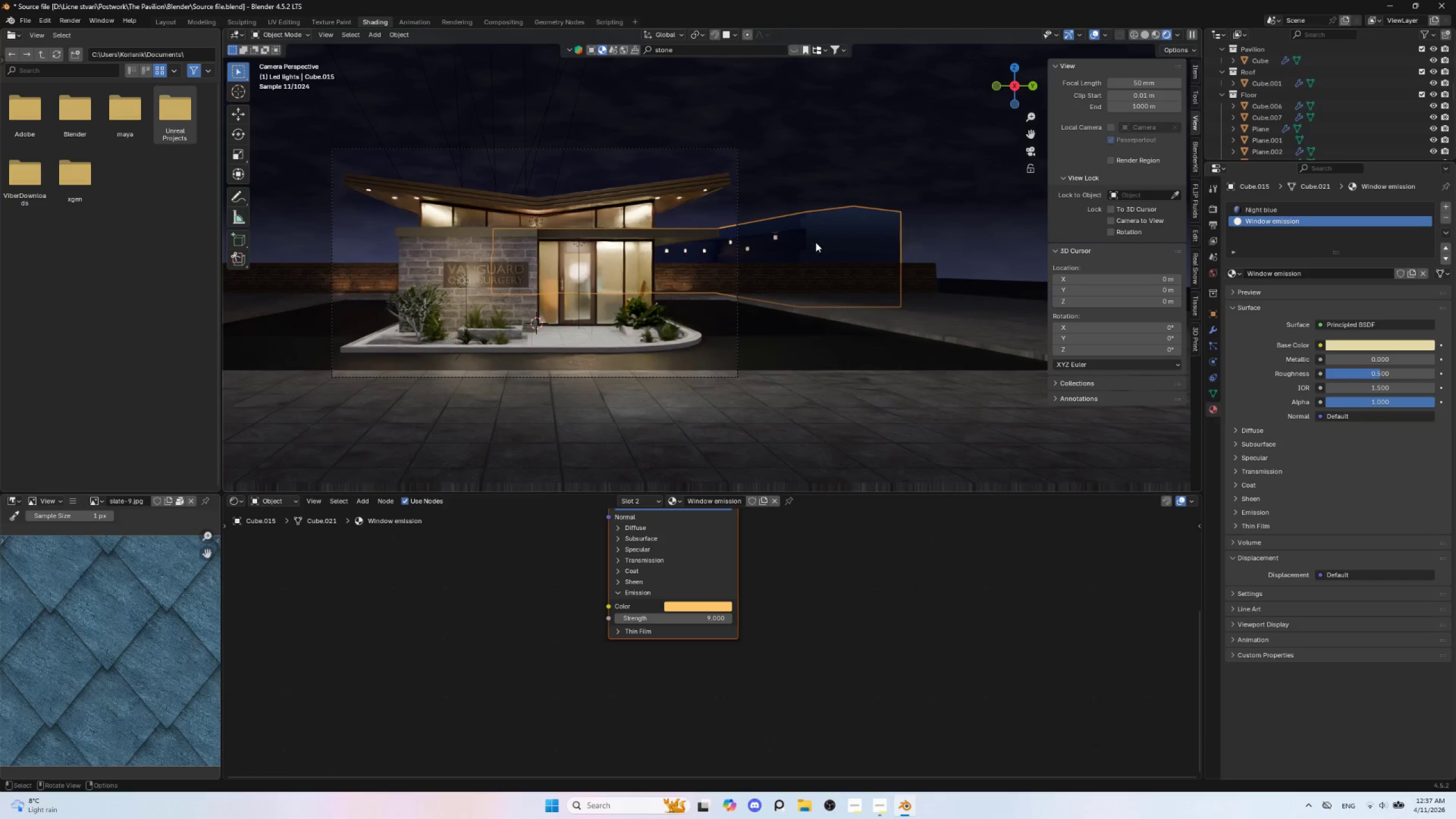 
left_click([825, 231])
 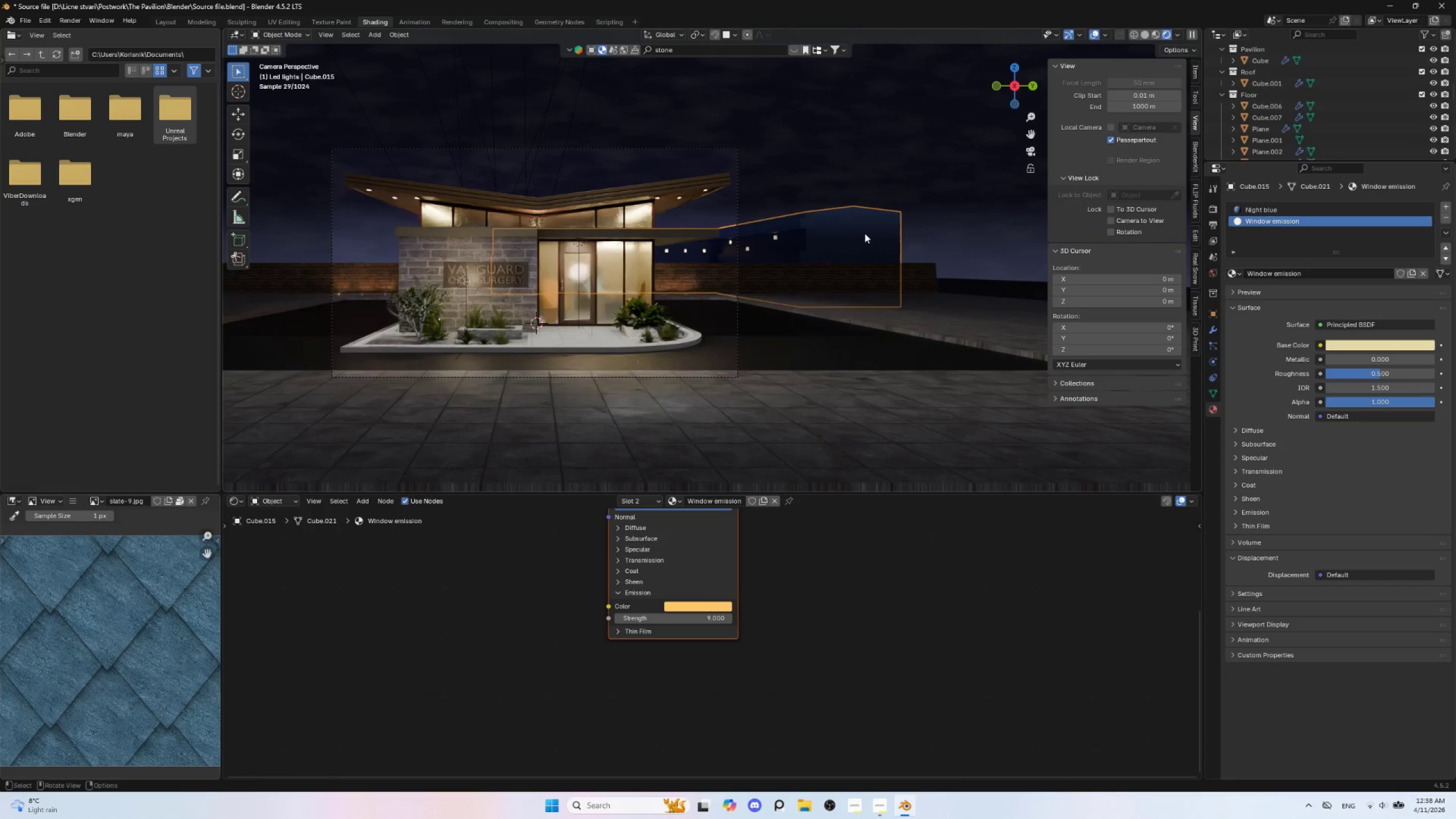 
type(gz)
 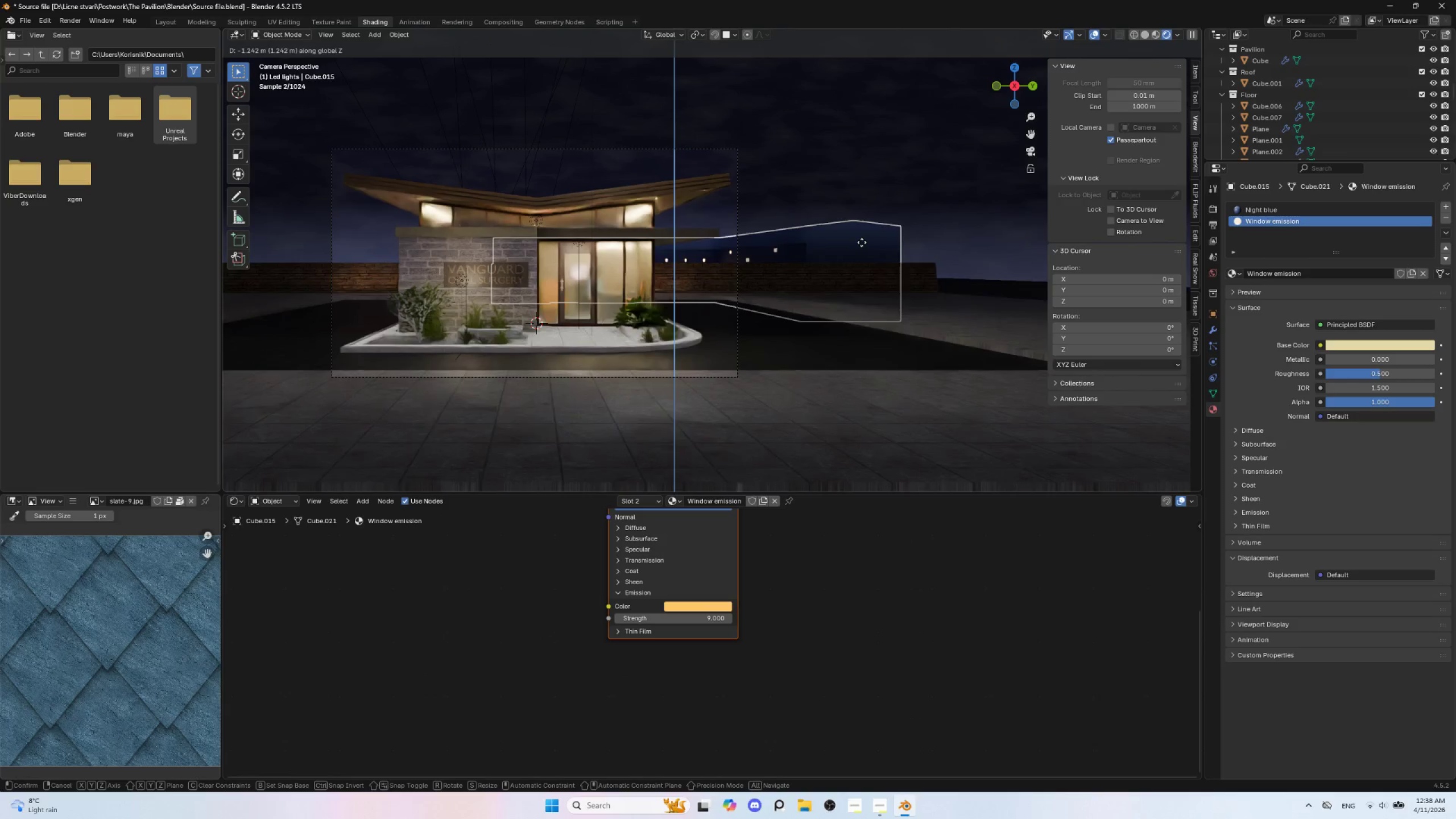 
left_click([862, 242])
 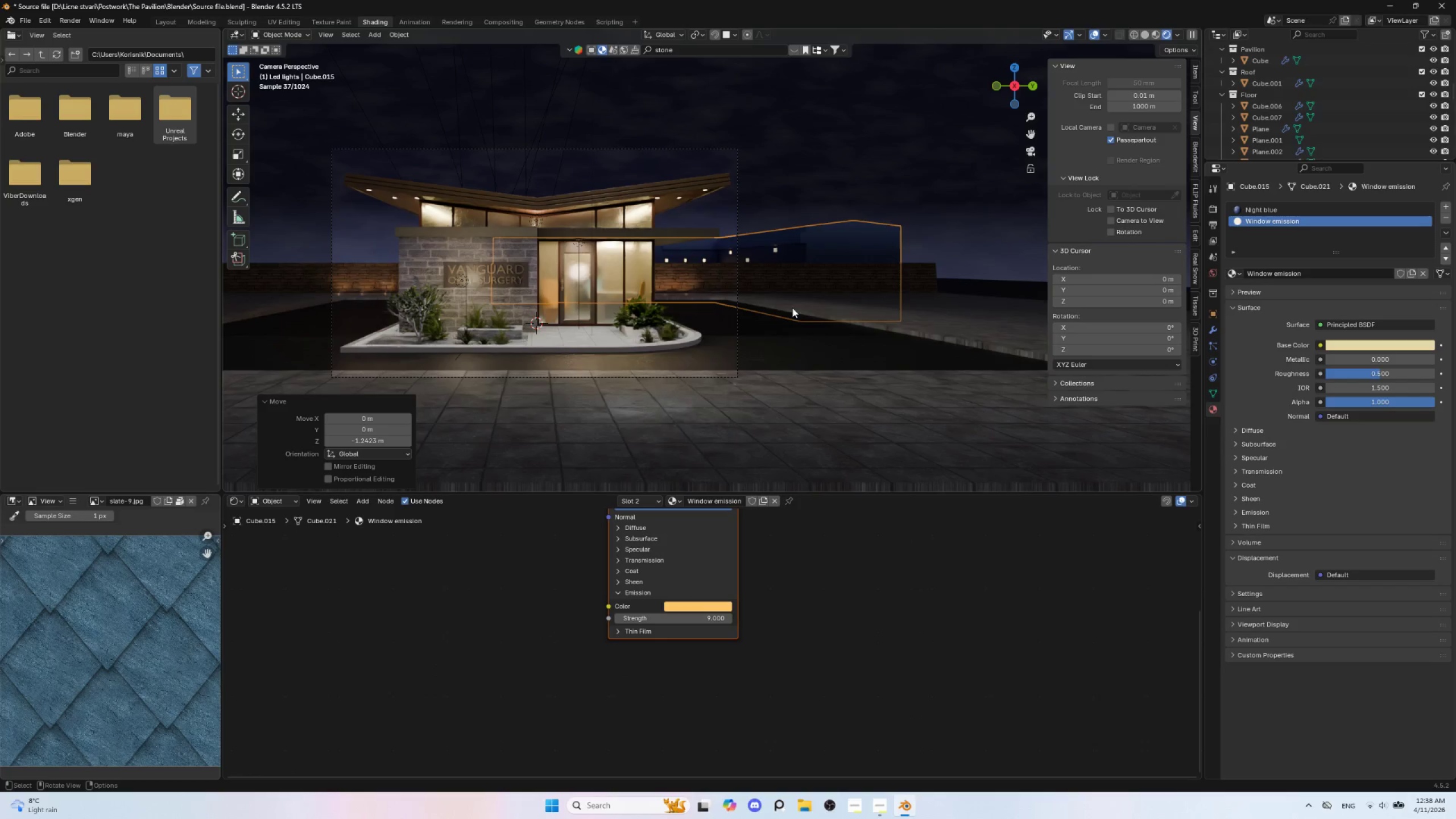 
wait(5.31)
 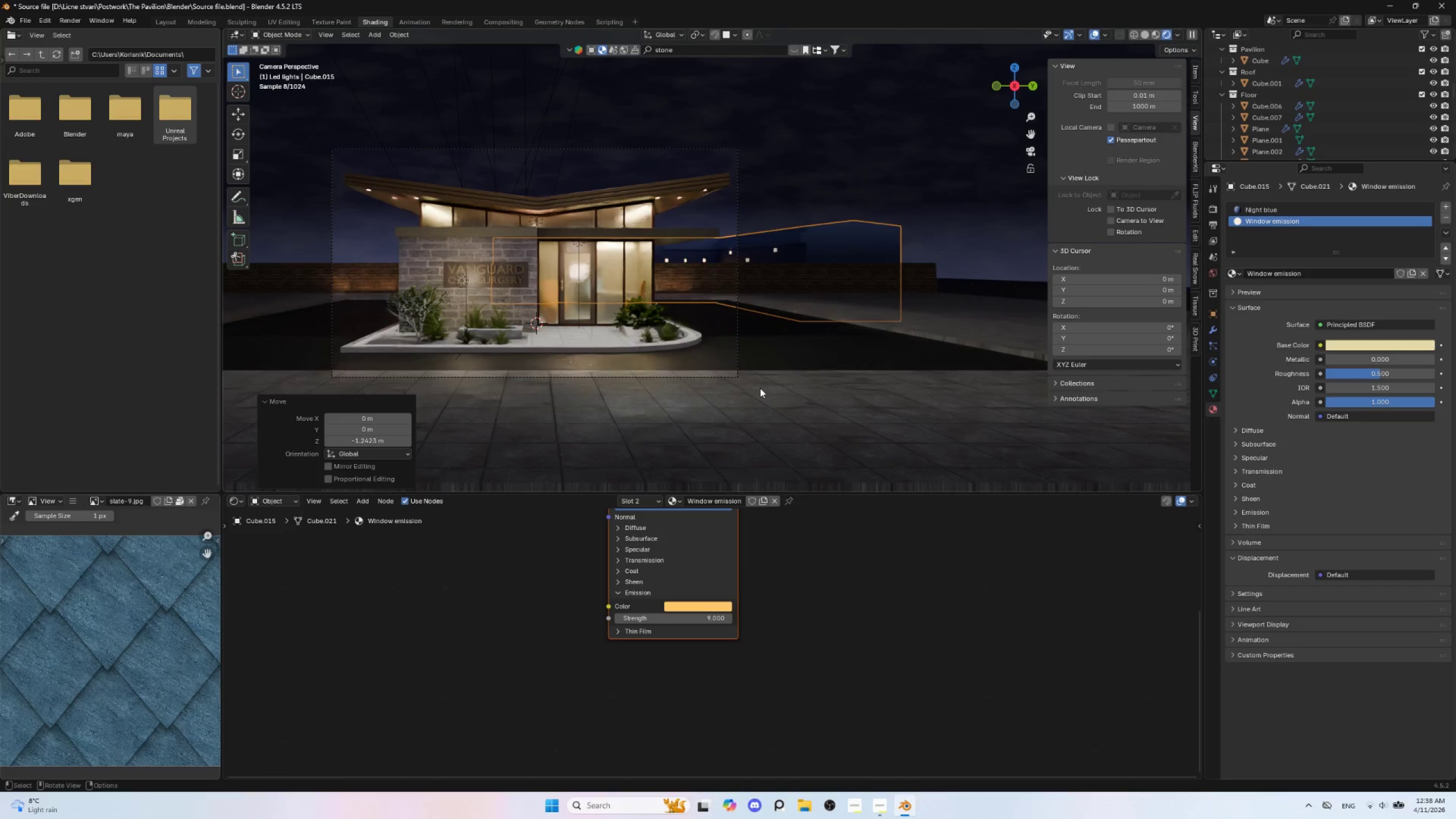 
left_click([959, 216])
 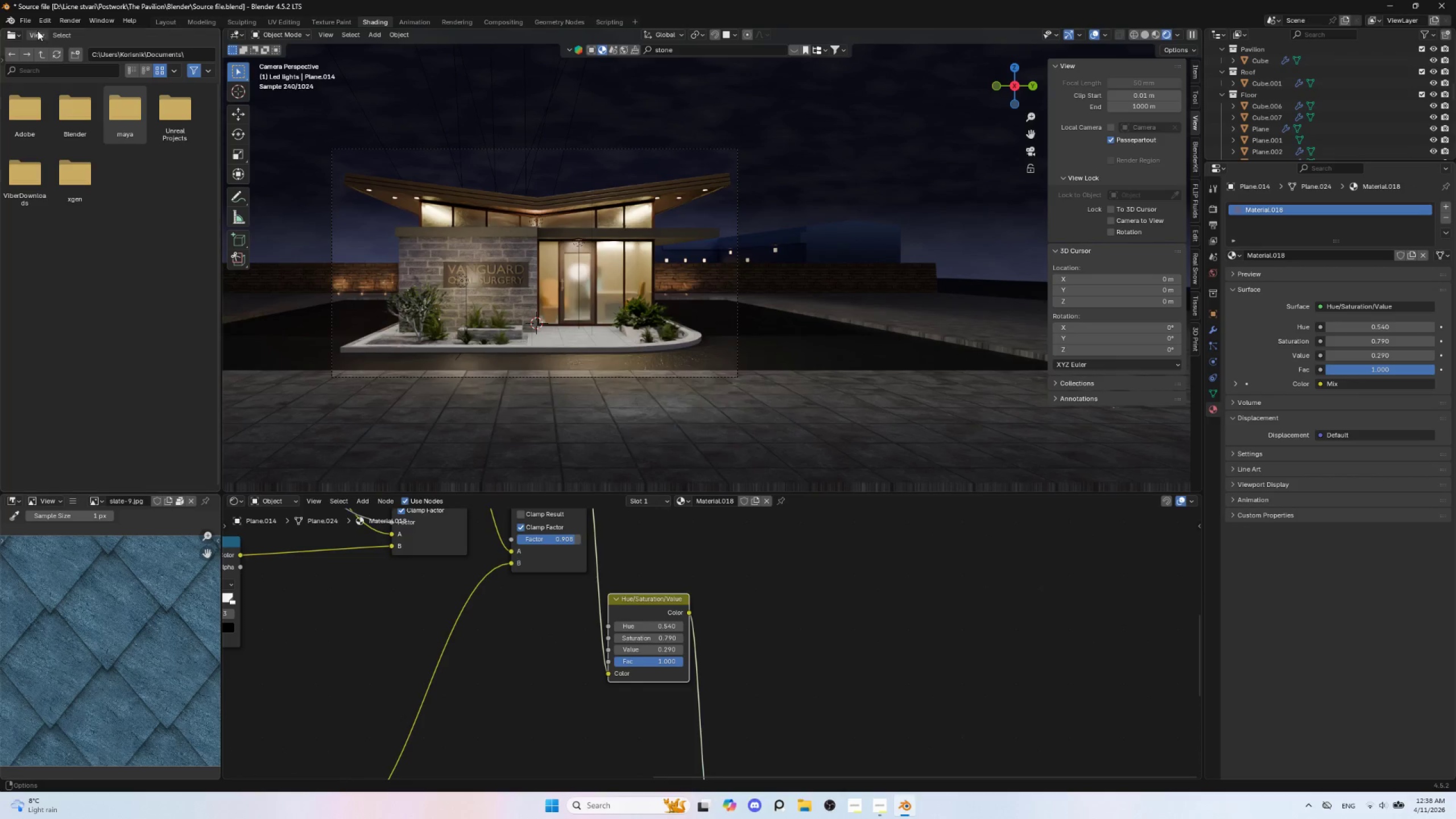 
left_click([25, 22])
 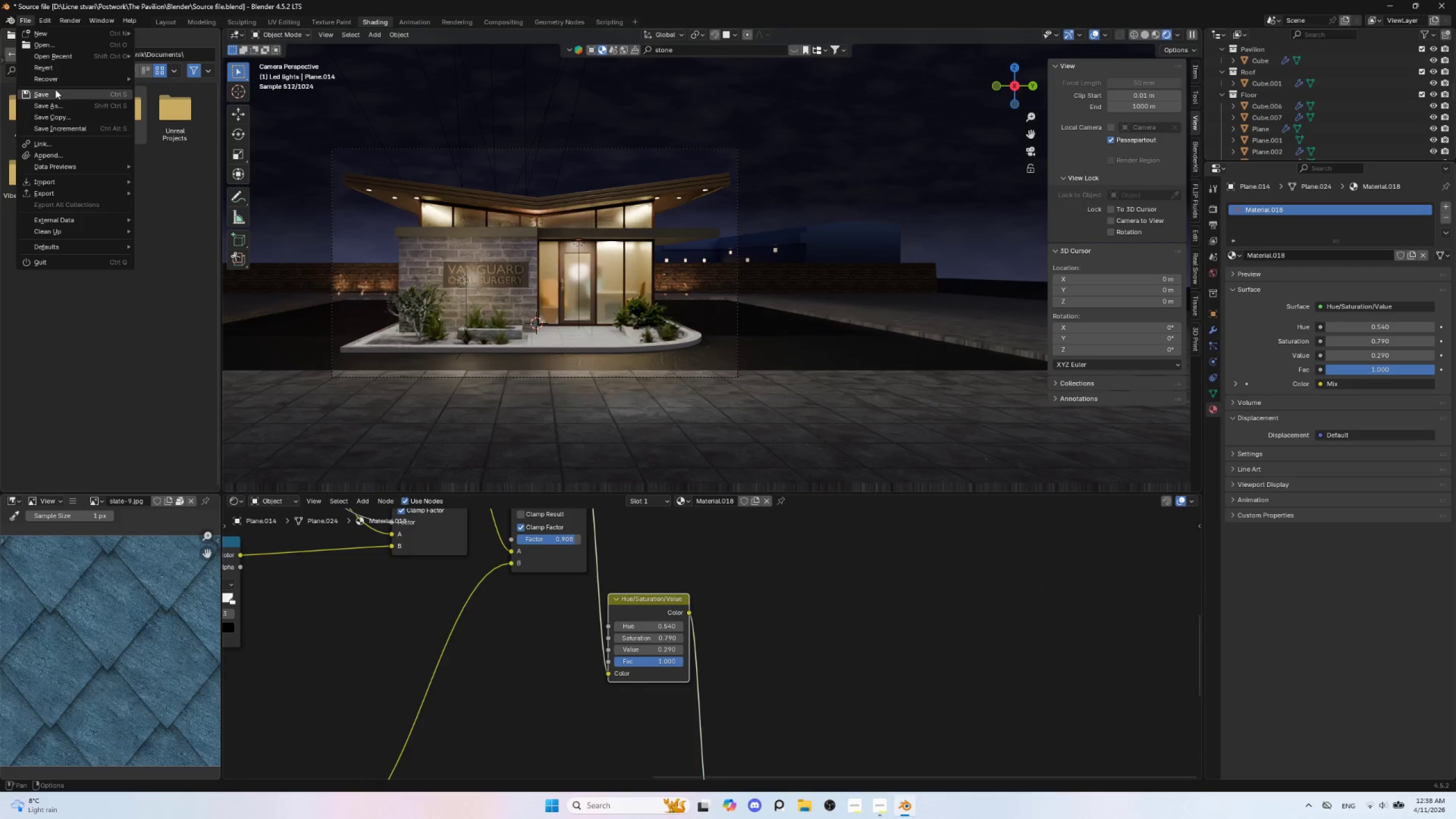 
left_click([55, 89])
 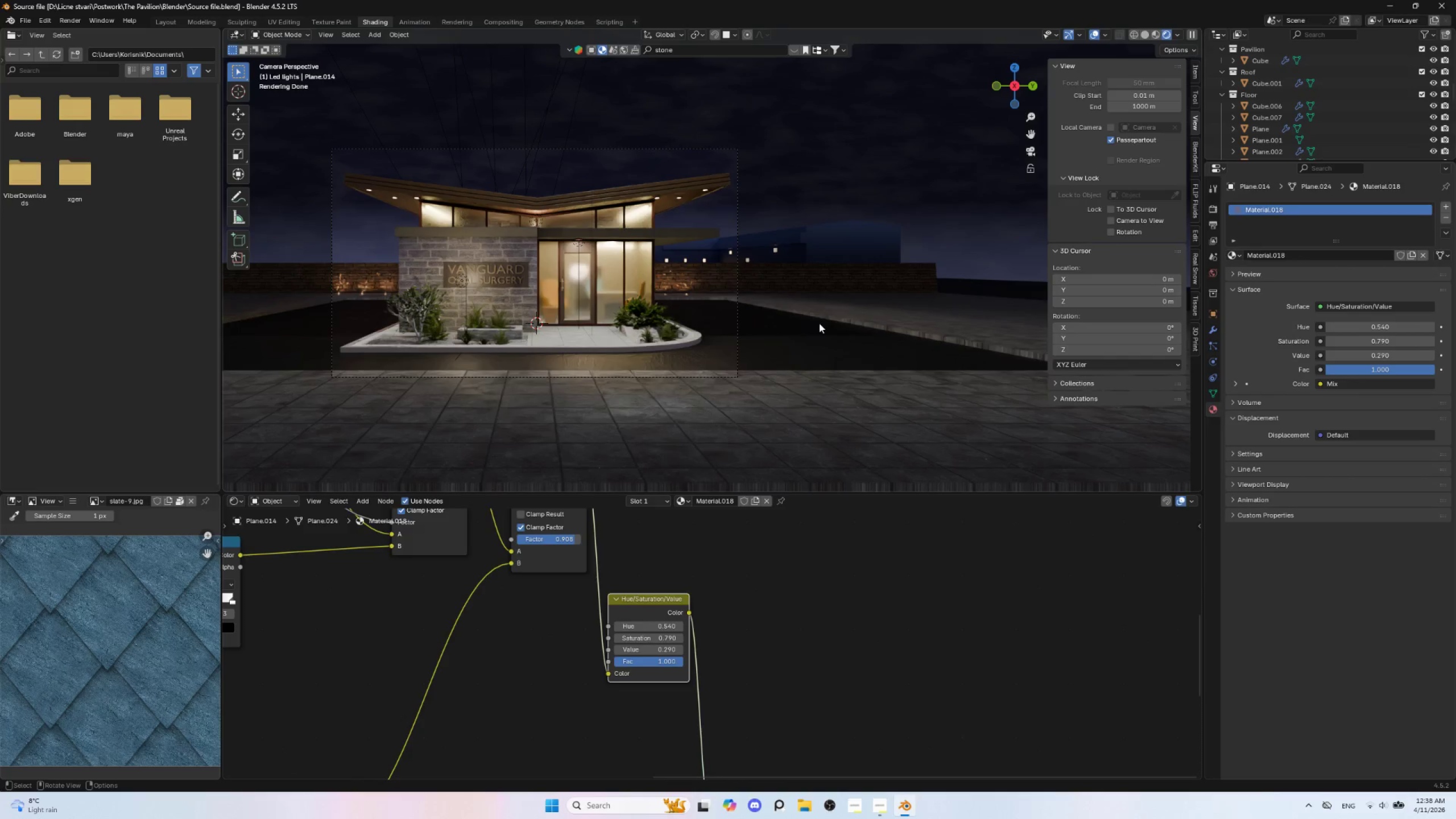 
wait(11.84)
 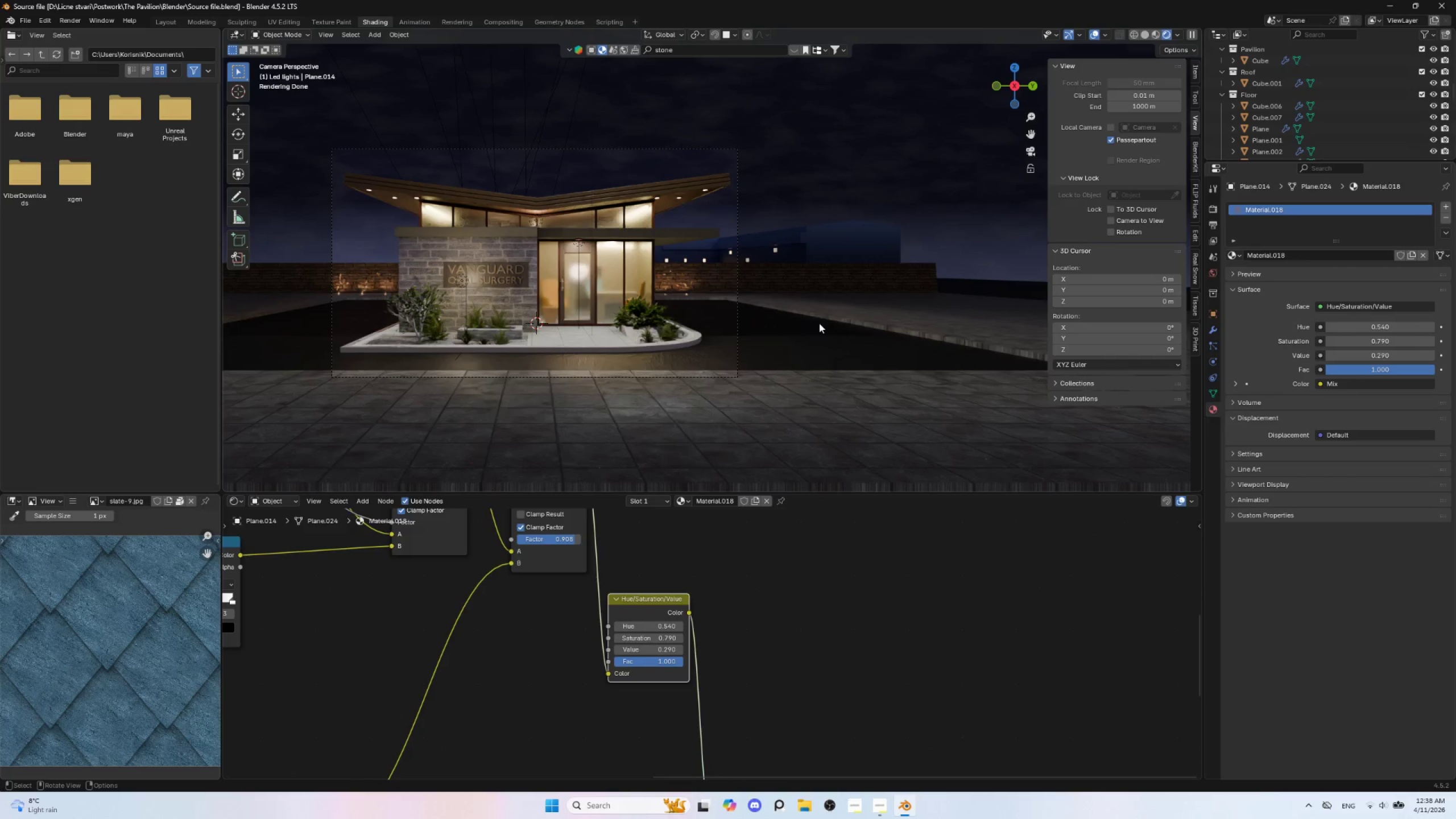 
scroll: coordinate [656, 382], scroll_direction: up, amount: 4.0
 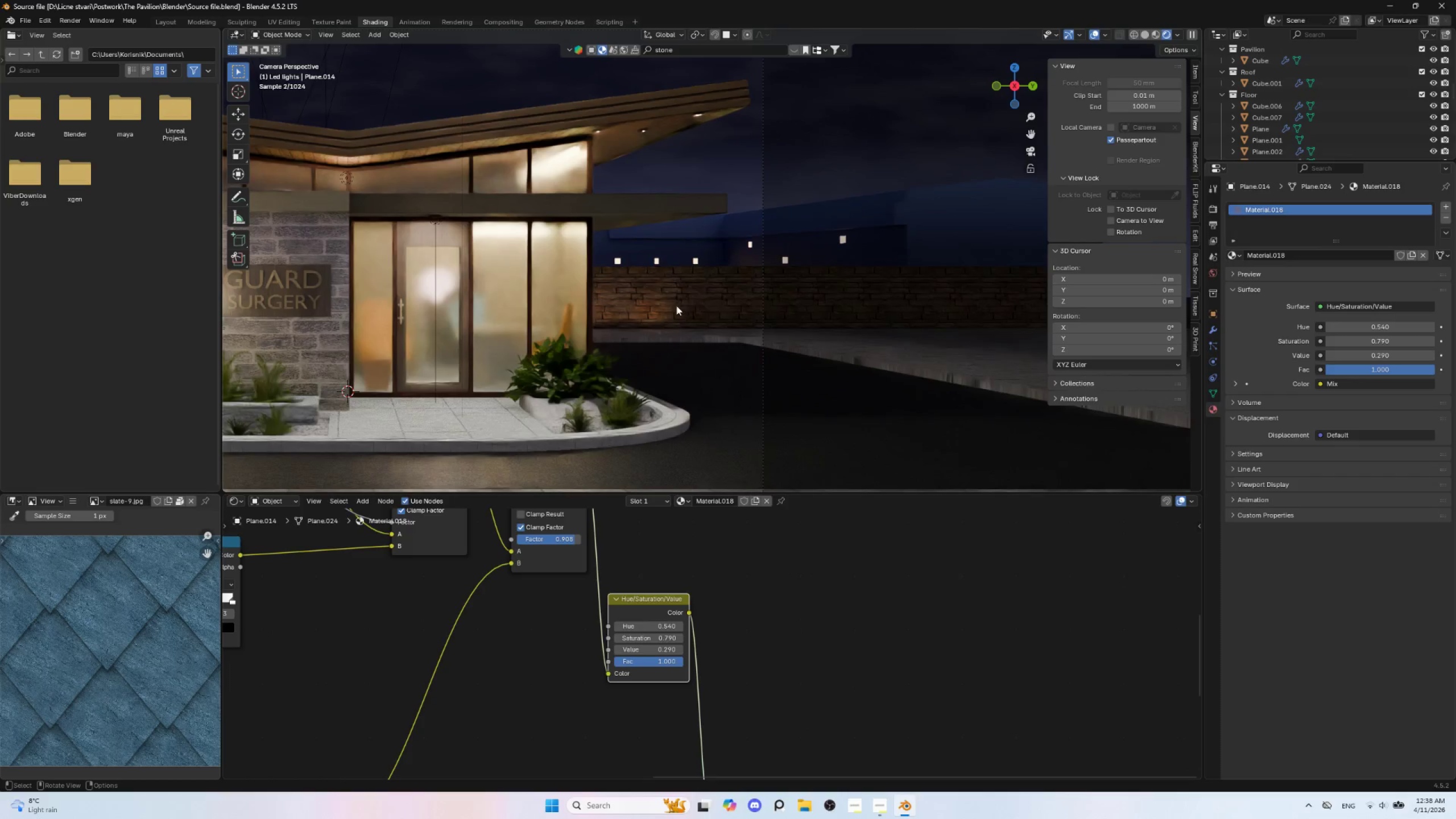 
left_click([676, 305])
 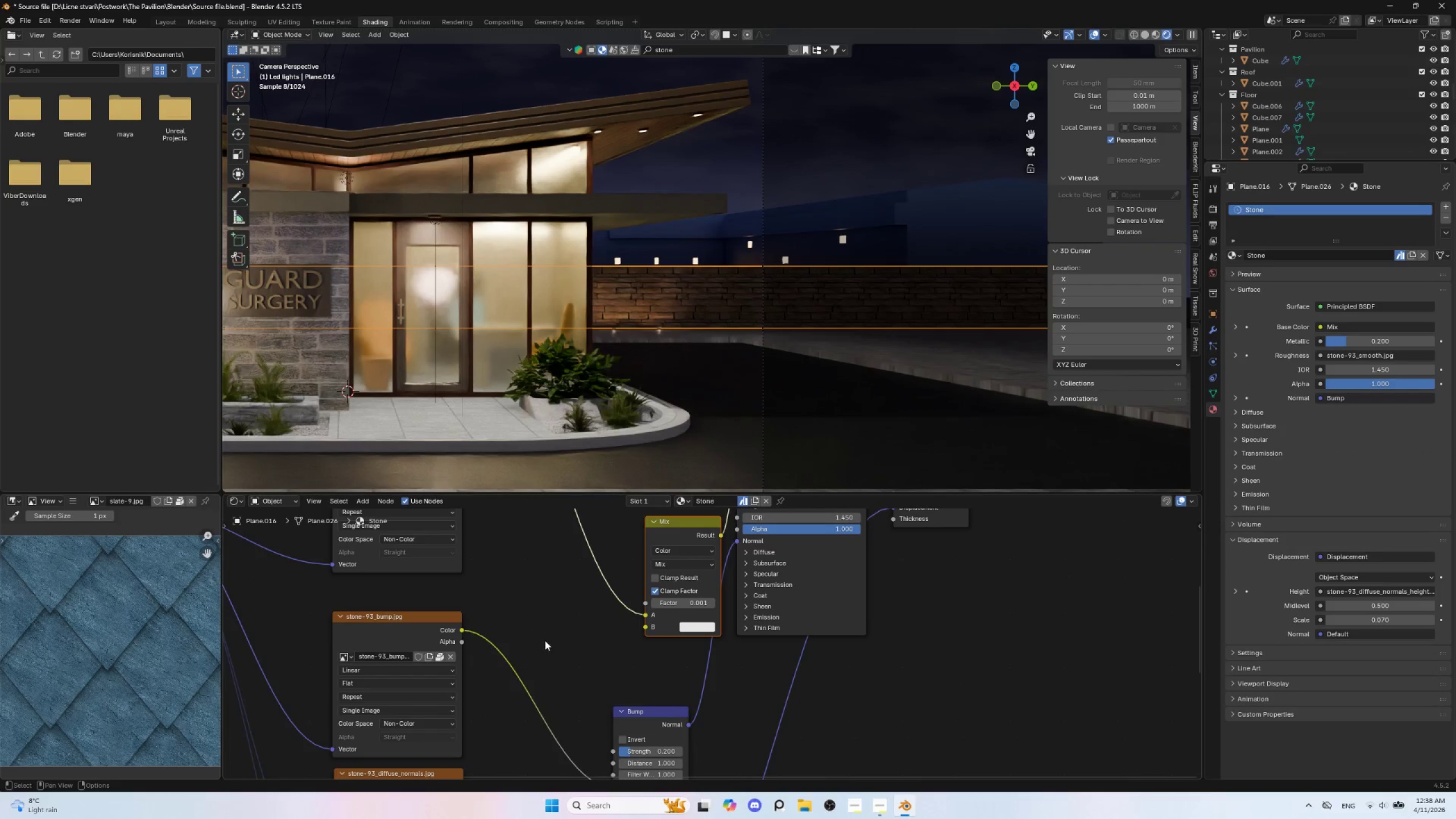 
hold_key(key=ShiftLeft, duration=0.75)
 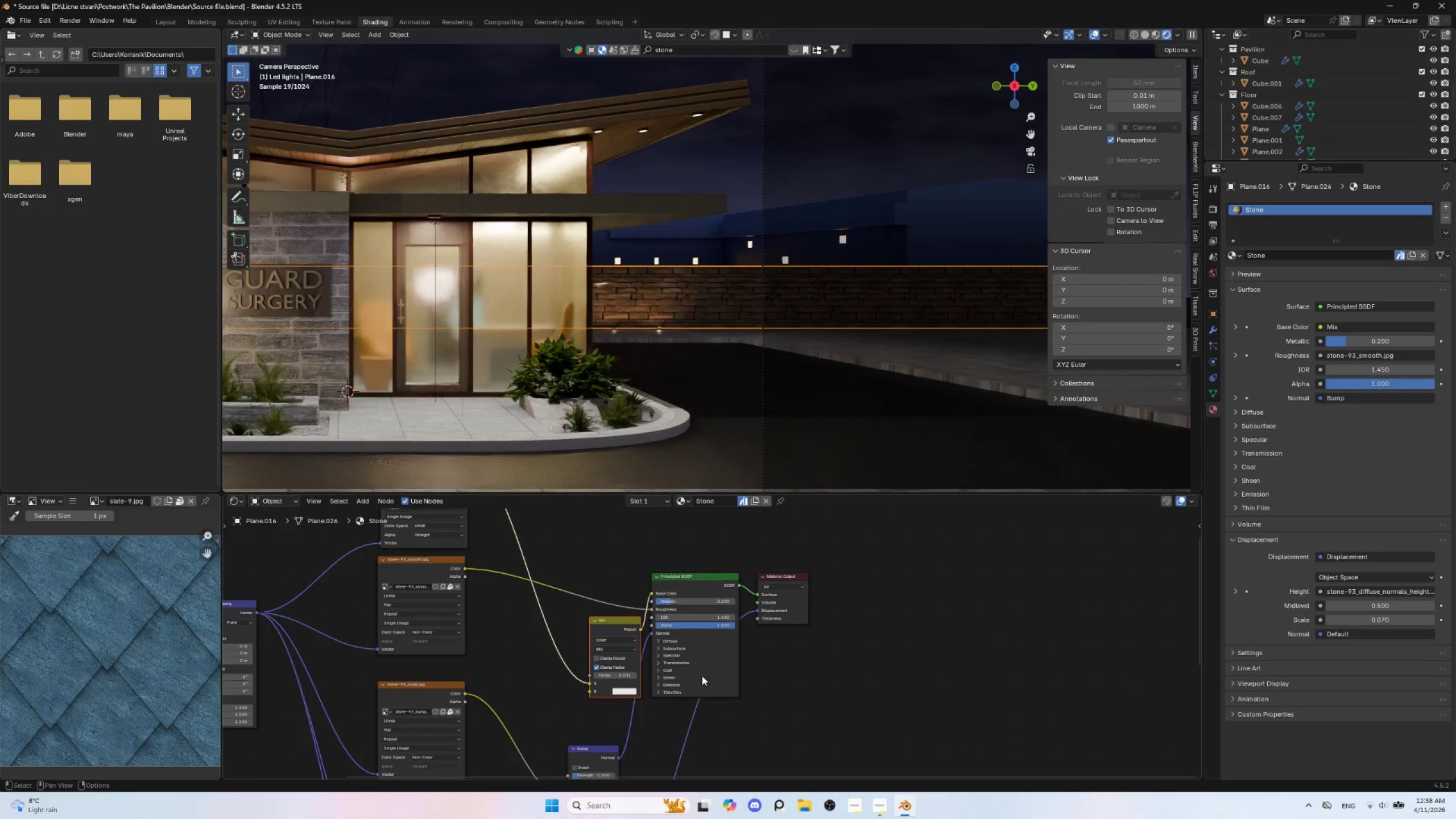 
scroll: coordinate [584, 635], scroll_direction: down, amount: 6.0
 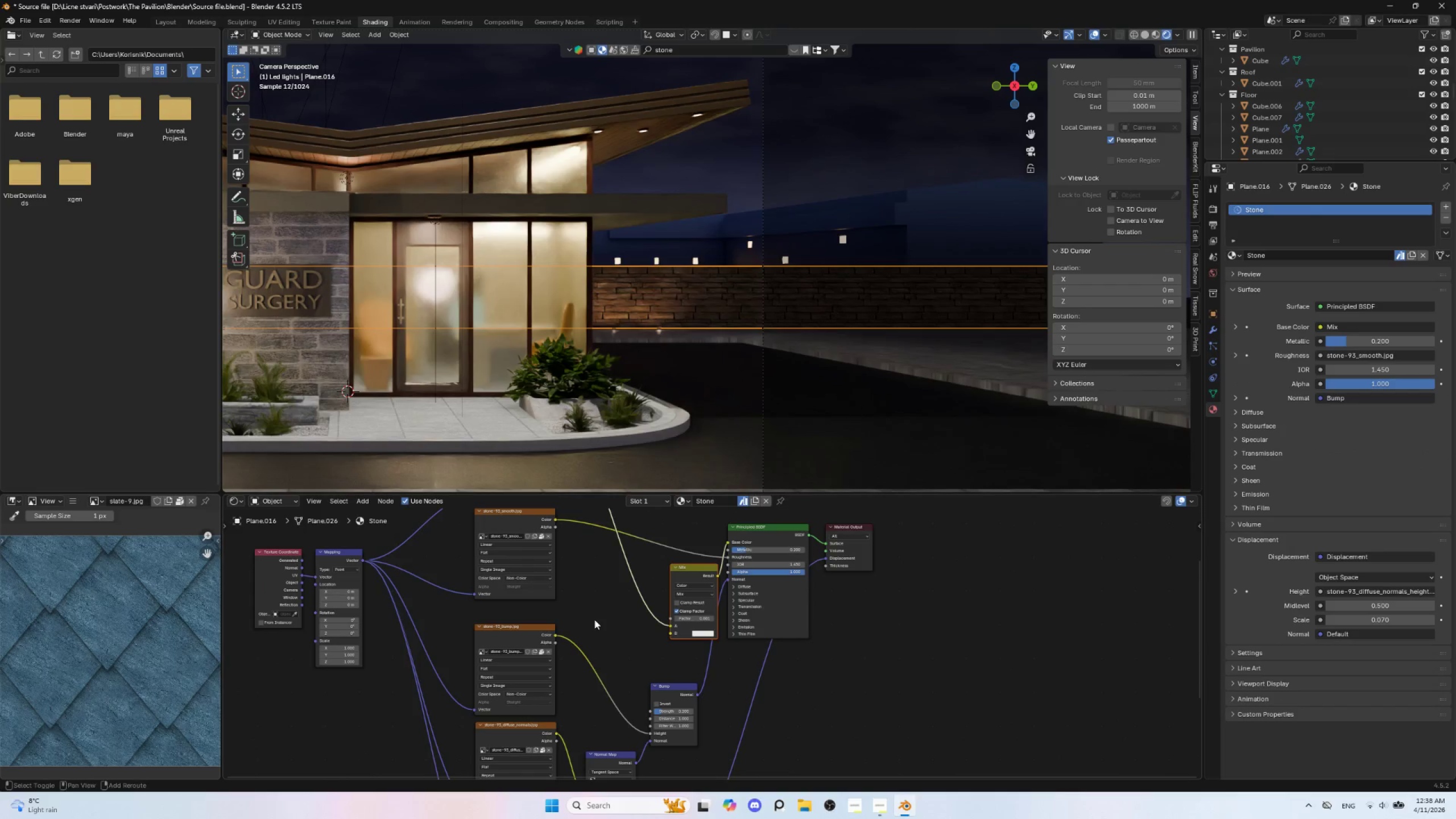 
scroll: coordinate [702, 675], scroll_direction: up, amount: 5.0
 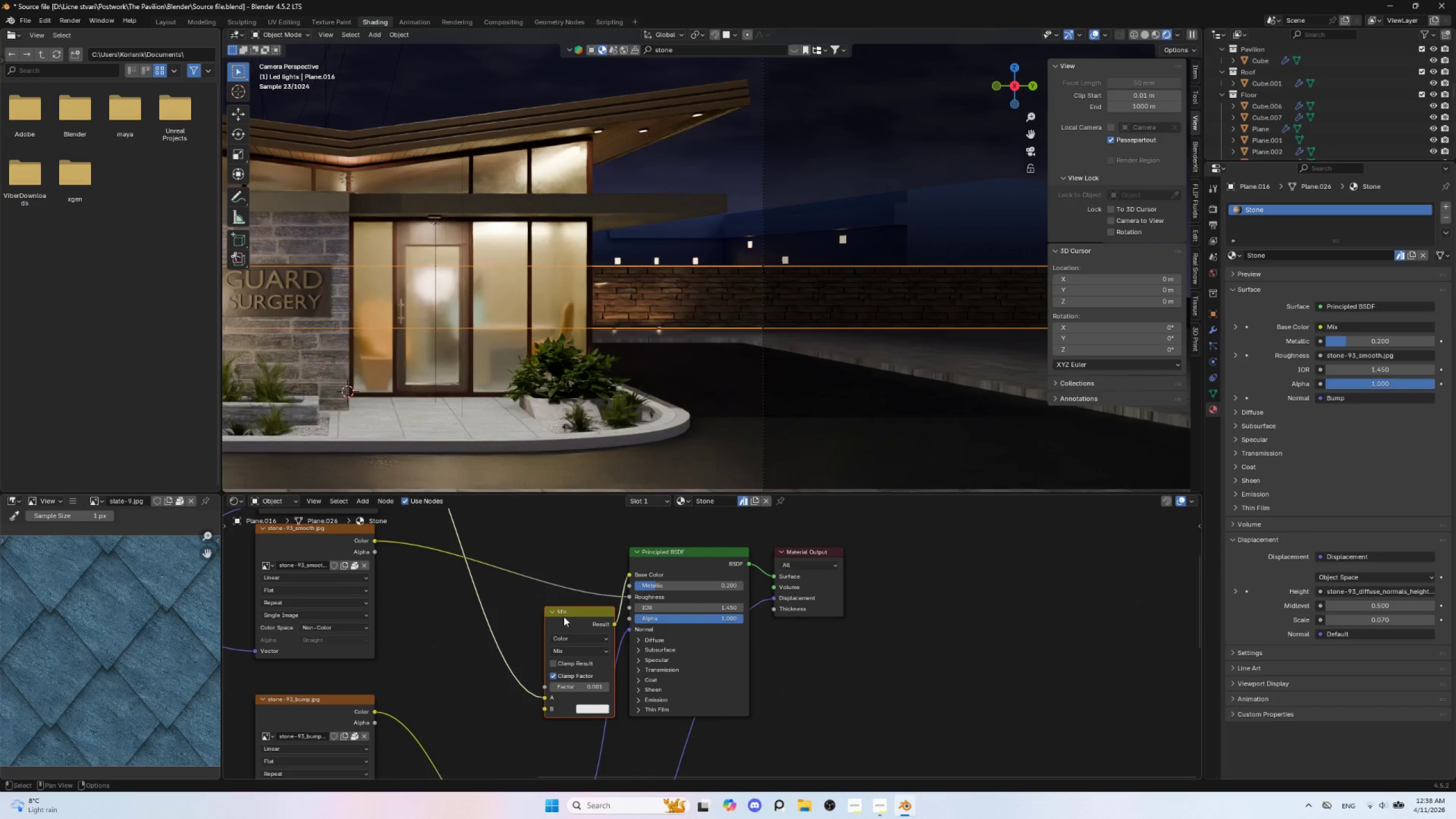 
hold_key(key=ShiftLeft, duration=0.66)
 